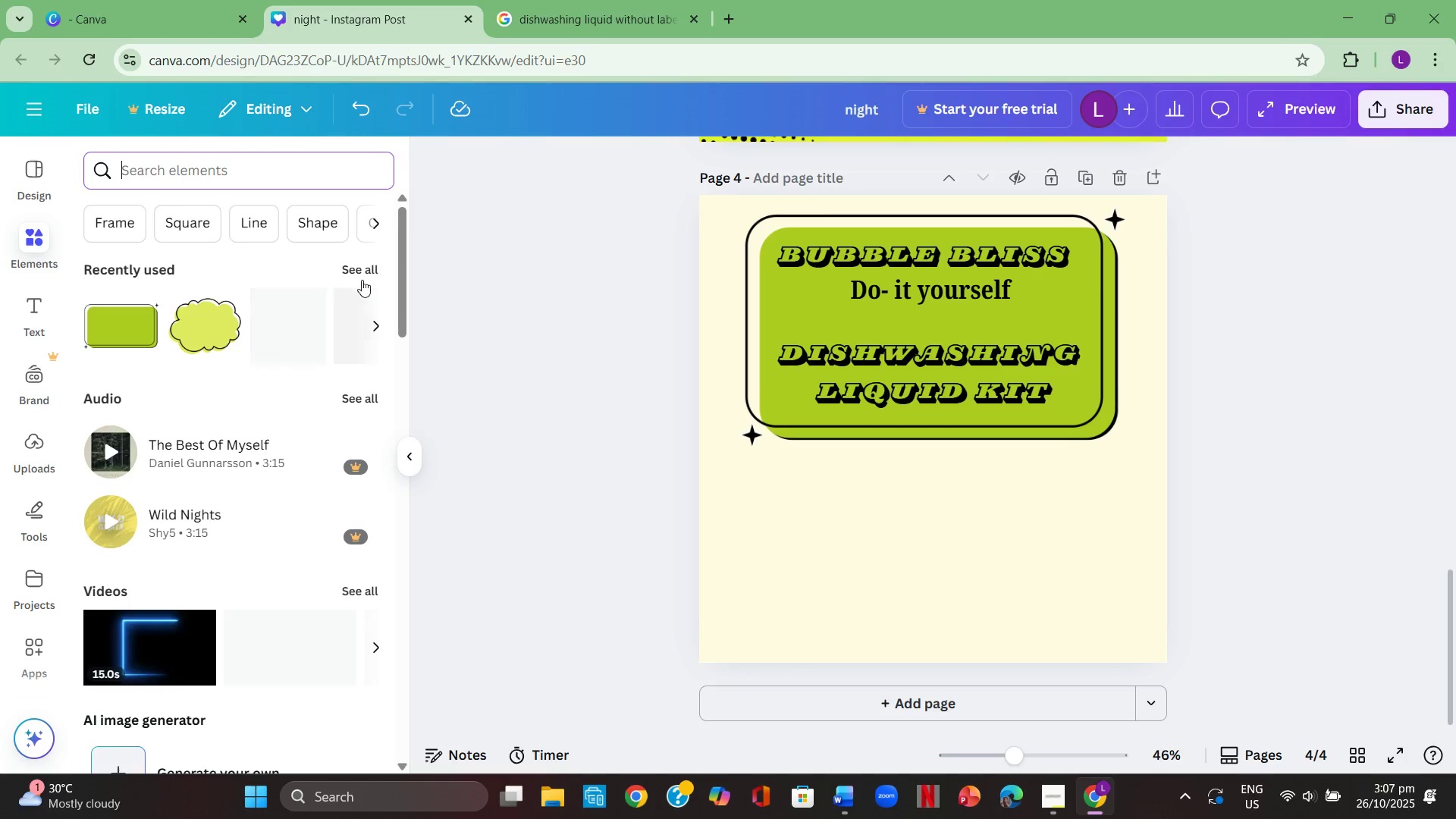 
left_click([363, 268])
 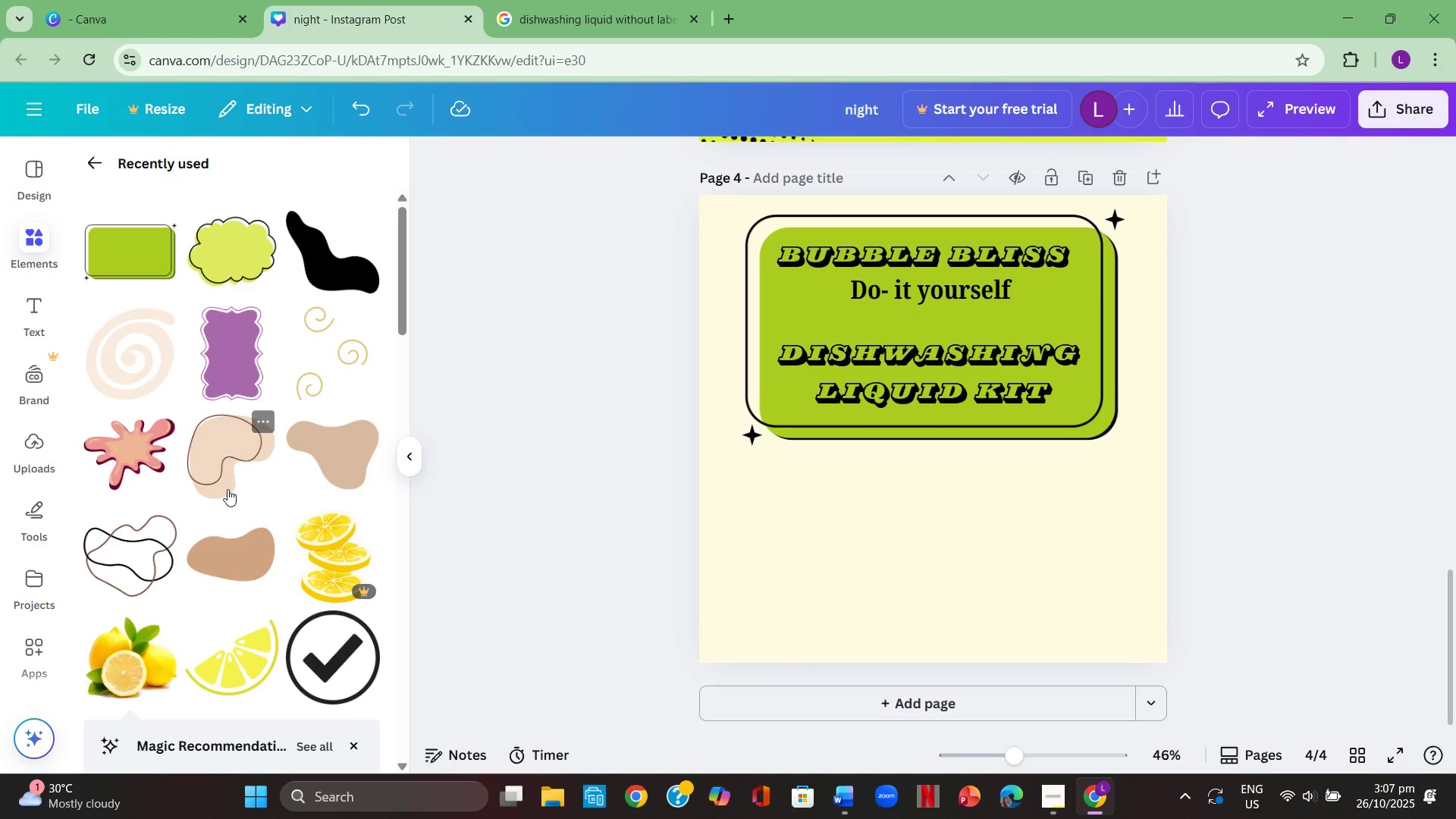 
scroll: coordinate [198, 480], scroll_direction: down, amount: 8.0
 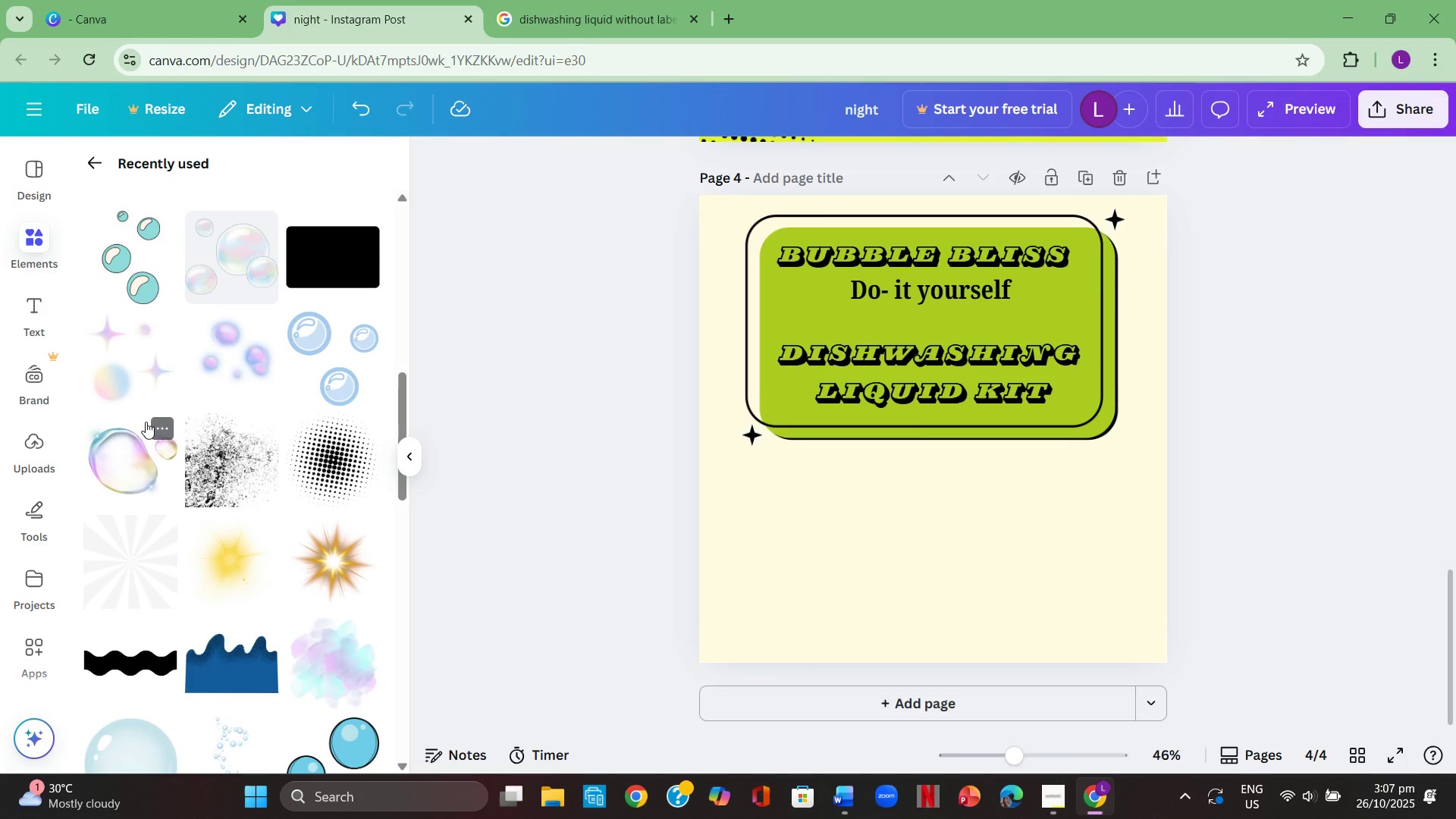 
scroll: coordinate [146, 422], scroll_direction: up, amount: 1.0
 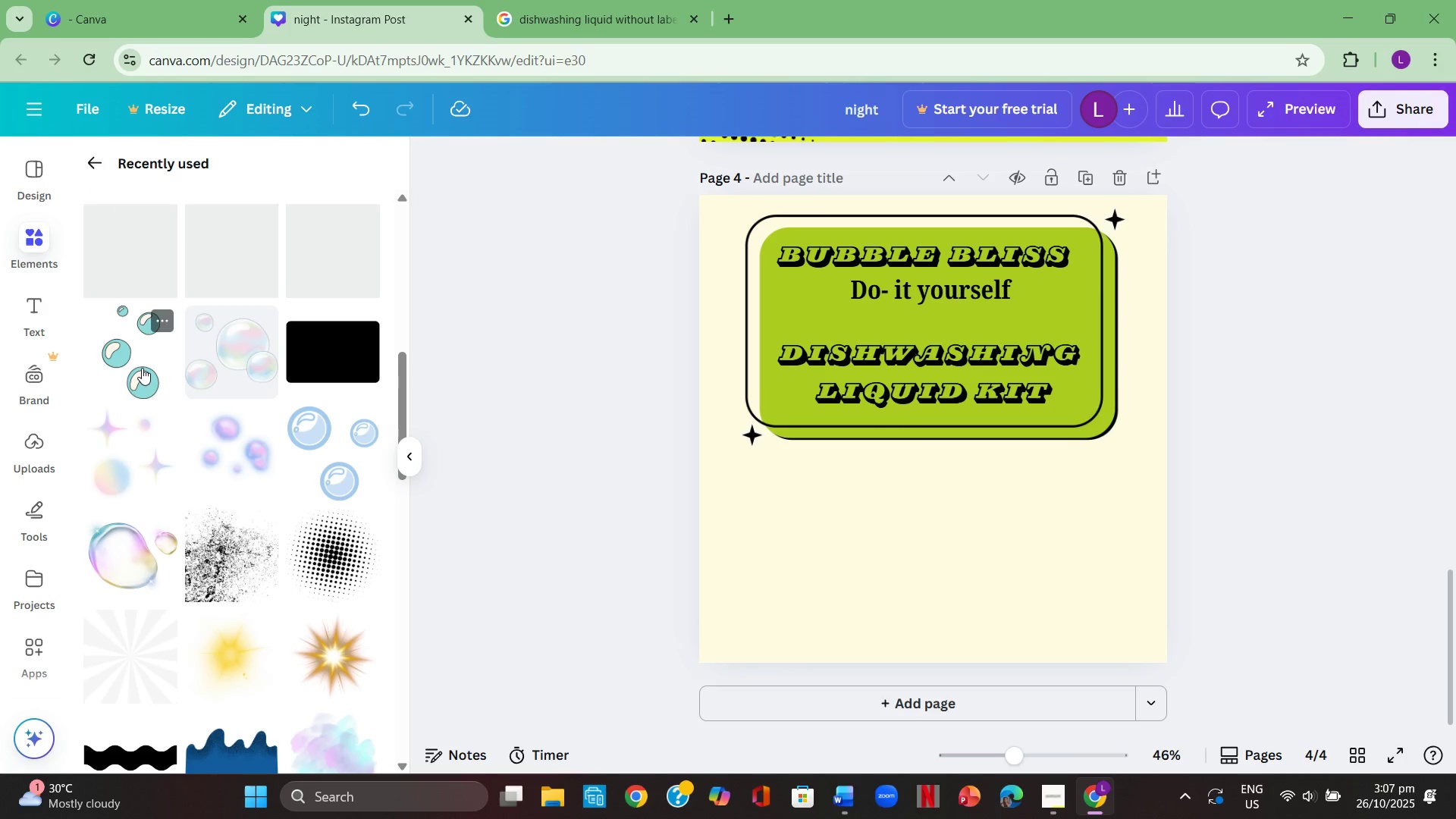 
left_click([142, 368])
 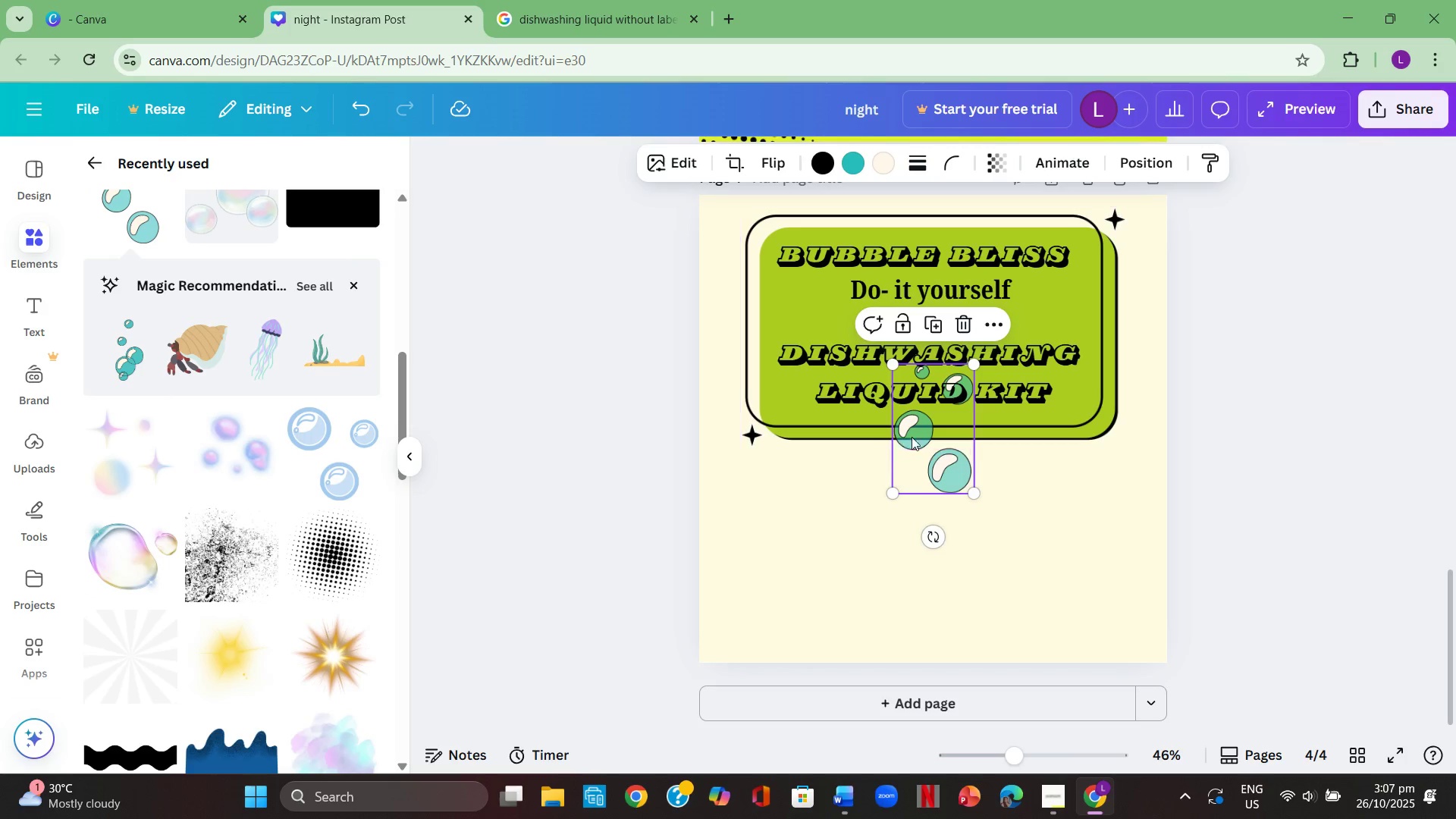 
left_click_drag(start_coordinate=[923, 441], to_coordinate=[1103, 409])
 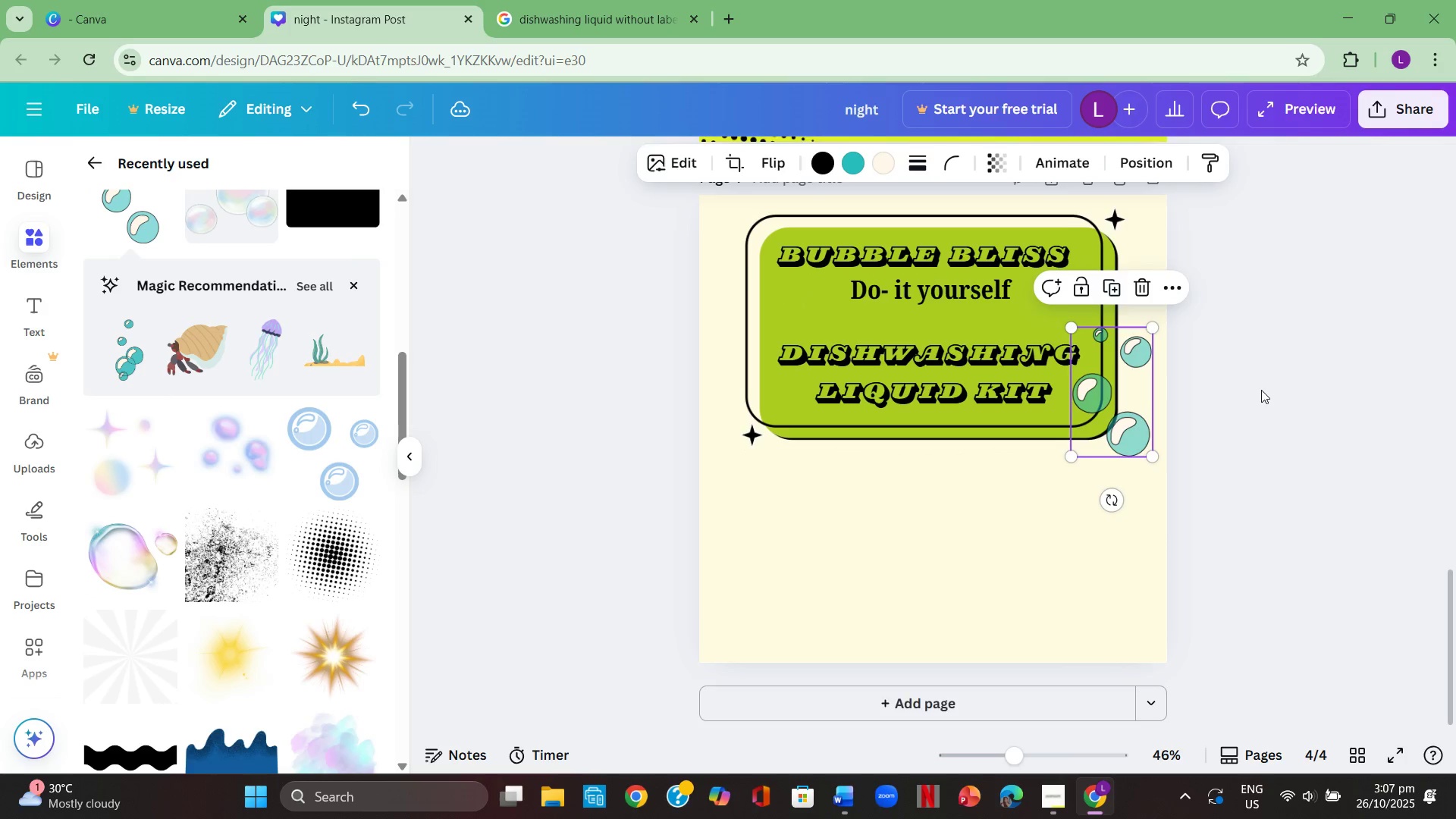 
left_click([1261, 390])
 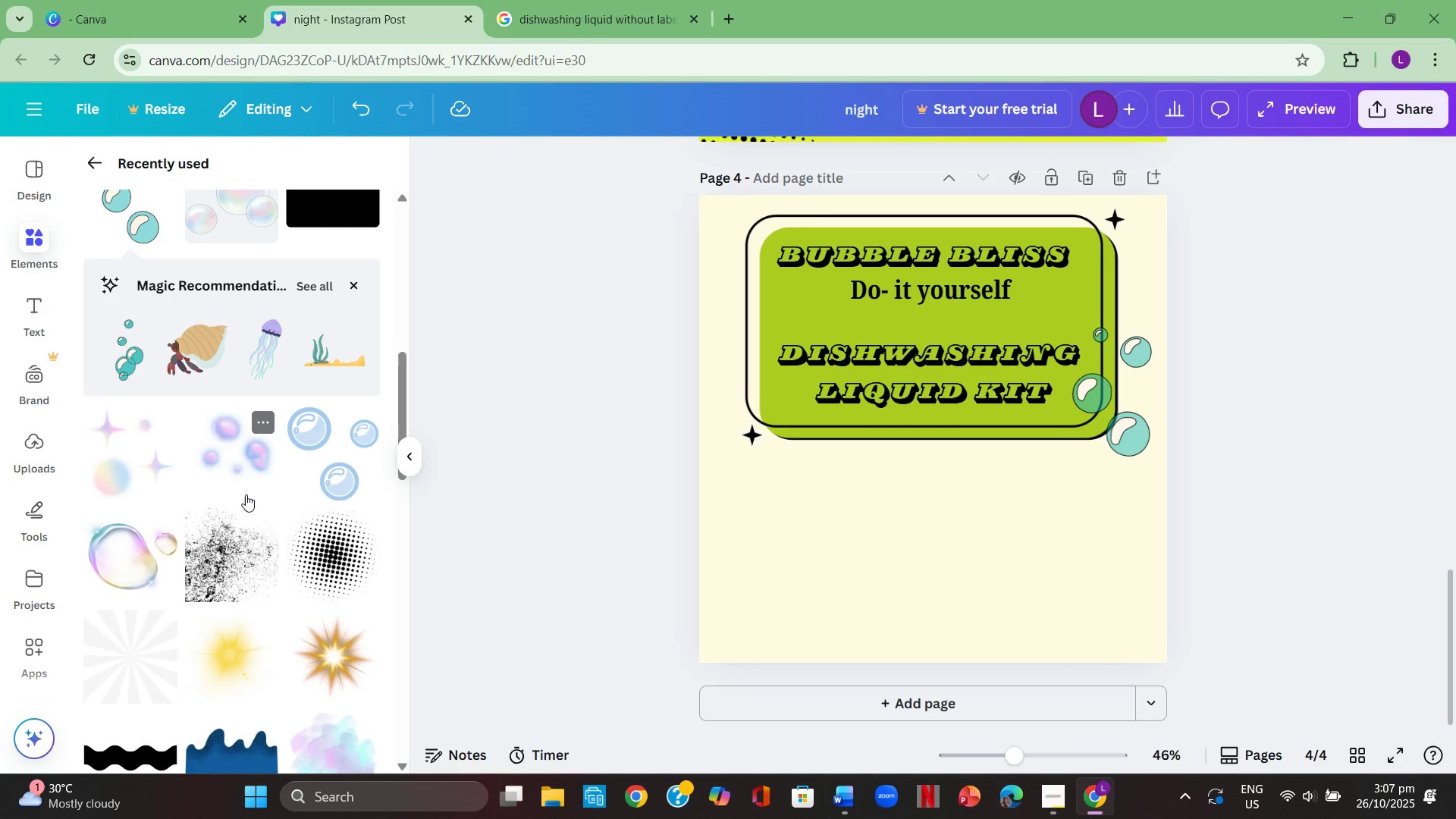 
wait(7.03)
 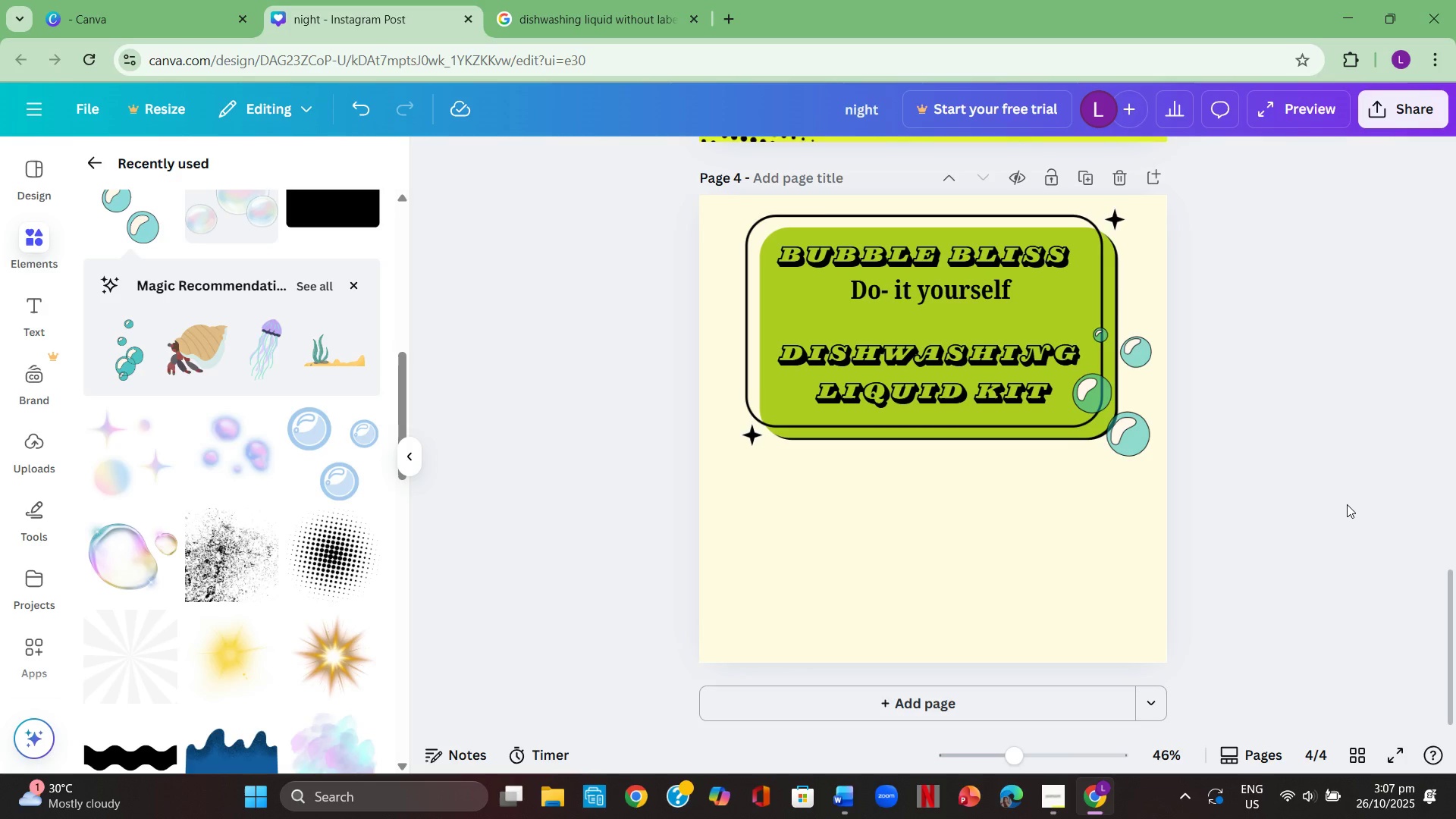 
left_click([615, 15])
 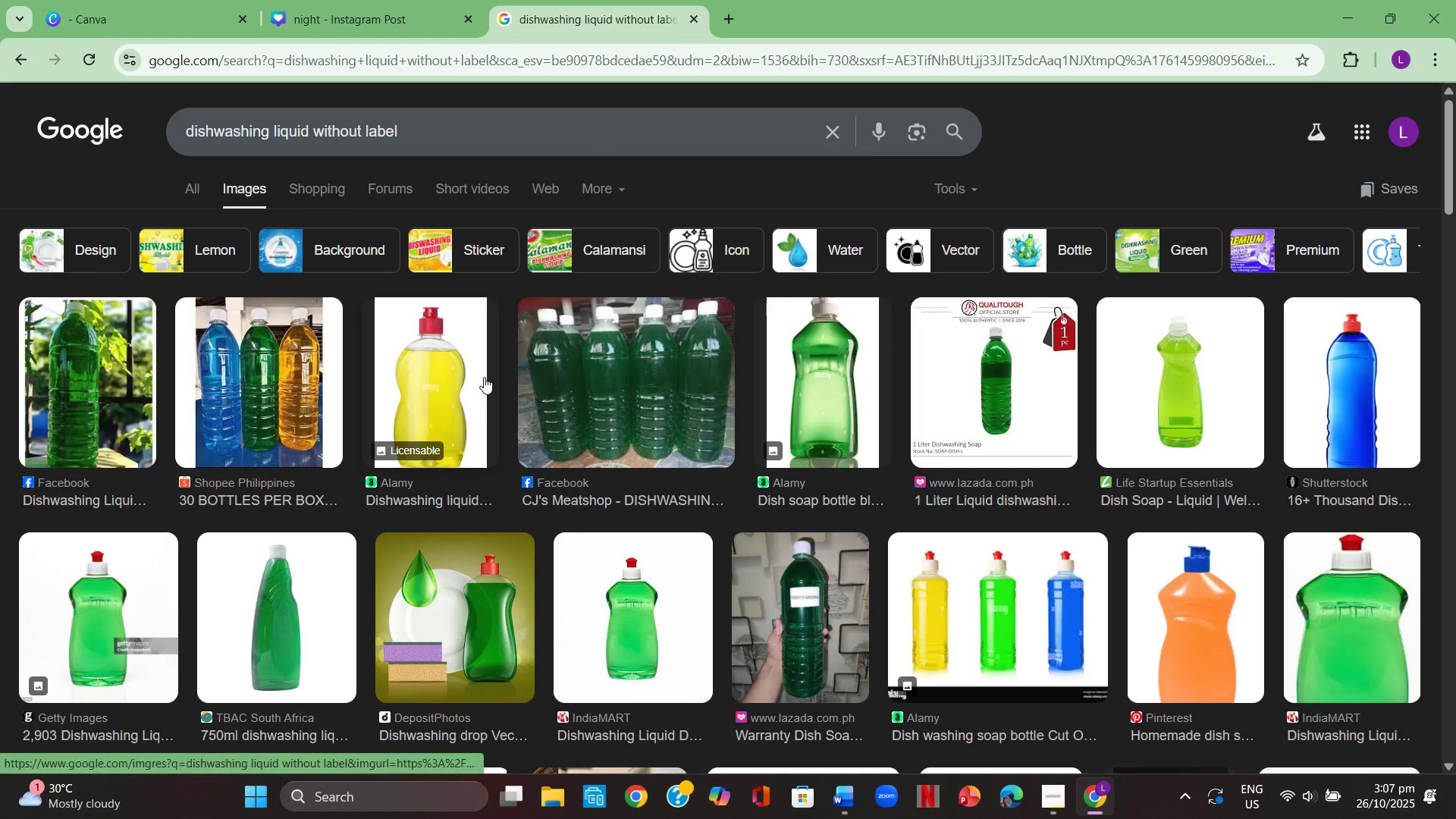 
scroll: coordinate [505, 243], scroll_direction: up, amount: 8.0
 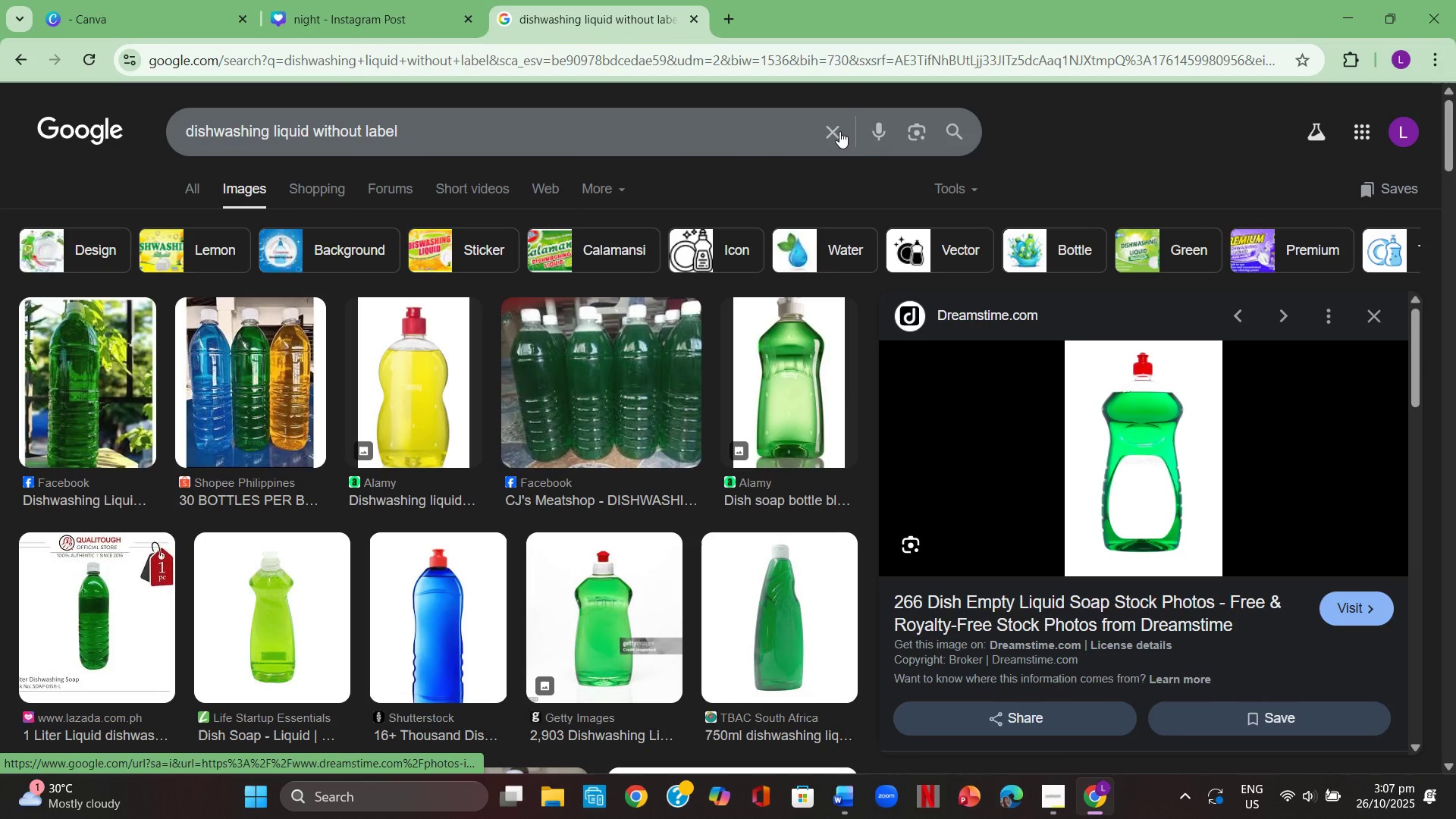 
left_click([839, 131])
 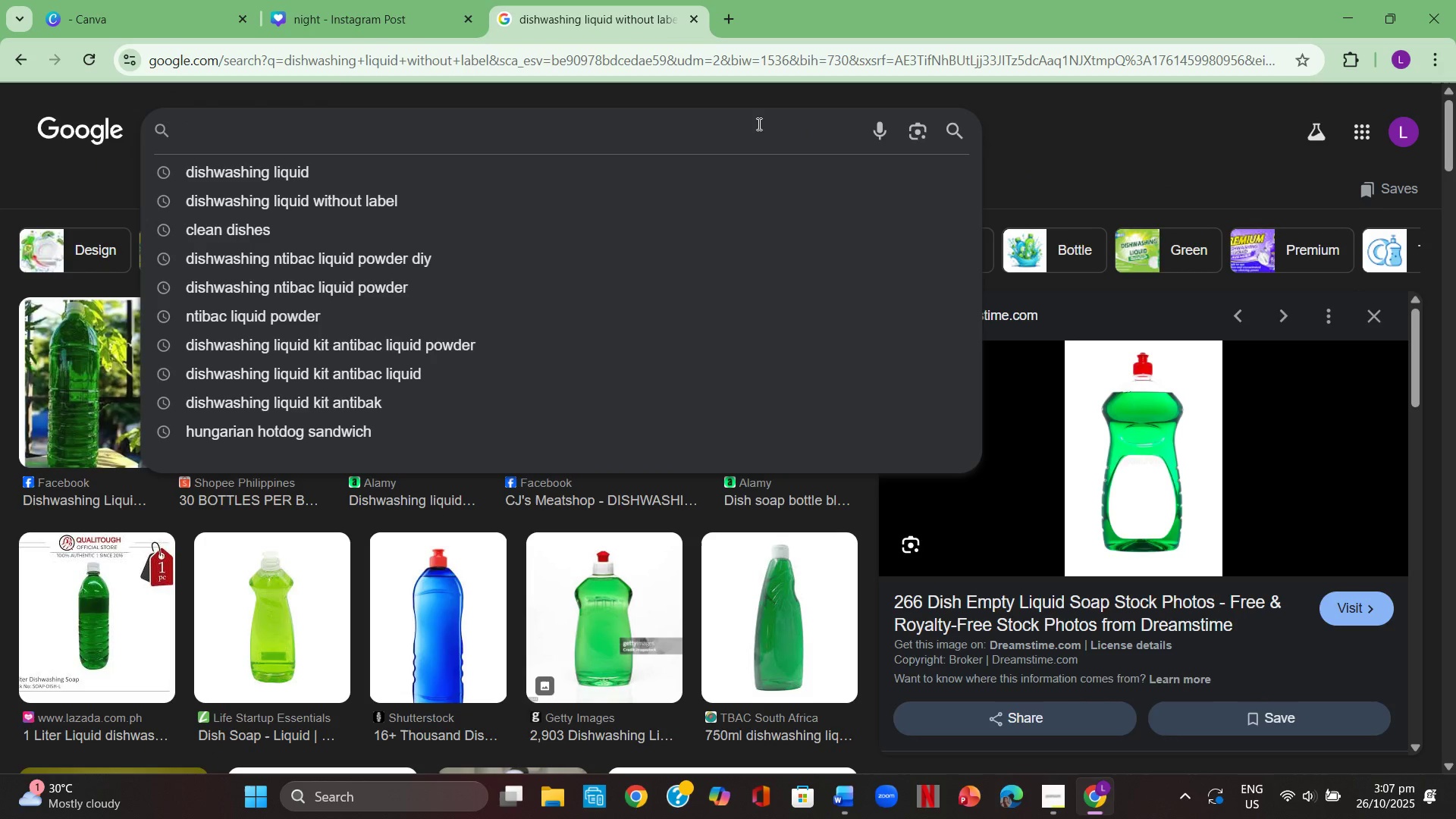 
type(DISHWASHING LIQUID KIT )
 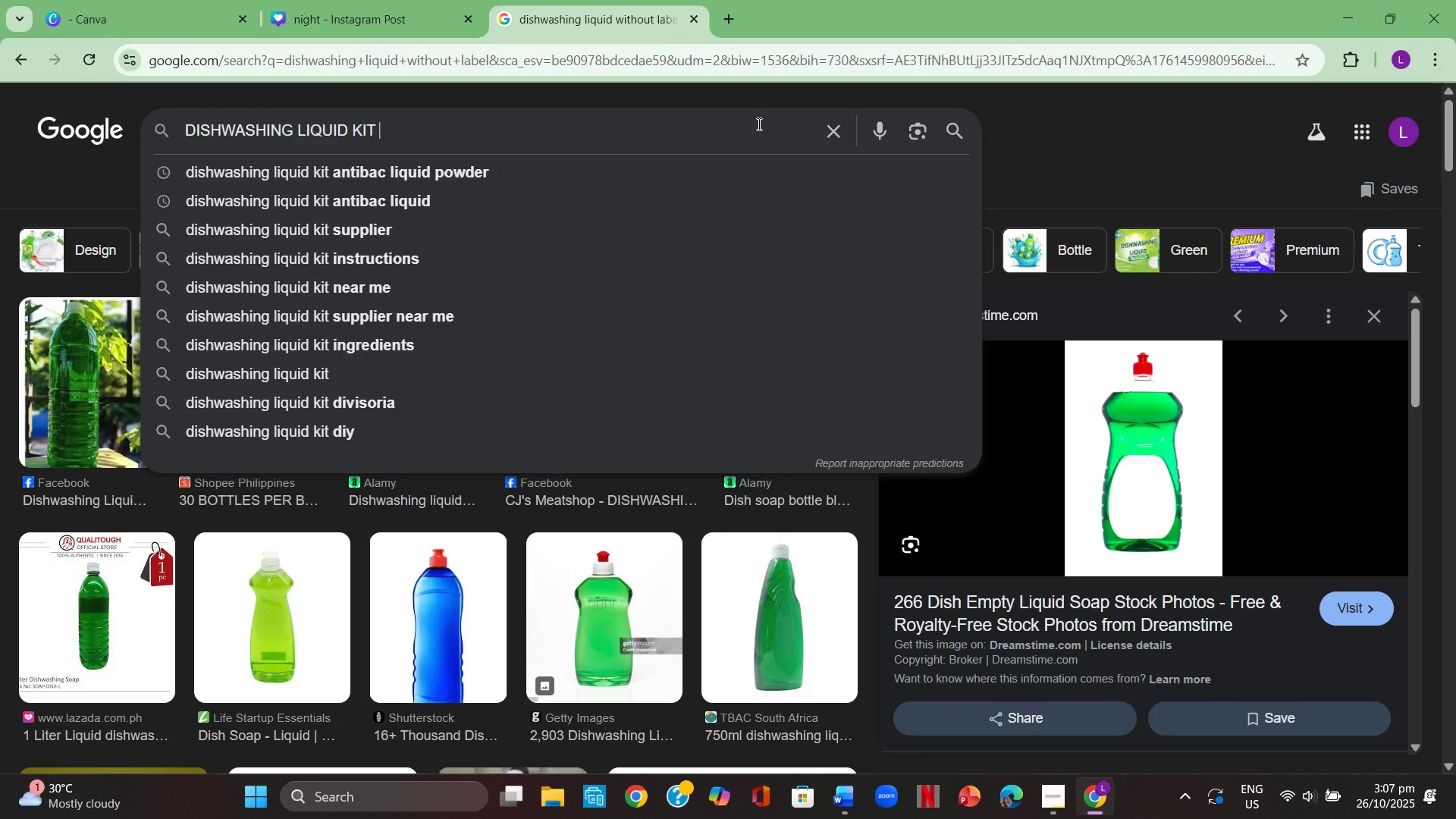 
key(Enter)
 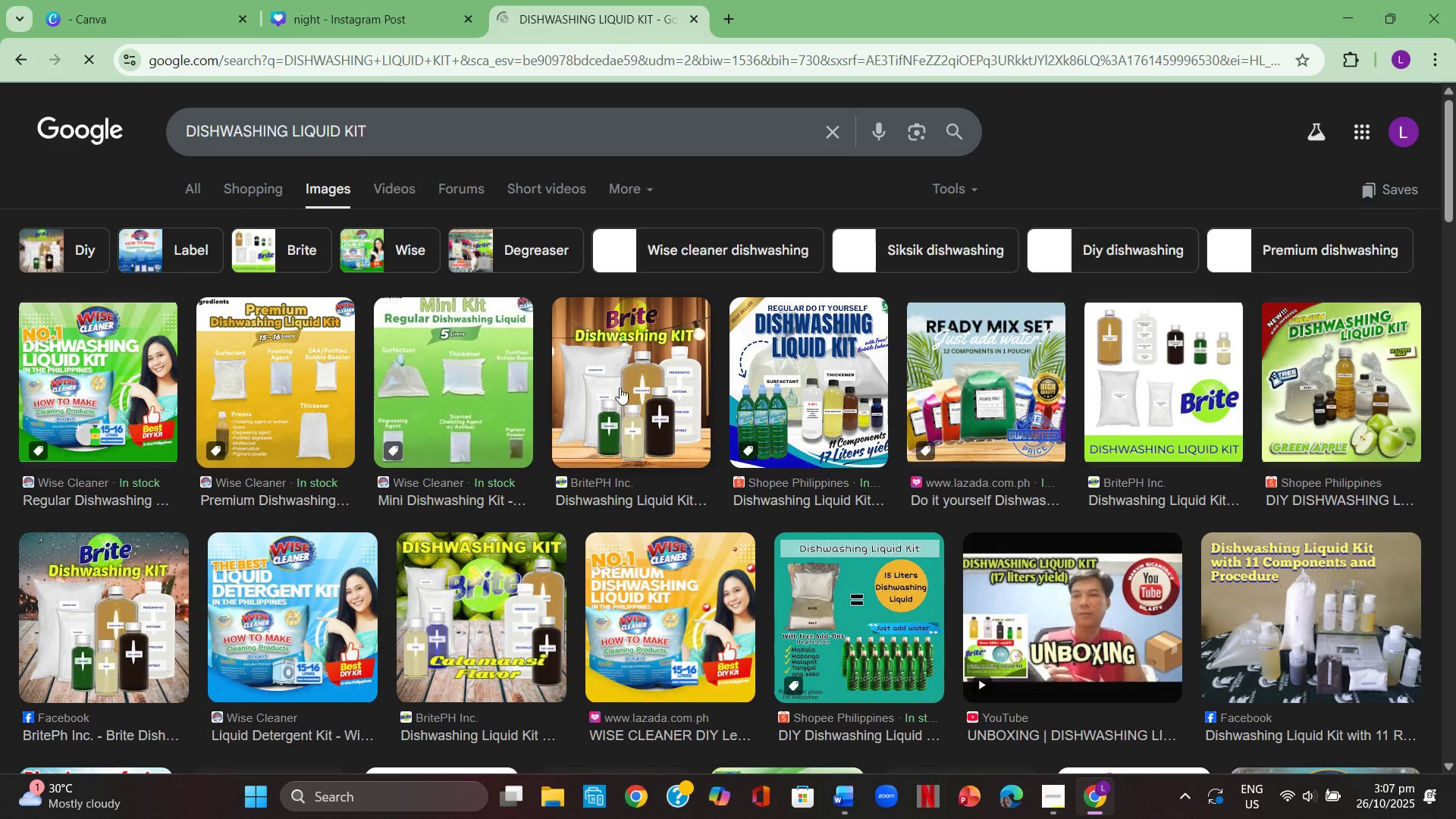 
scroll: coordinate [718, 408], scroll_direction: down, amount: 13.0
 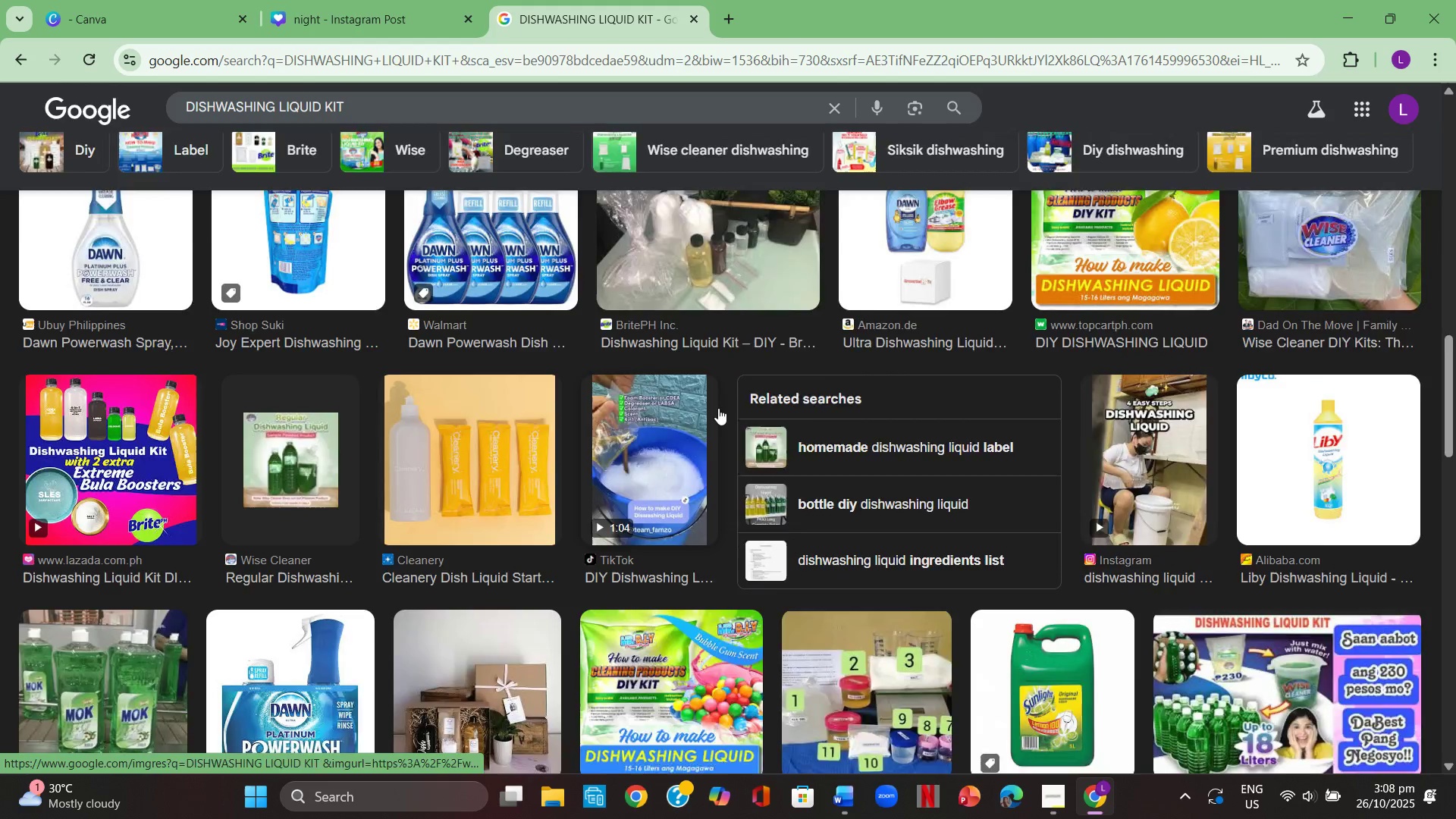 
scroll: coordinate [714, 396], scroll_direction: down, amount: 7.0
 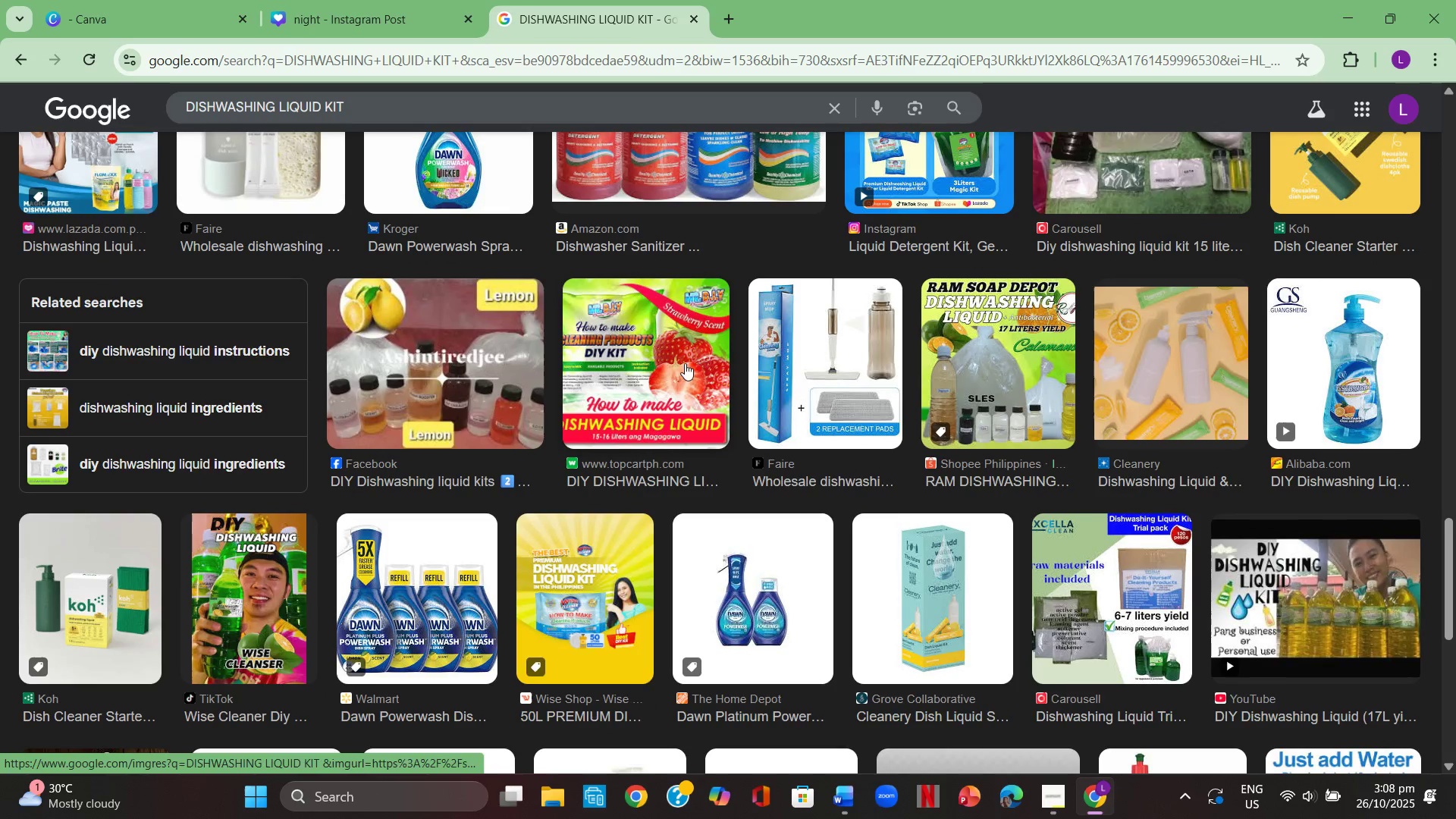 
scroll: coordinate [680, 359], scroll_direction: up, amount: 2.0
 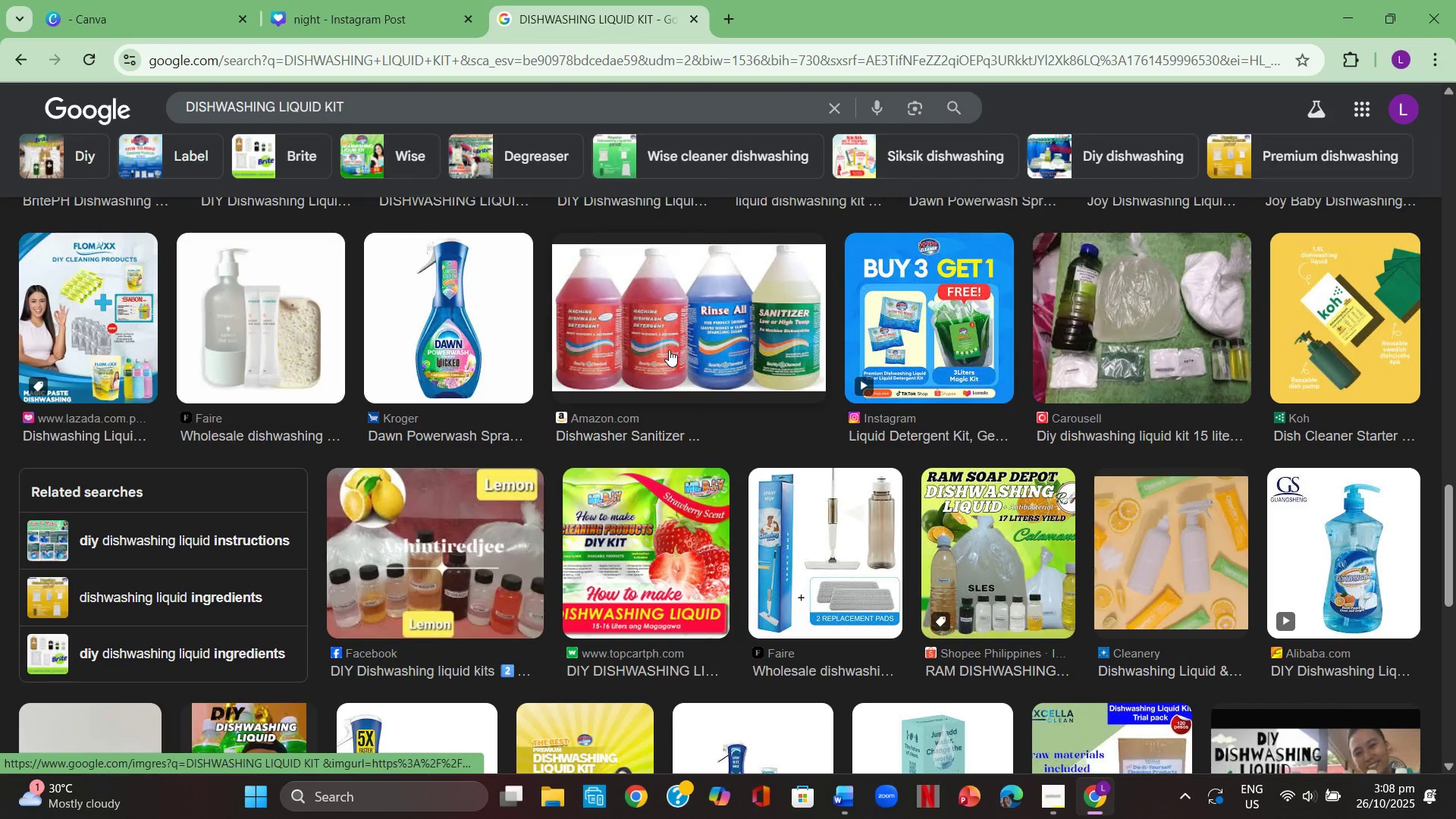 
scroll: coordinate [669, 344], scroll_direction: down, amount: 6.0
 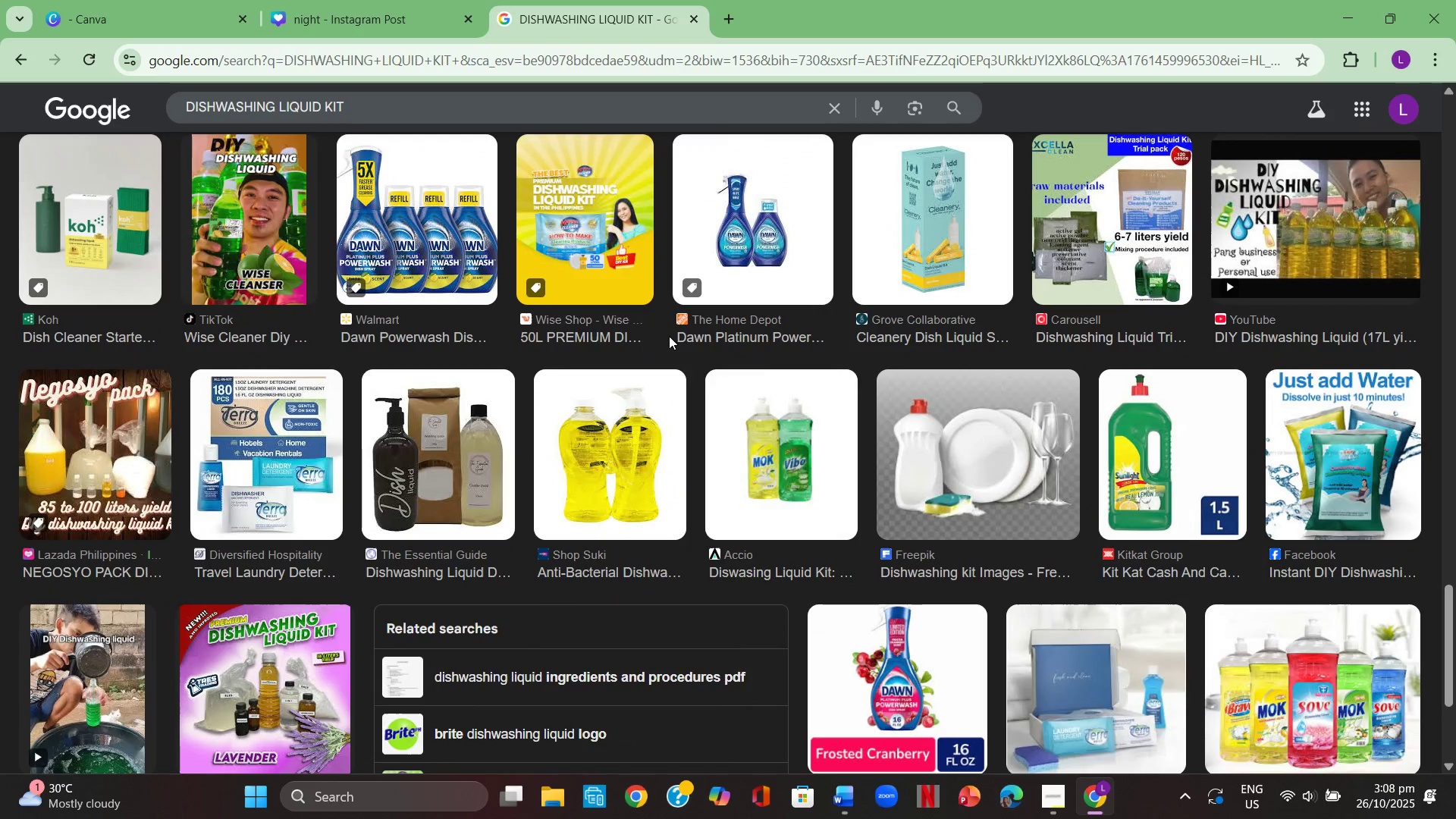 
scroll: coordinate [521, 462], scroll_direction: up, amount: 30.0
 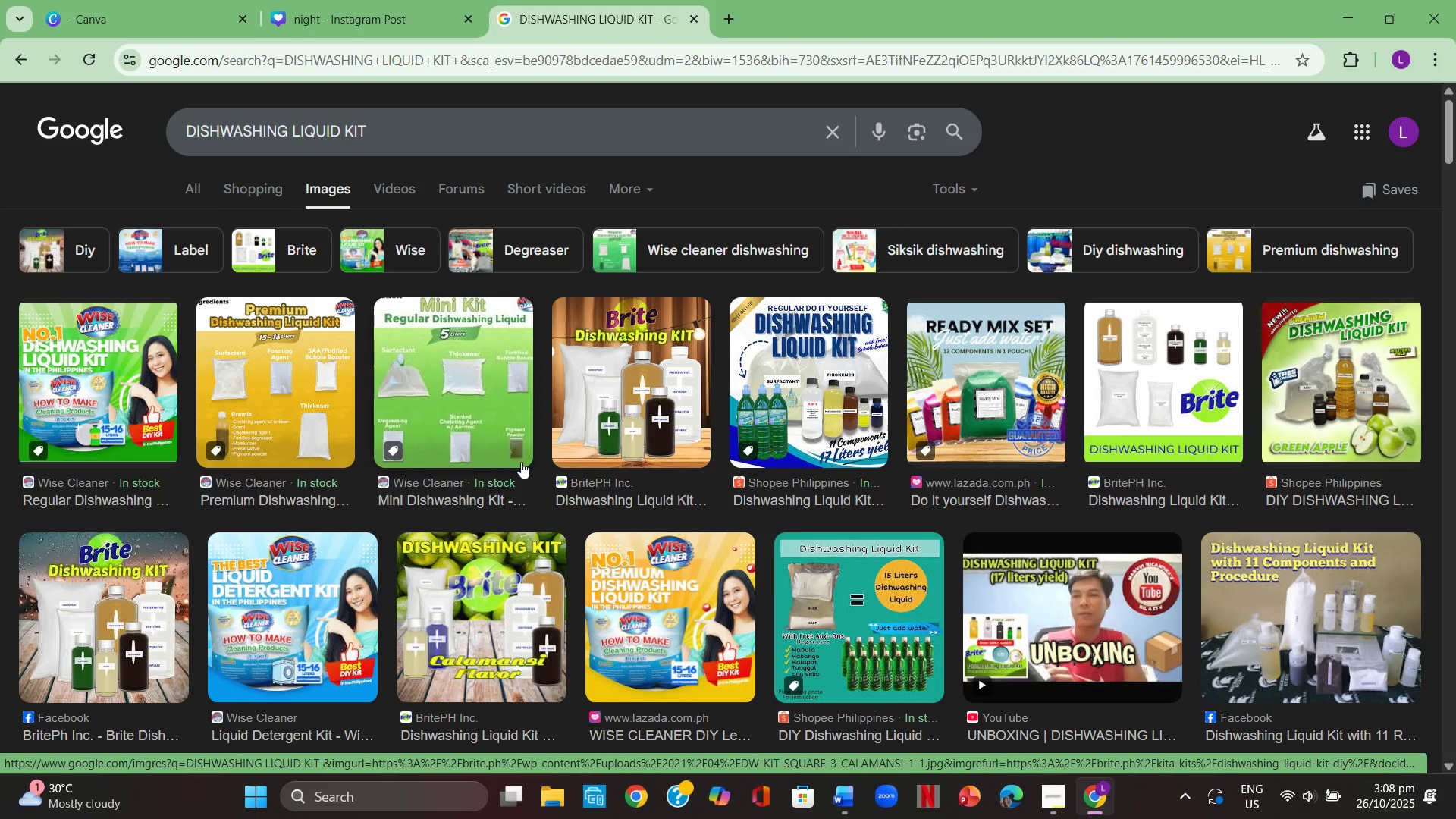 
scroll: coordinate [521, 462], scroll_direction: down, amount: 2.0
 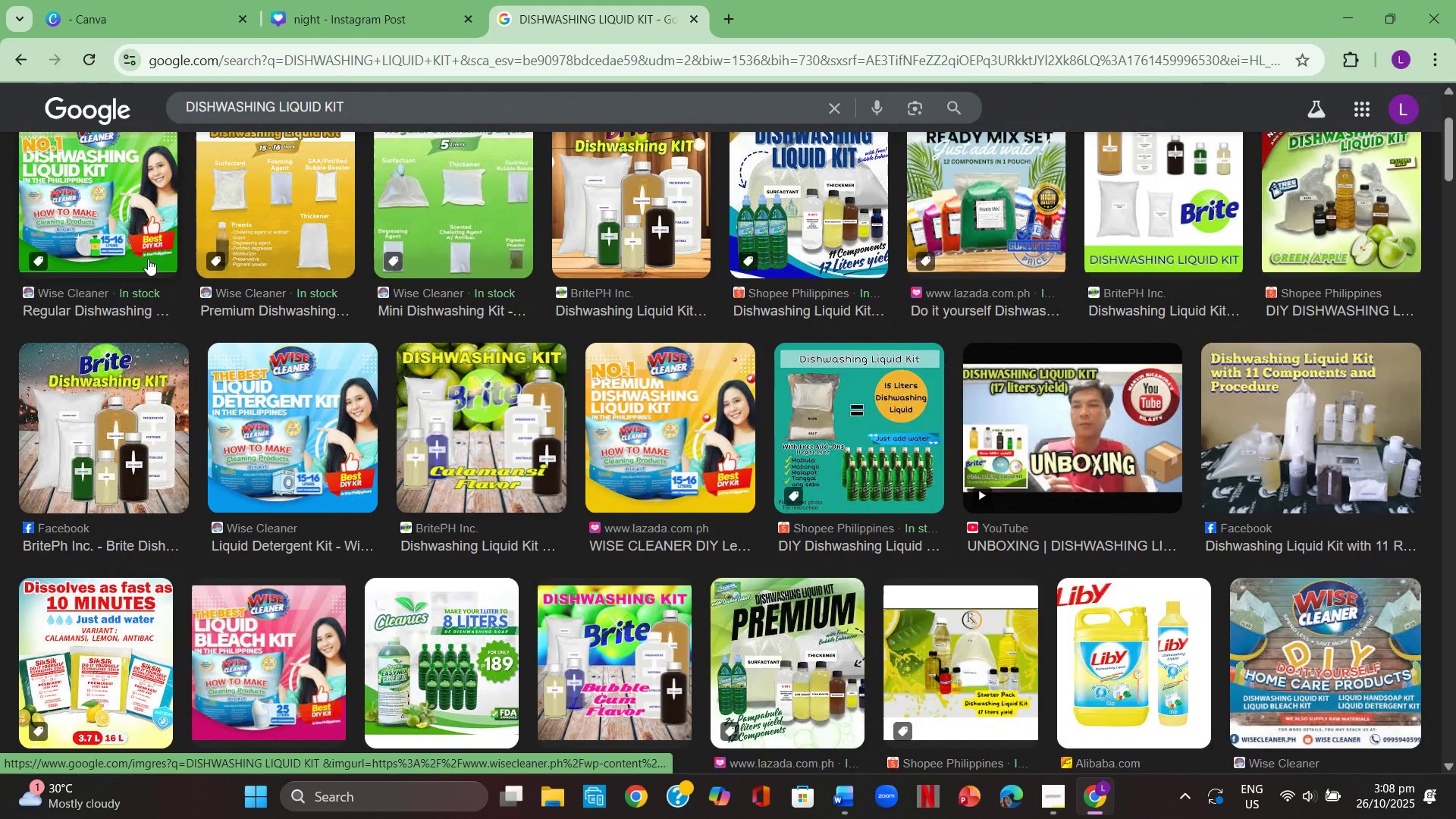 
left_click([103, 203])
 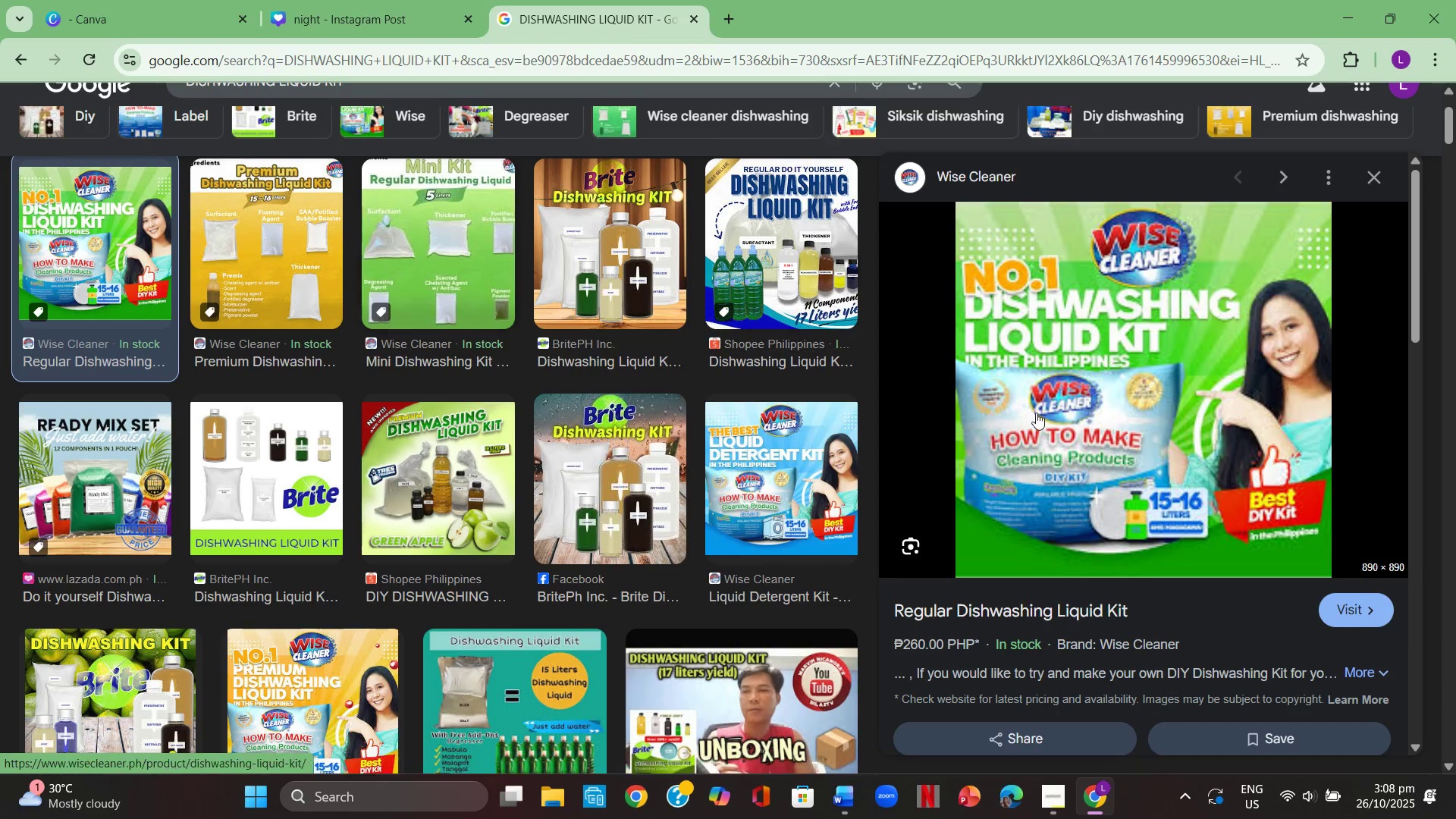 
scroll: coordinate [1157, 444], scroll_direction: down, amount: 4.0
 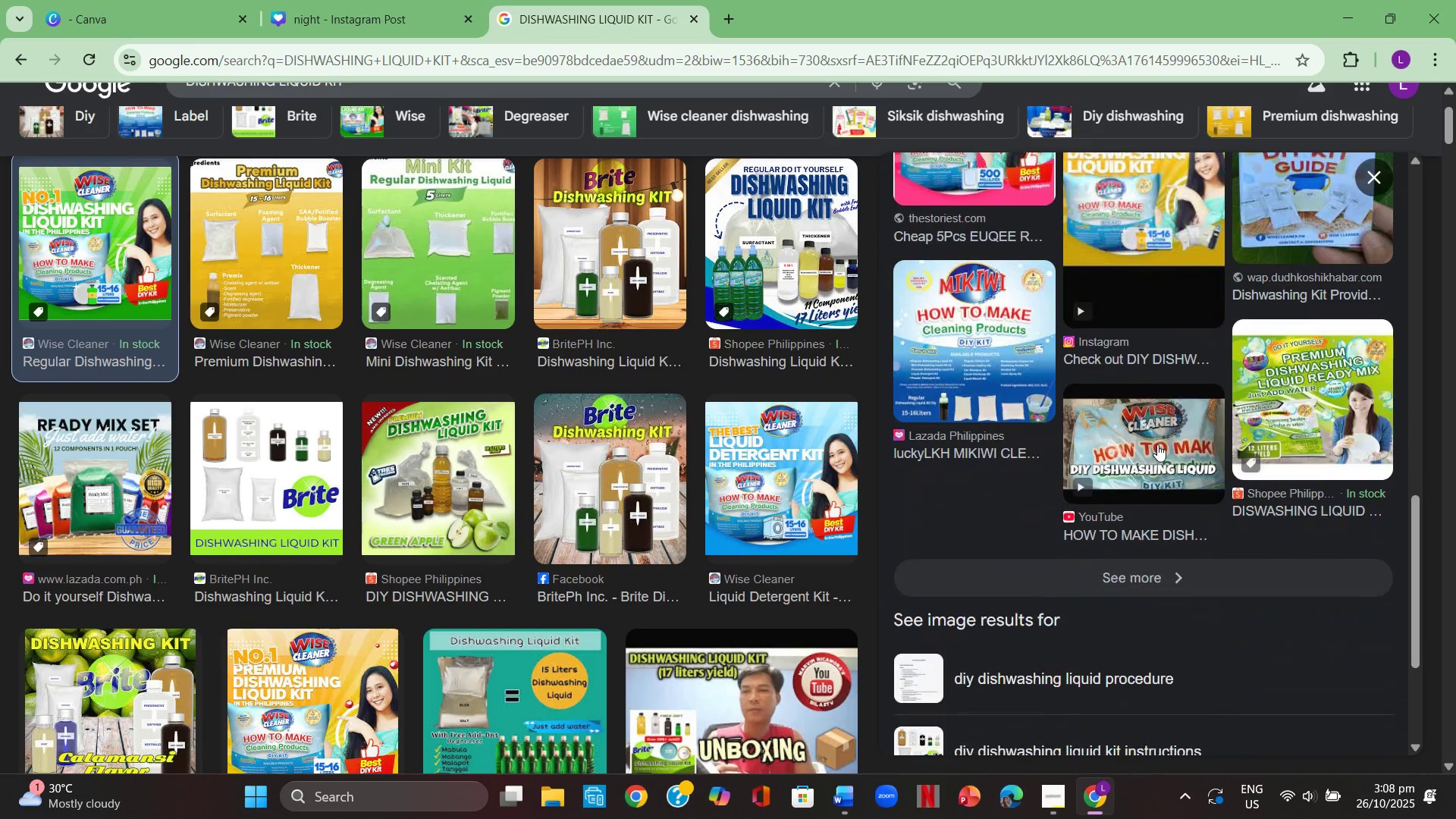 
scroll: coordinate [1157, 444], scroll_direction: up, amount: 3.0
 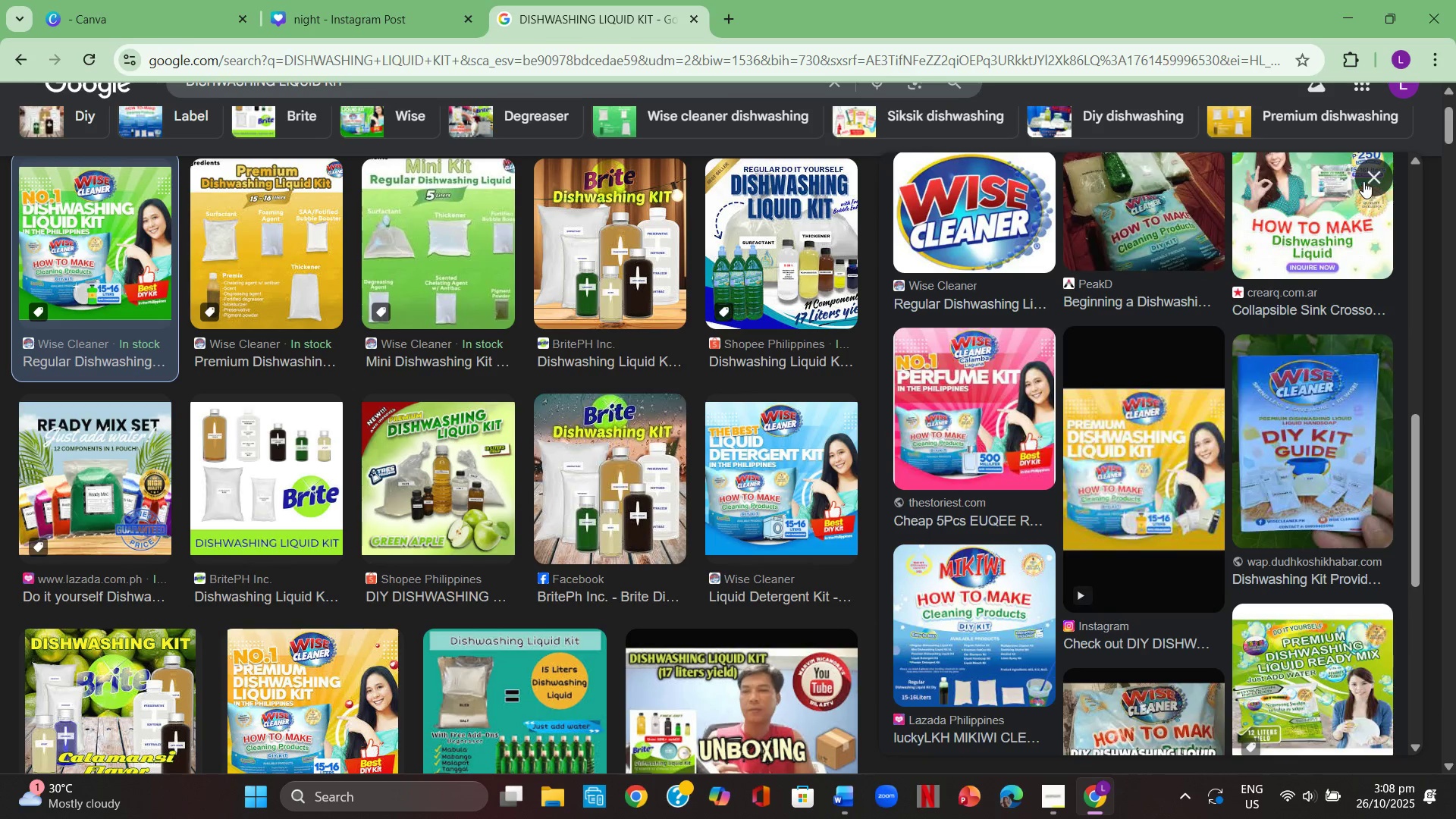 
left_click([1363, 180])
 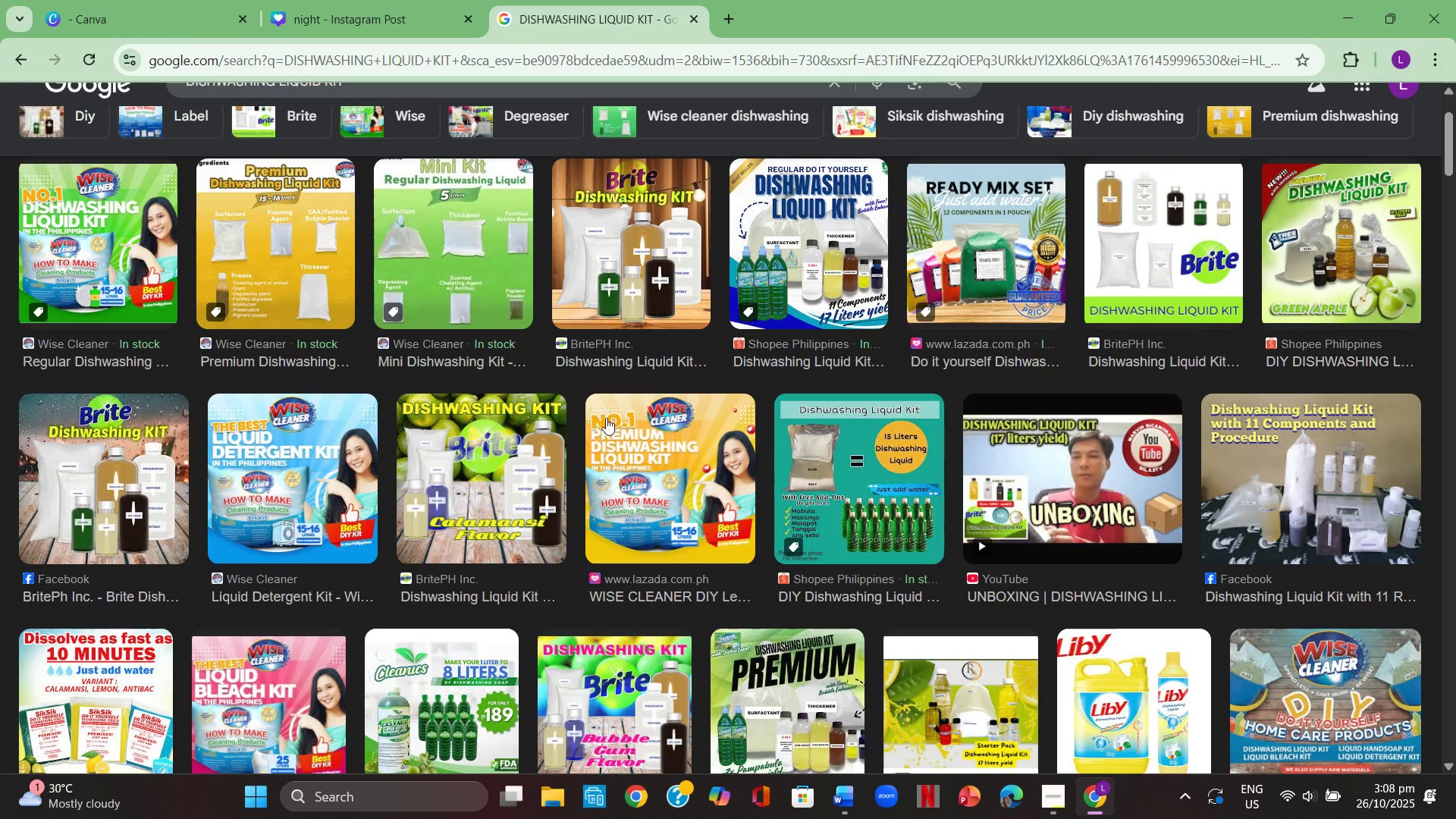 
scroll: coordinate [612, 422], scroll_direction: up, amount: 4.0
 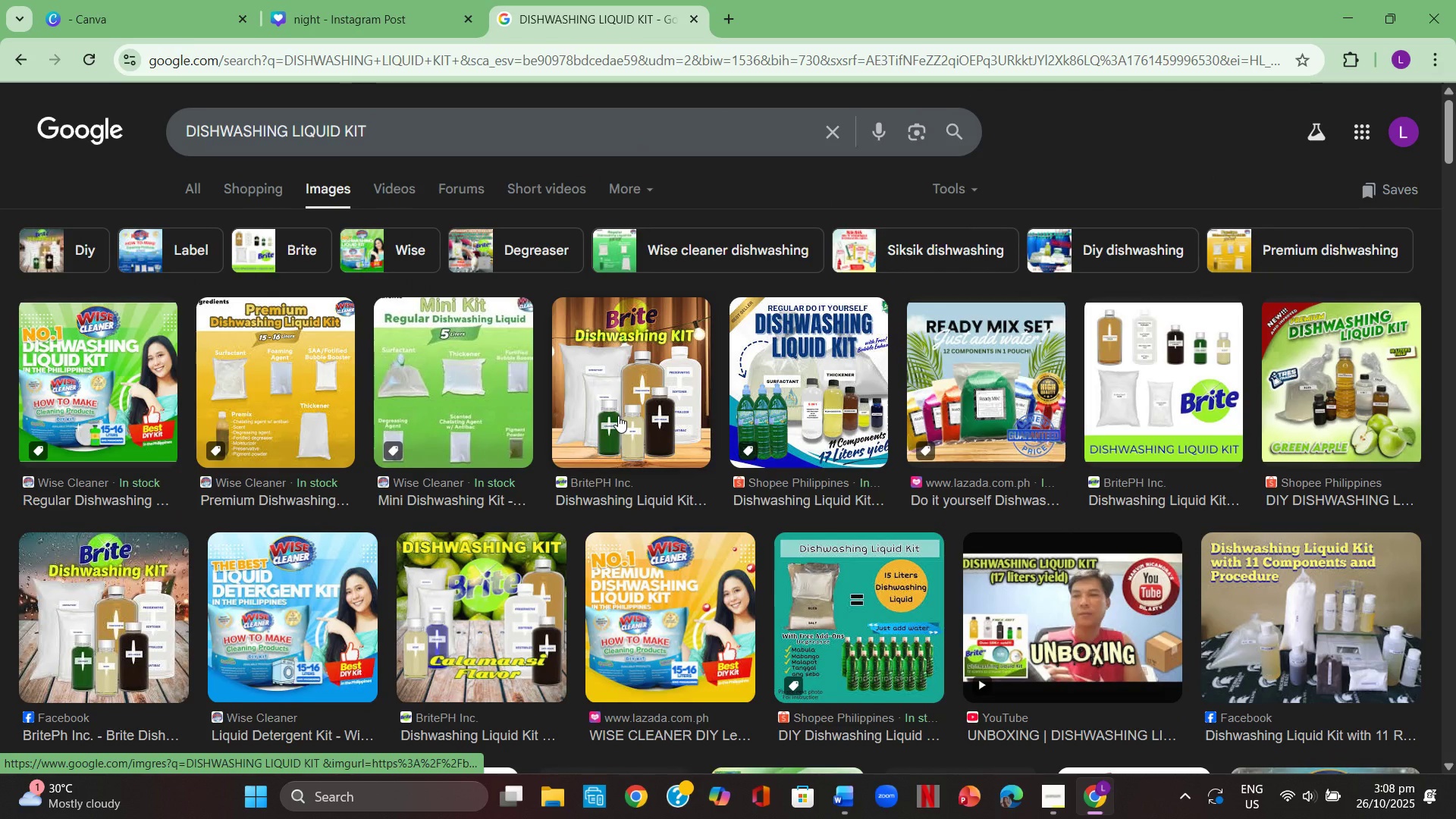 
left_click([618, 416])
 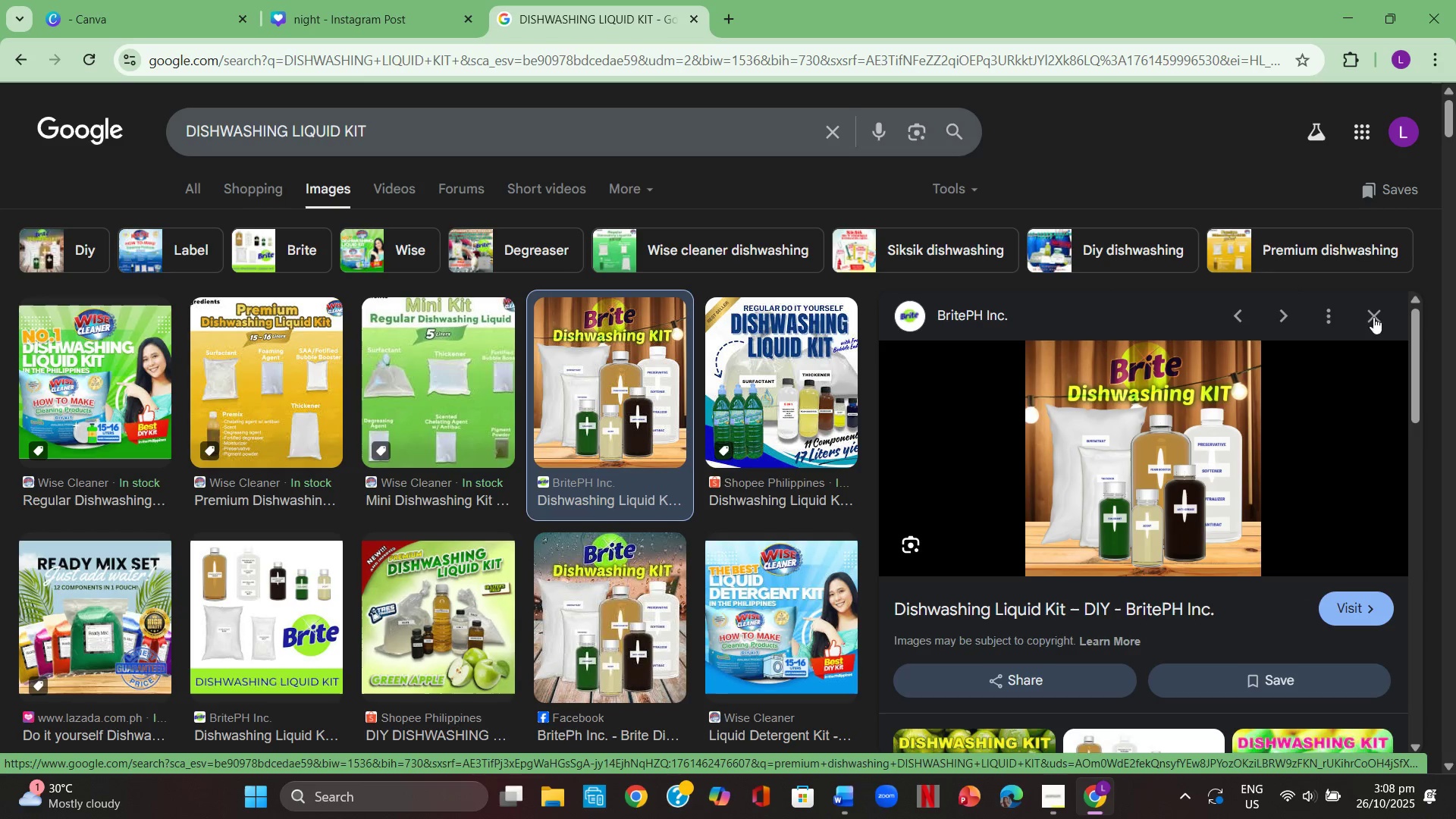 
scroll: coordinate [1216, 566], scroll_direction: down, amount: 3.0
 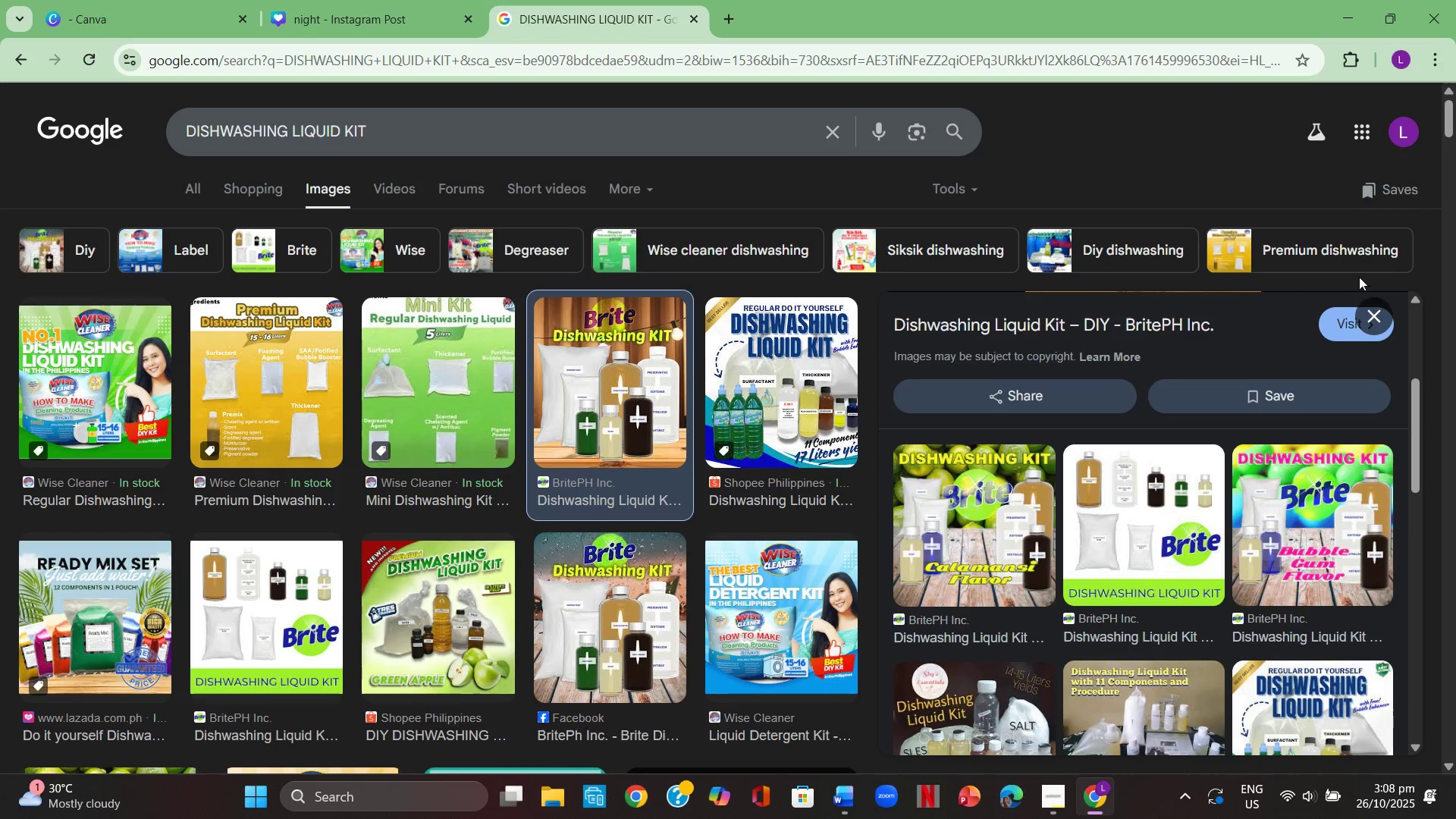 
left_click([1376, 319])
 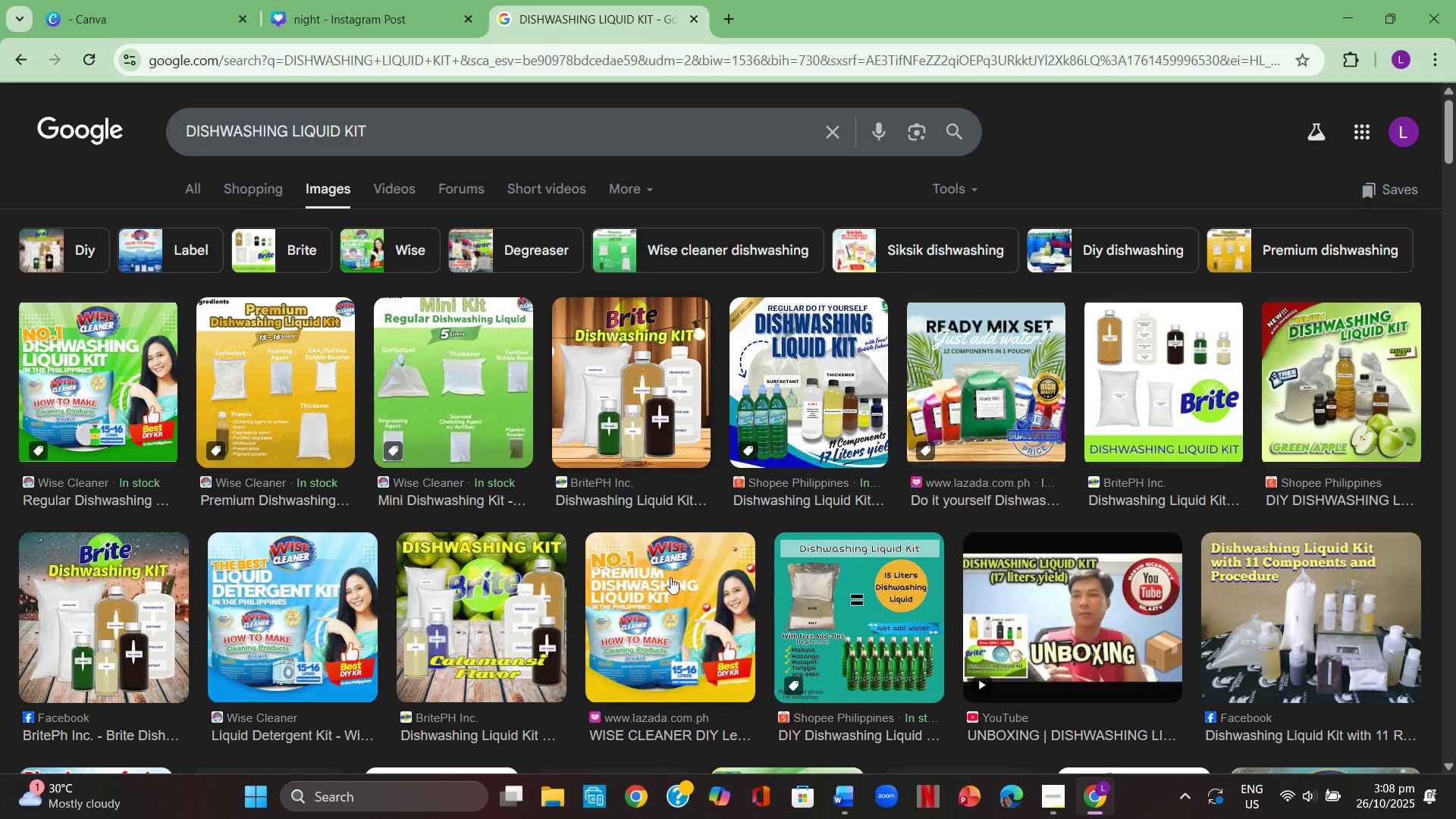 
scroll: coordinate [900, 518], scroll_direction: down, amount: 9.0
 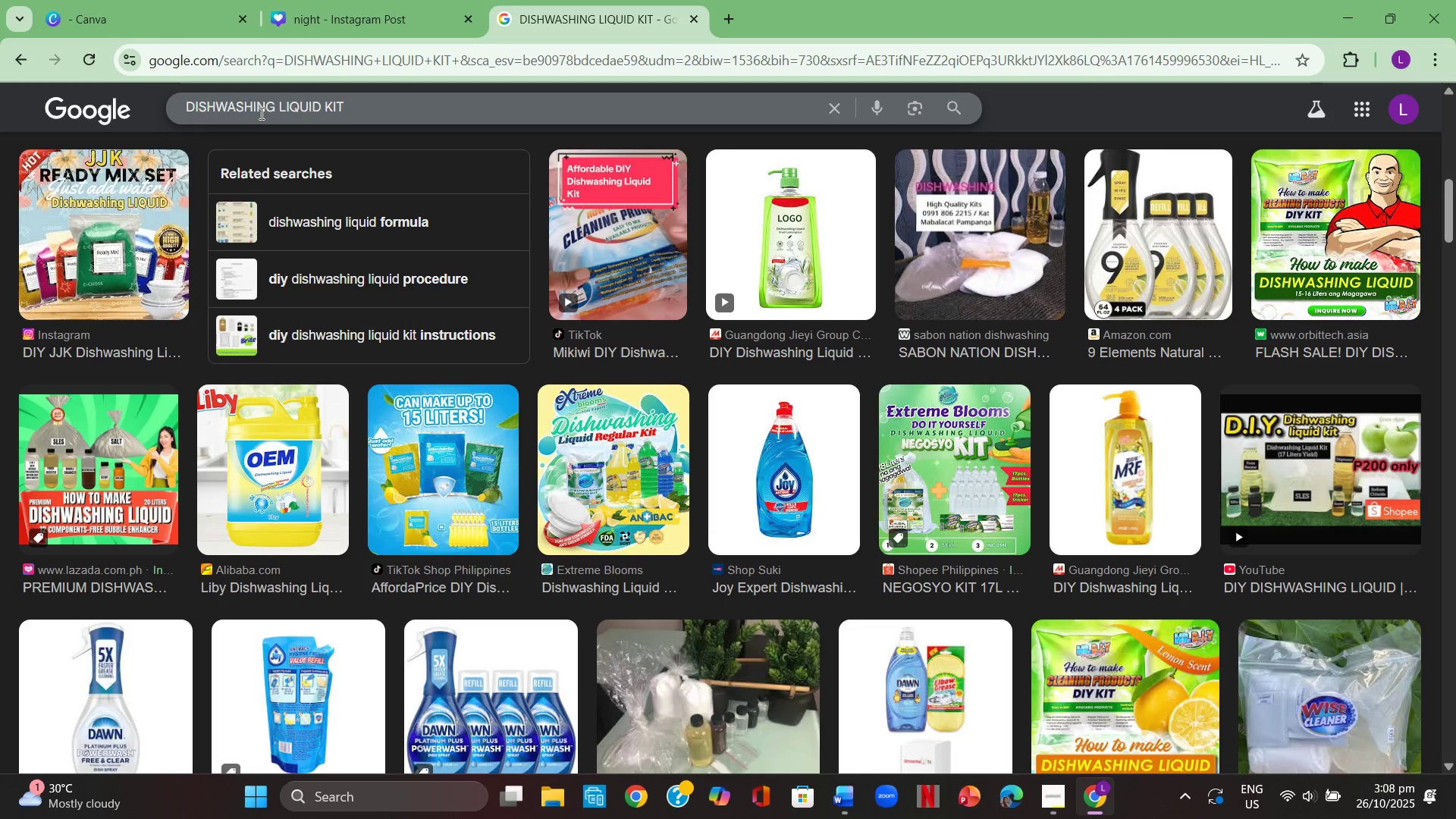 
left_click([362, 113])
 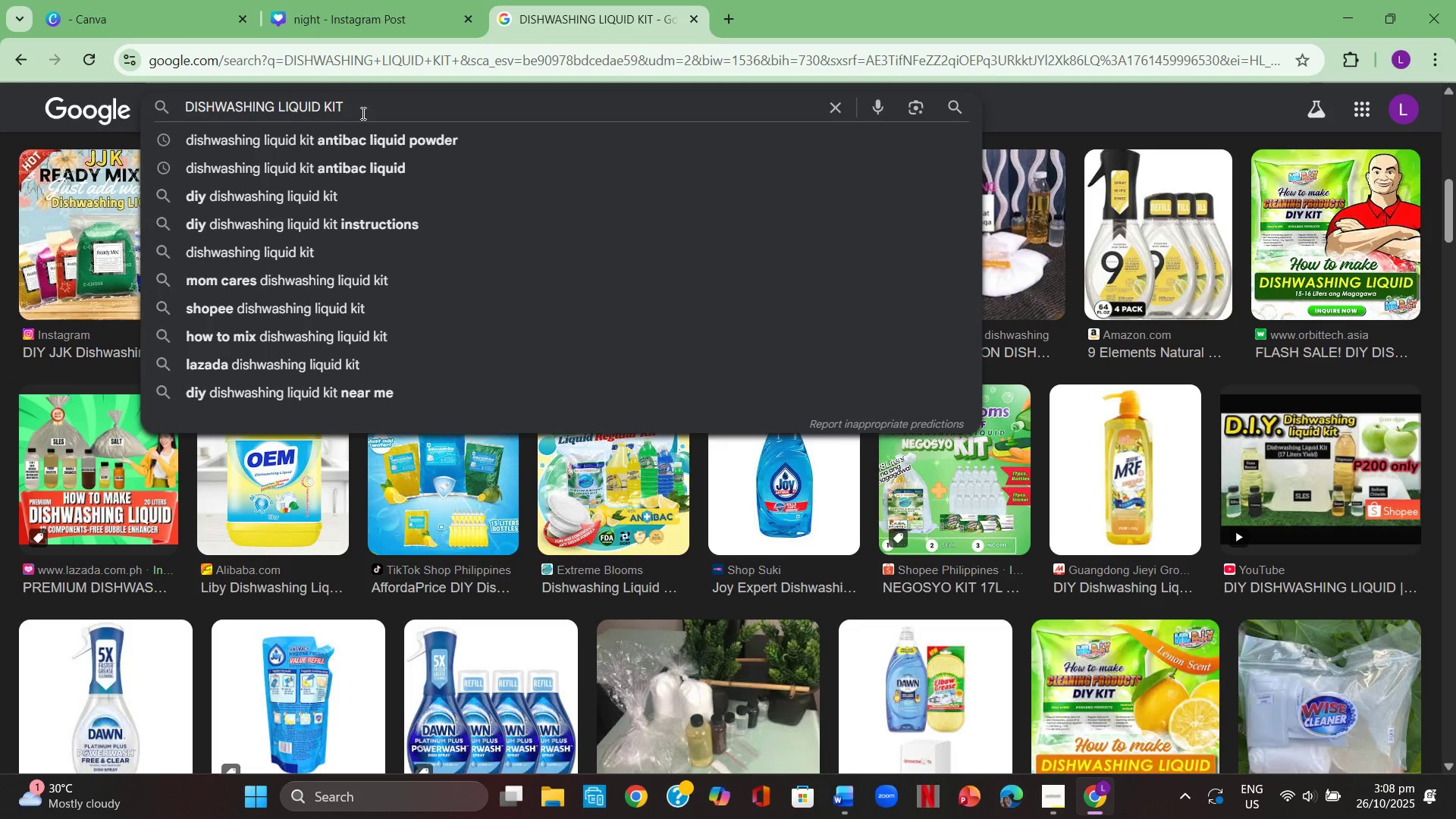 
key(Backspace)
 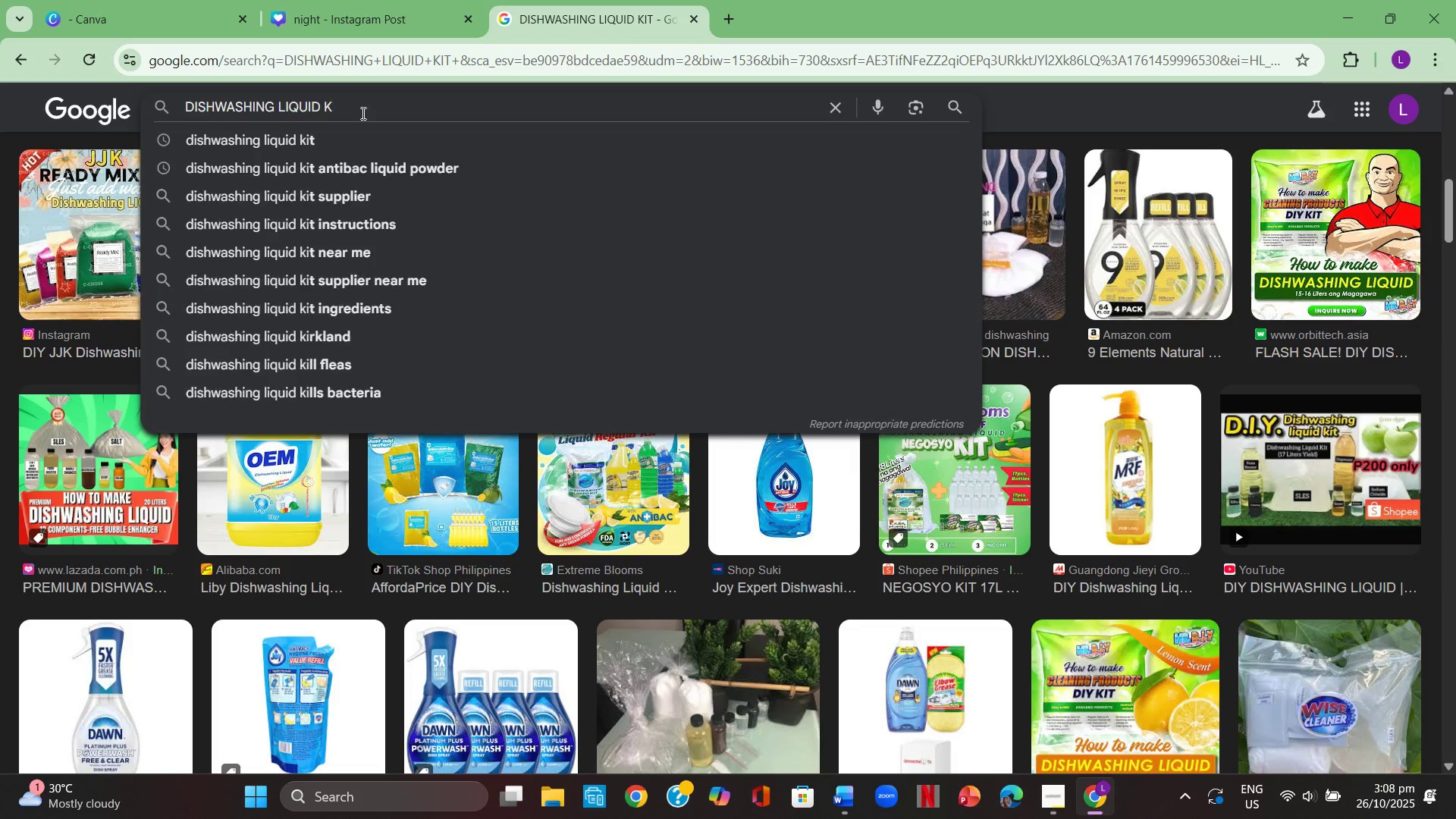 
key(Backspace)
 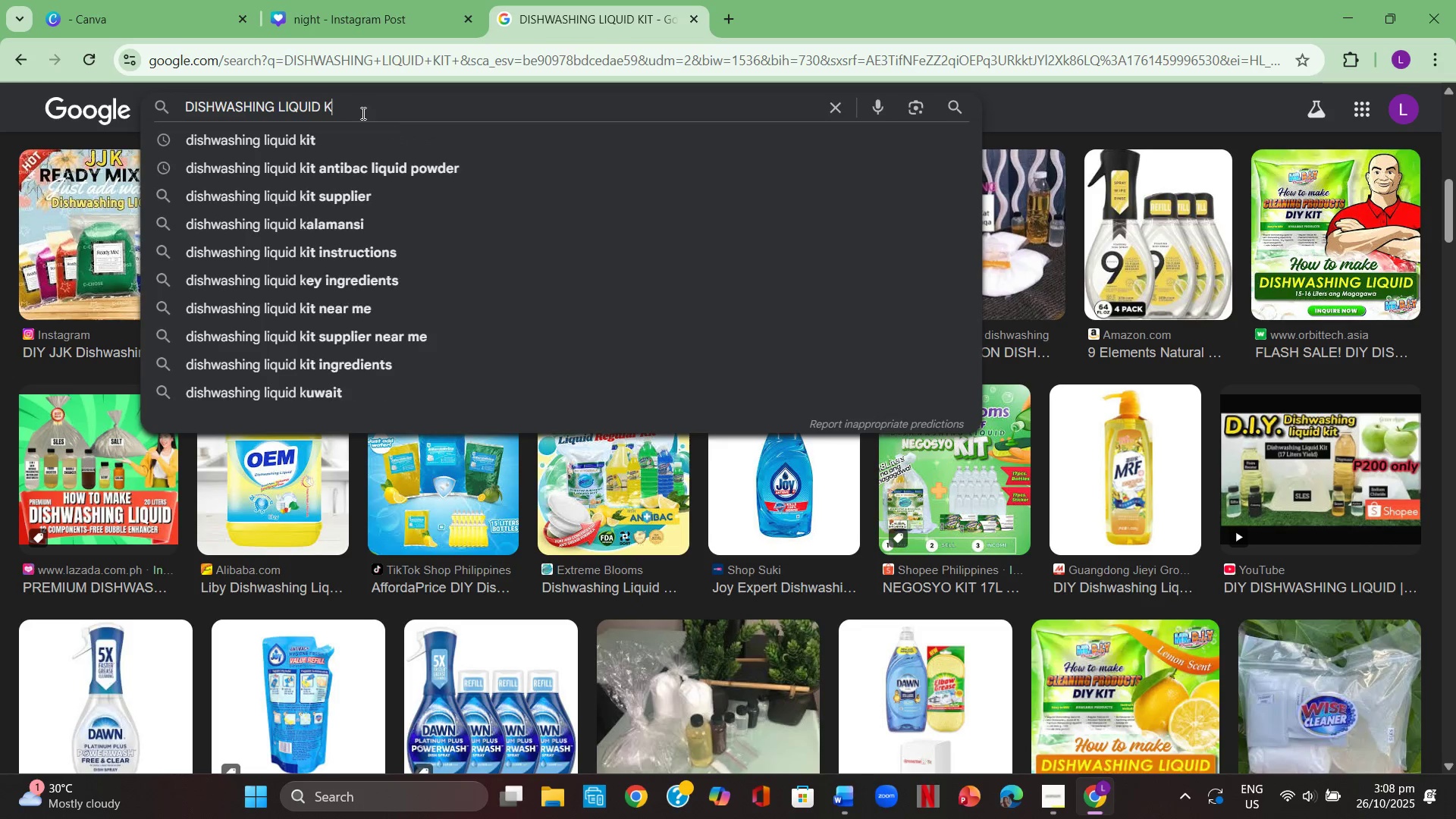 
key(Backspace)
 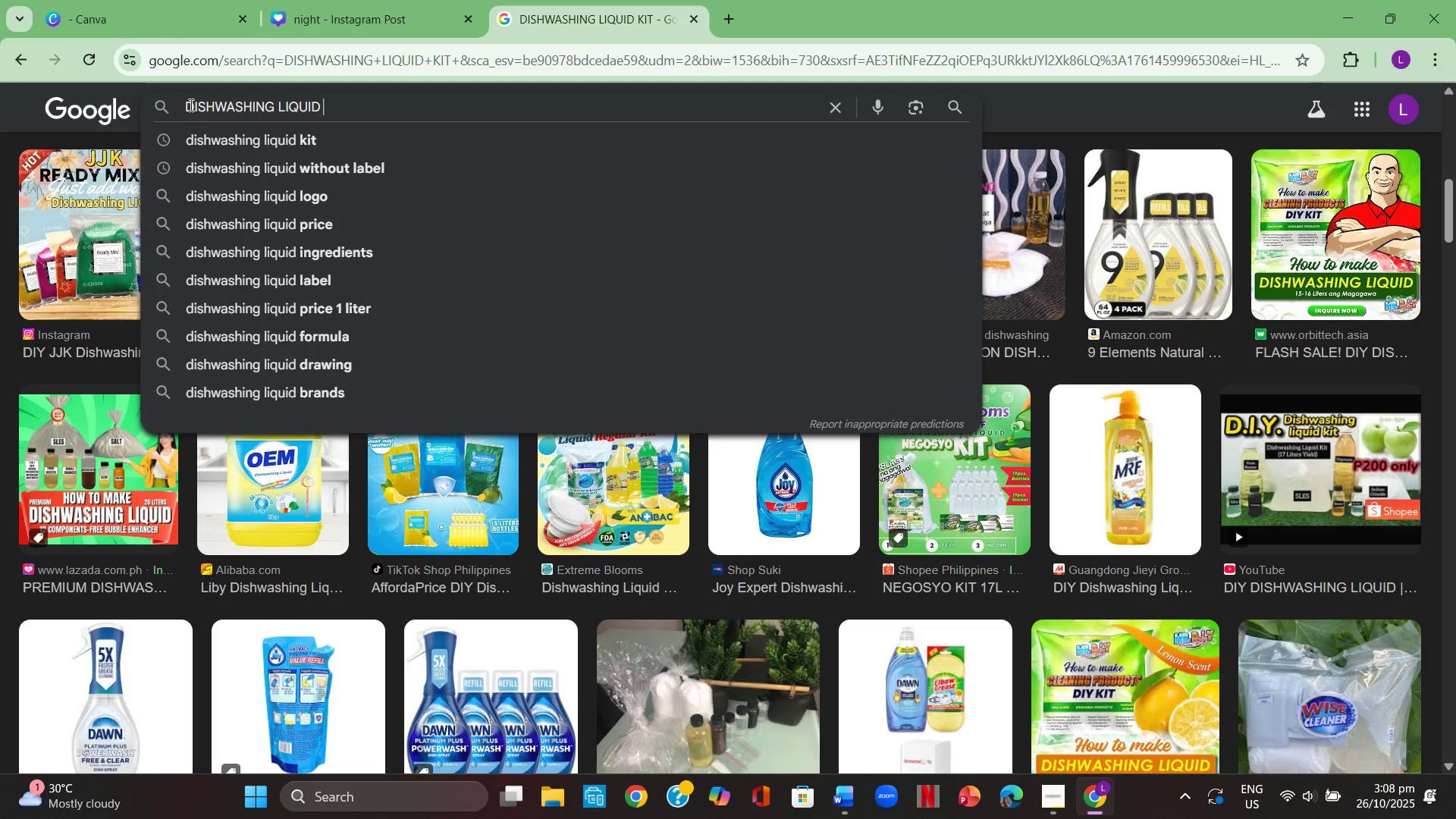 
left_click([190, 105])
 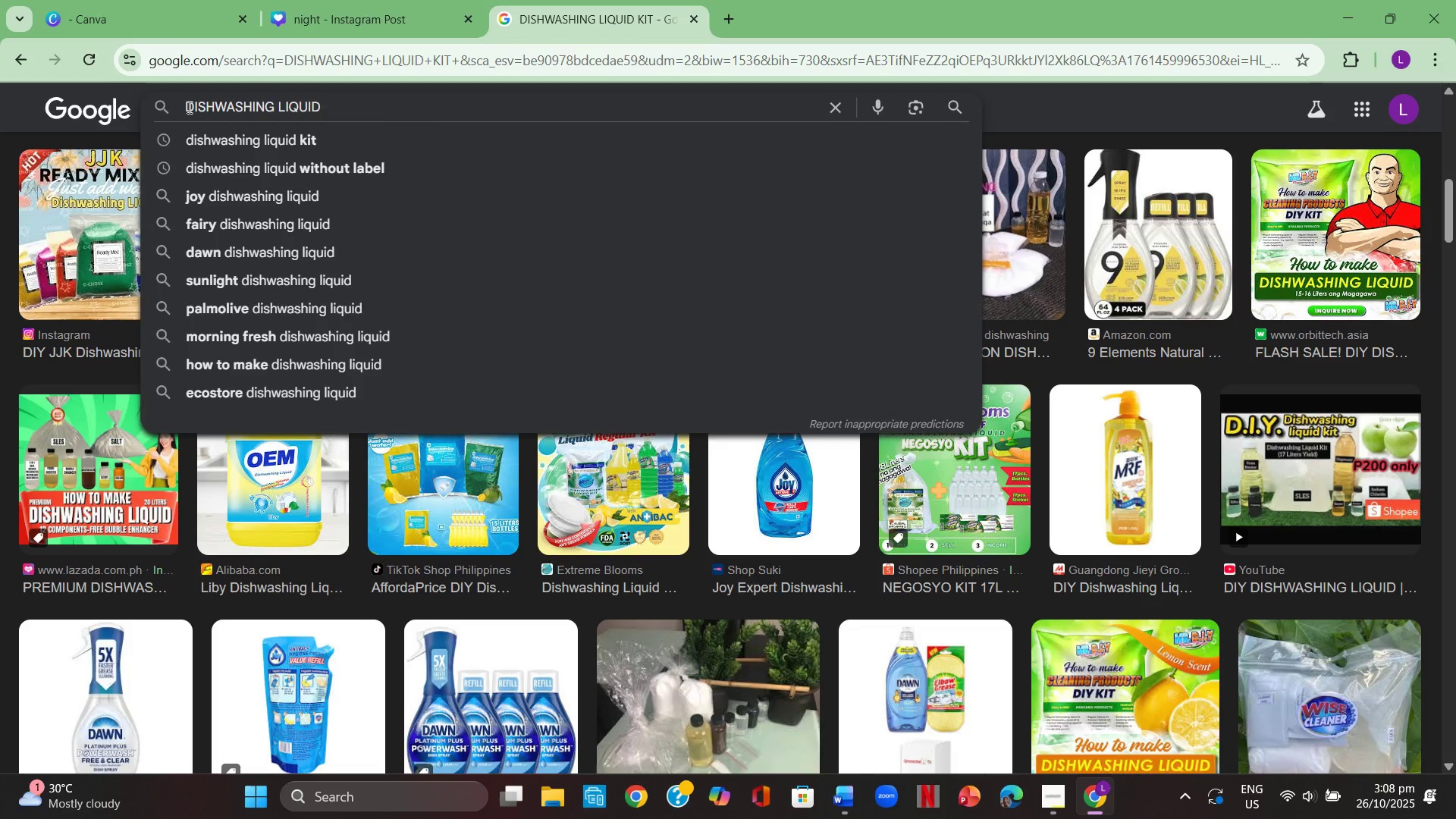 
type(DIY )
 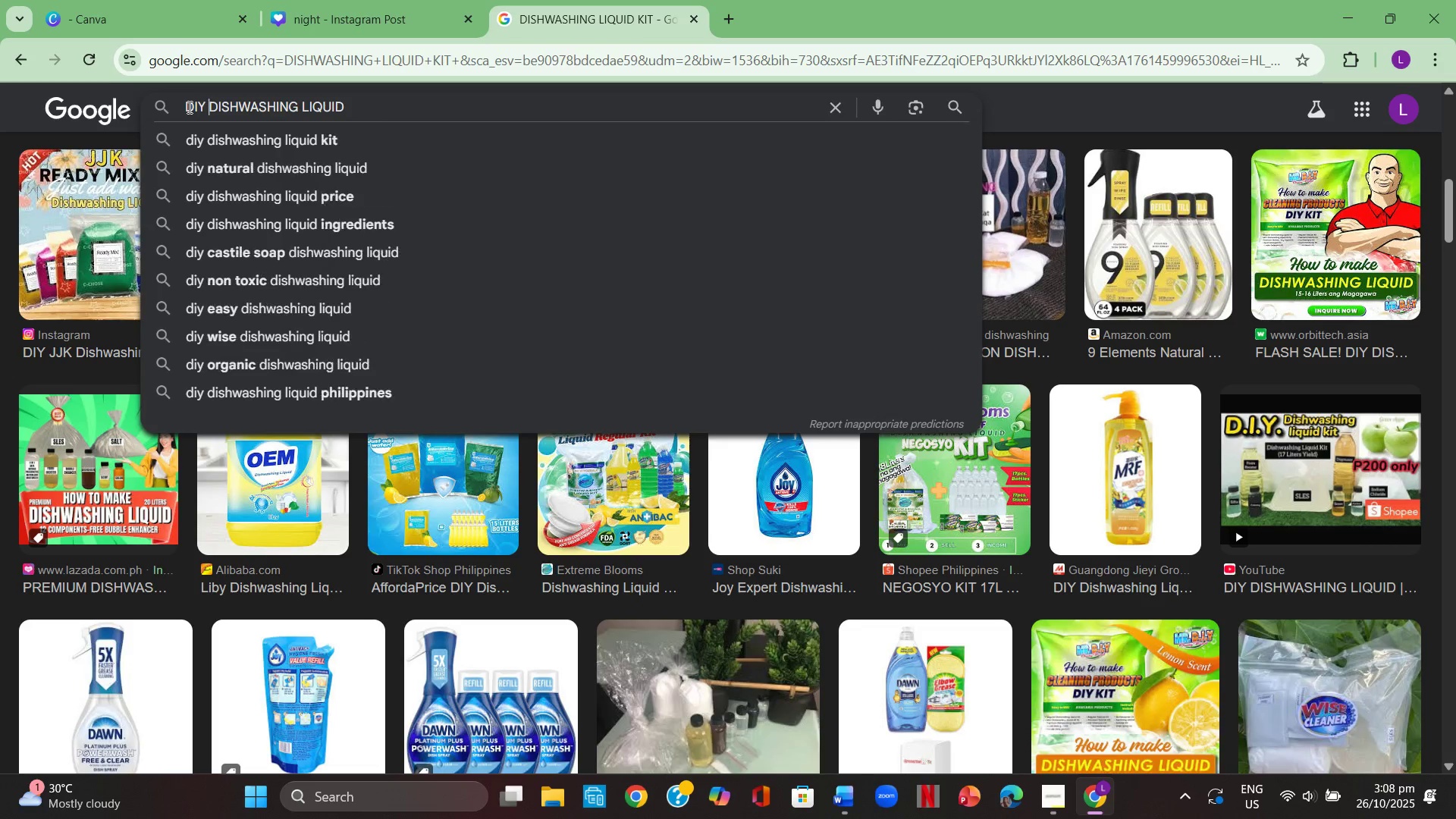 
key(Enter)
 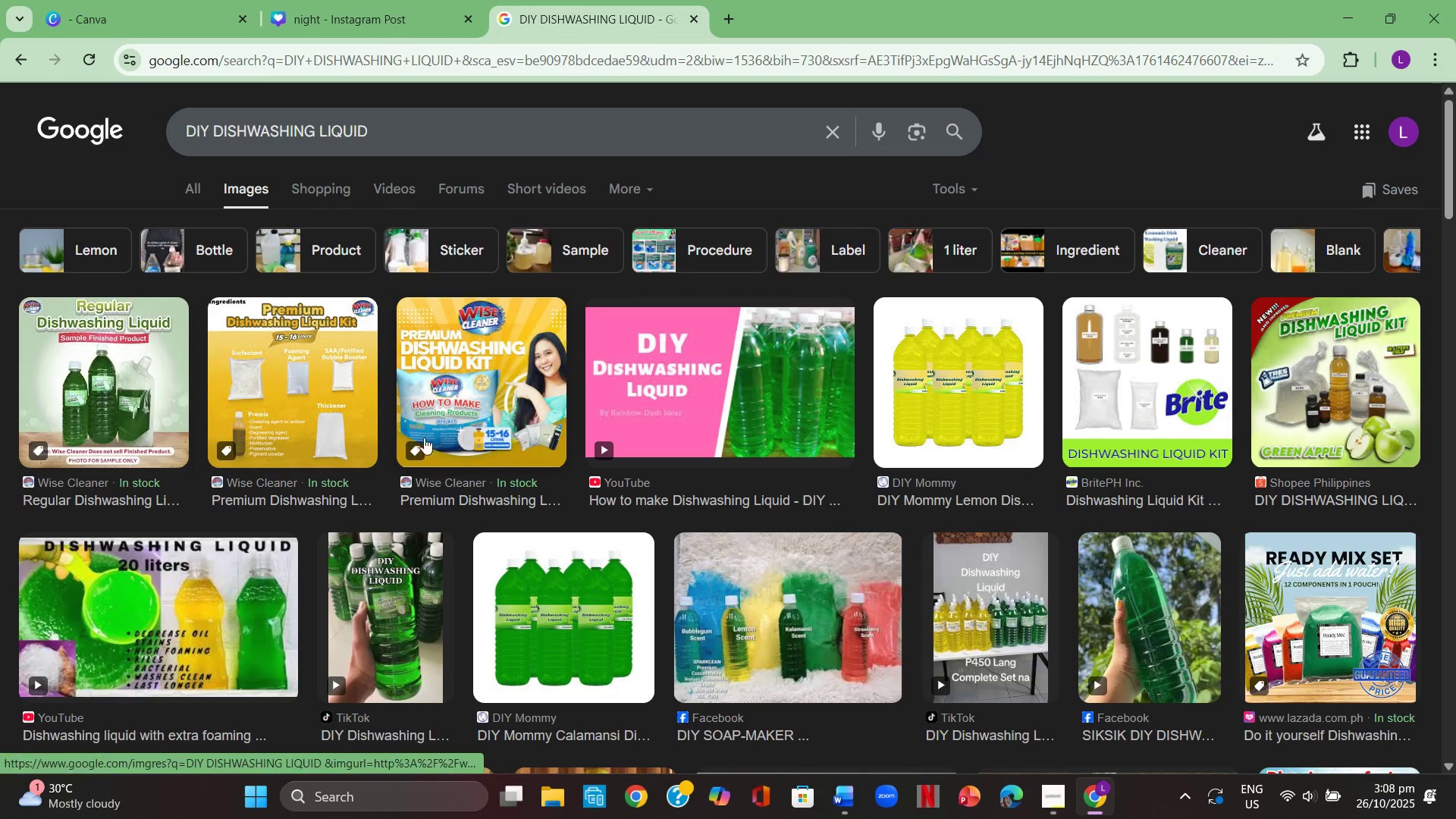 
scroll: coordinate [607, 460], scroll_direction: down, amount: 15.0
 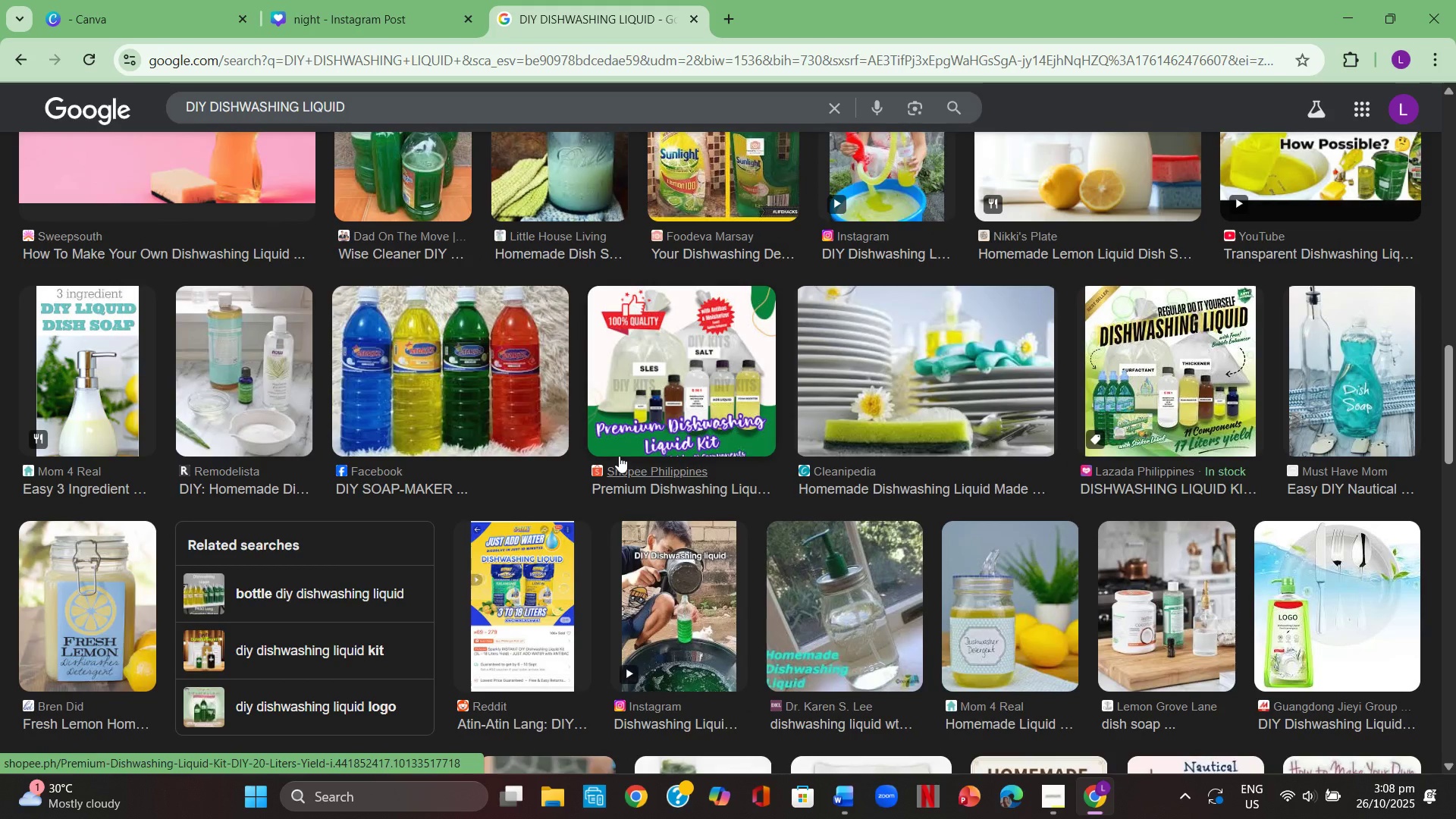 
scroll: coordinate [615, 444], scroll_direction: up, amount: 11.0
 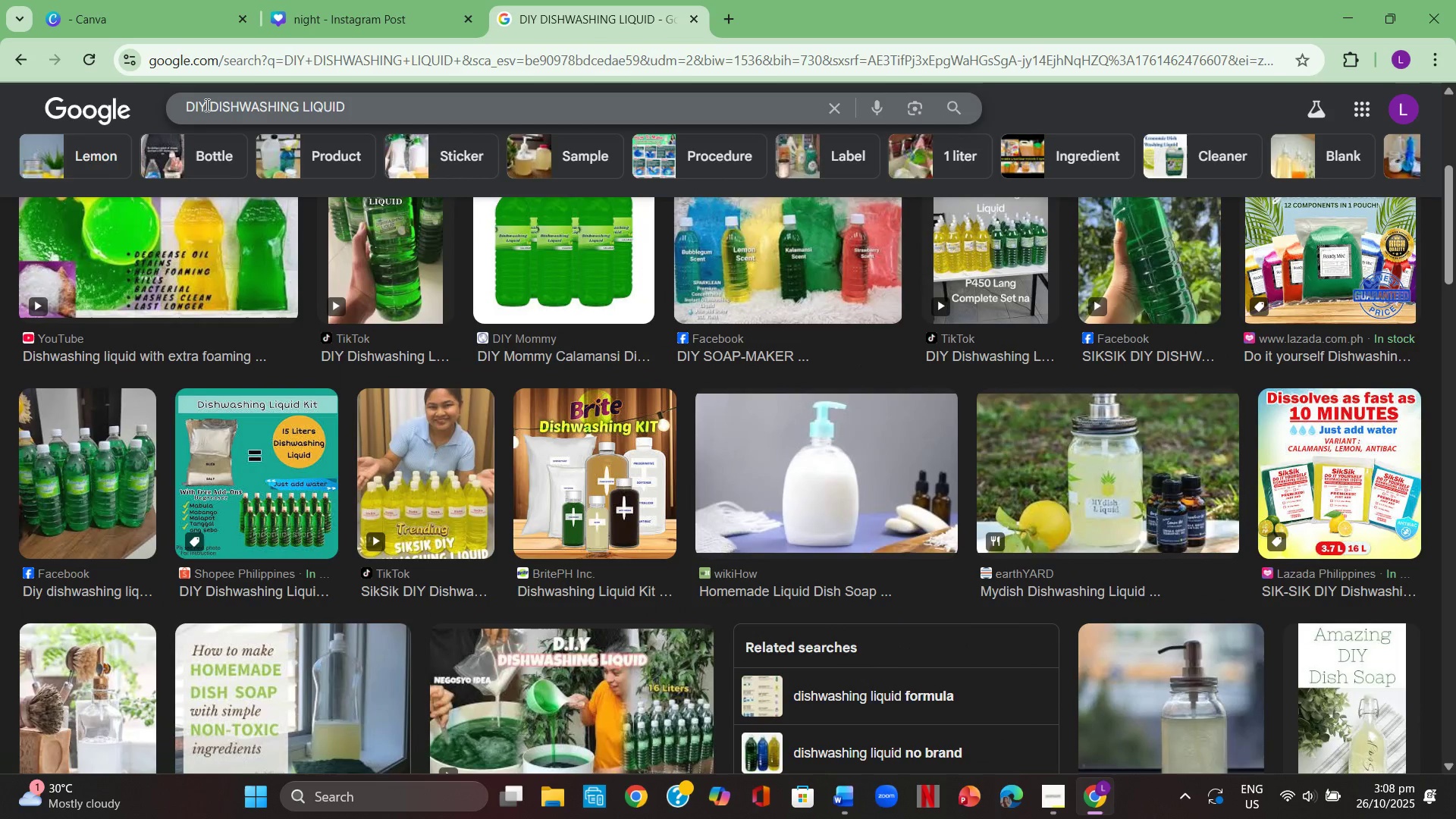 
left_click([206, 105])
 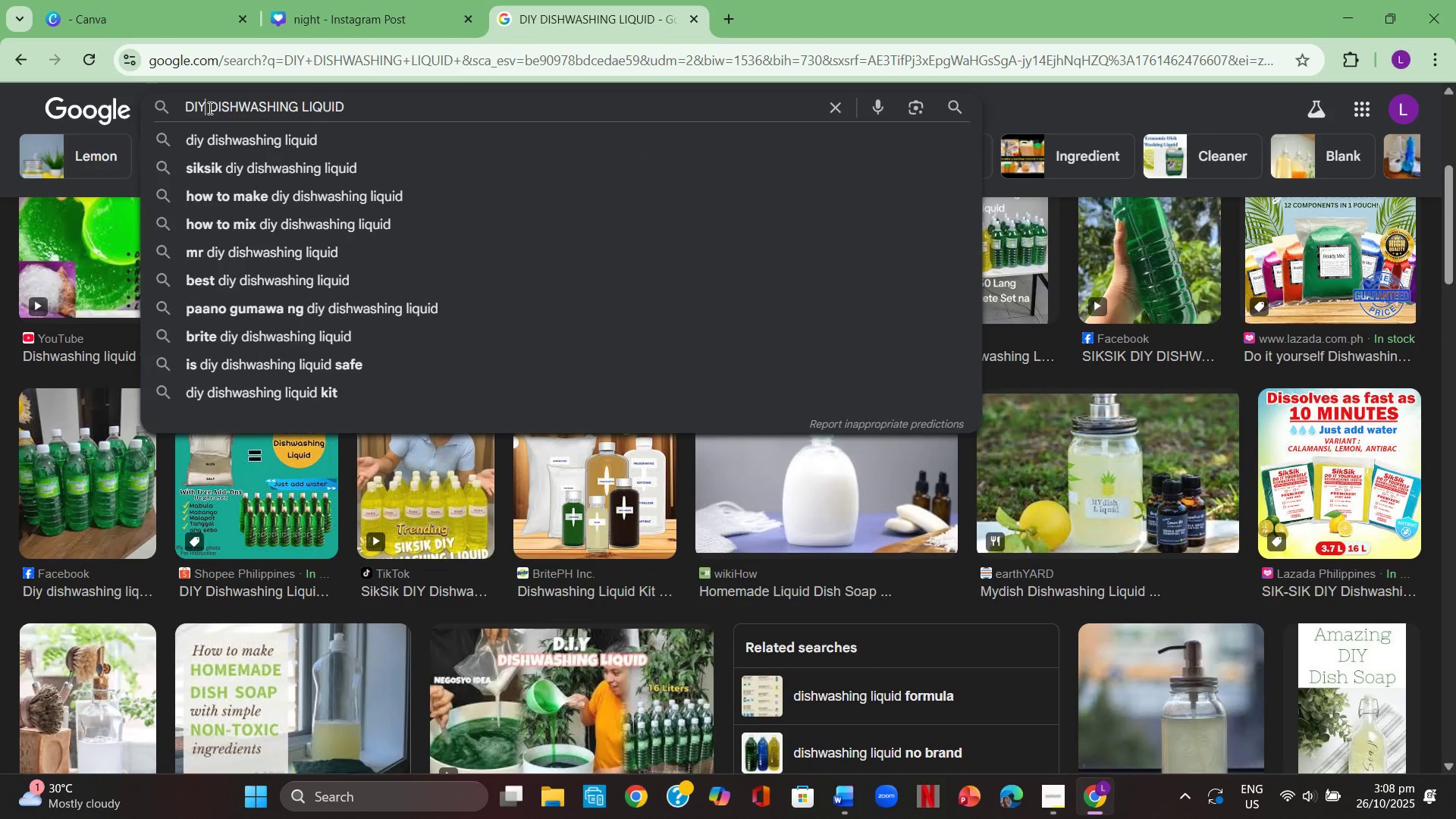 
type( IN A PACK )
 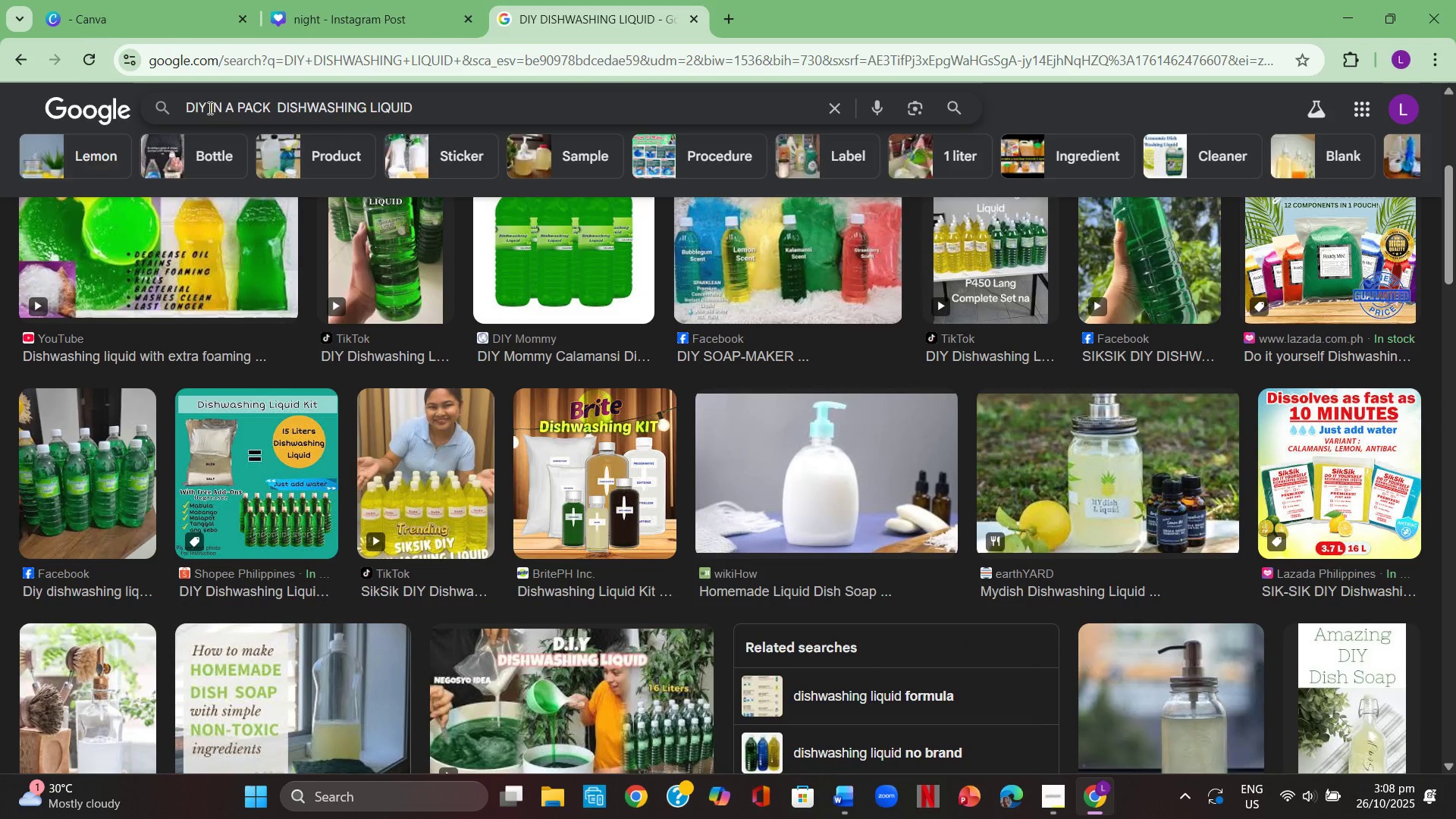 
key(Enter)
 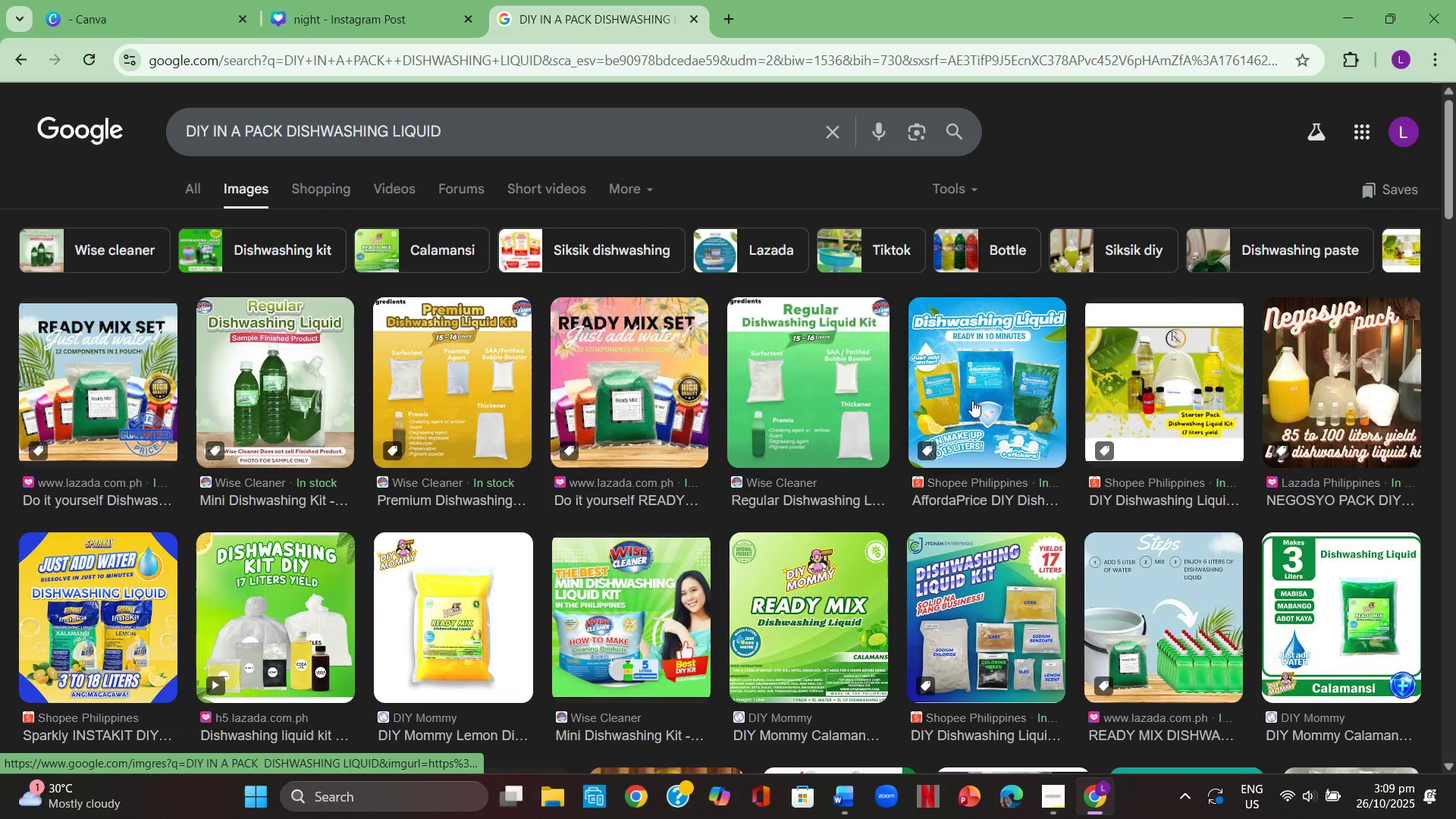 
scroll: coordinate [843, 548], scroll_direction: down, amount: 2.0
 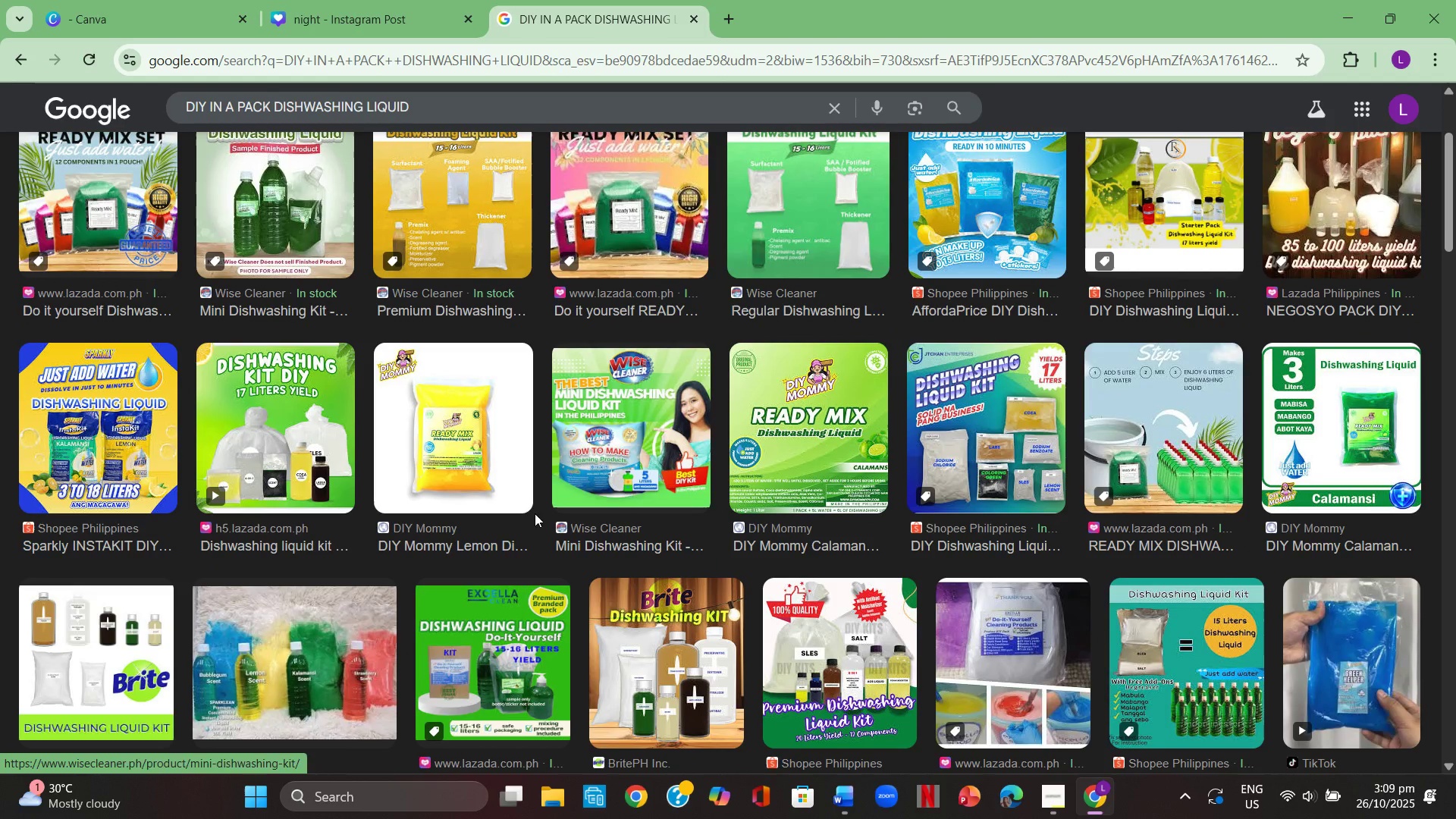 
left_click([440, 447])
 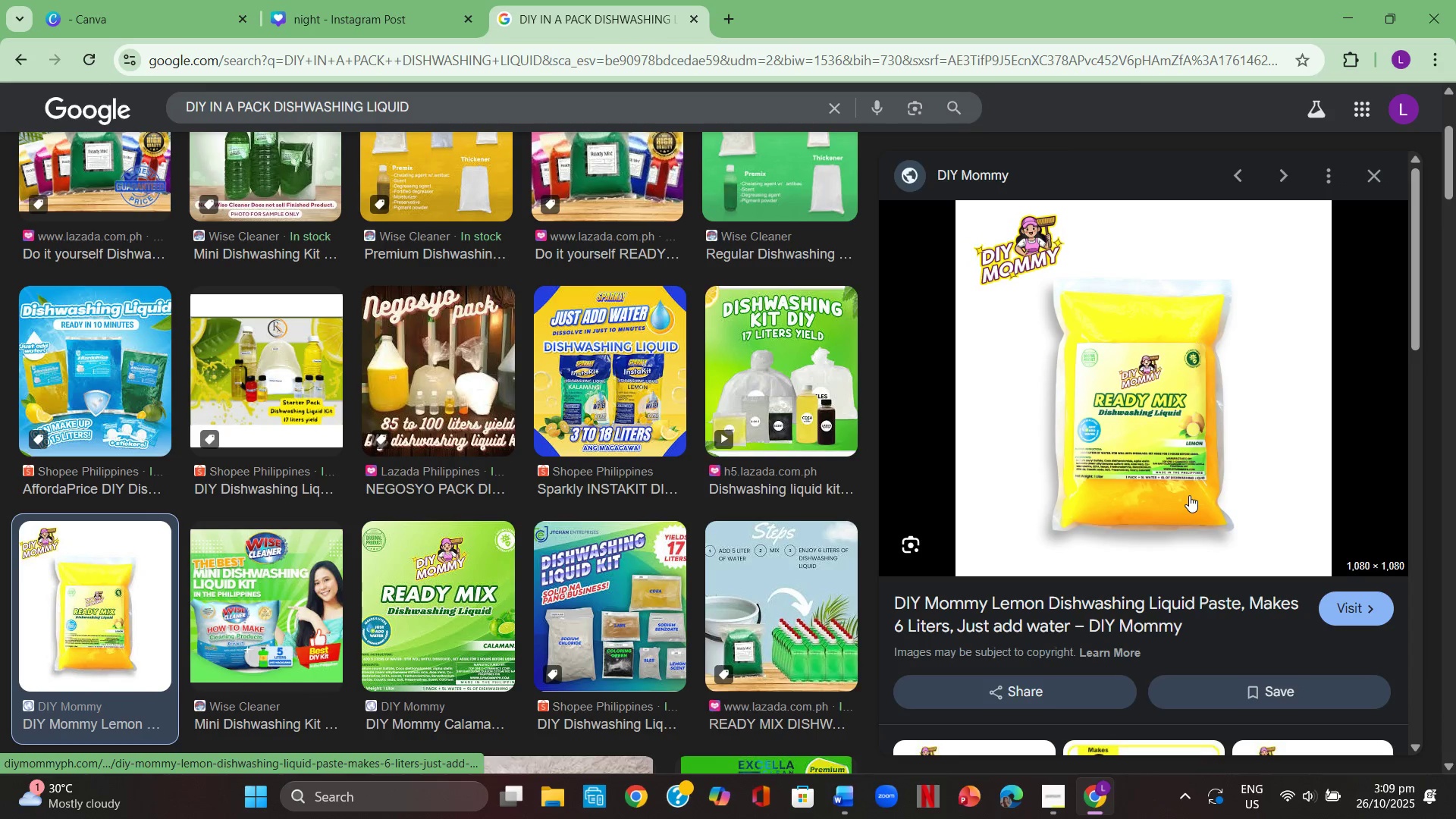 
scroll: coordinate [1189, 495], scroll_direction: down, amount: 5.0
 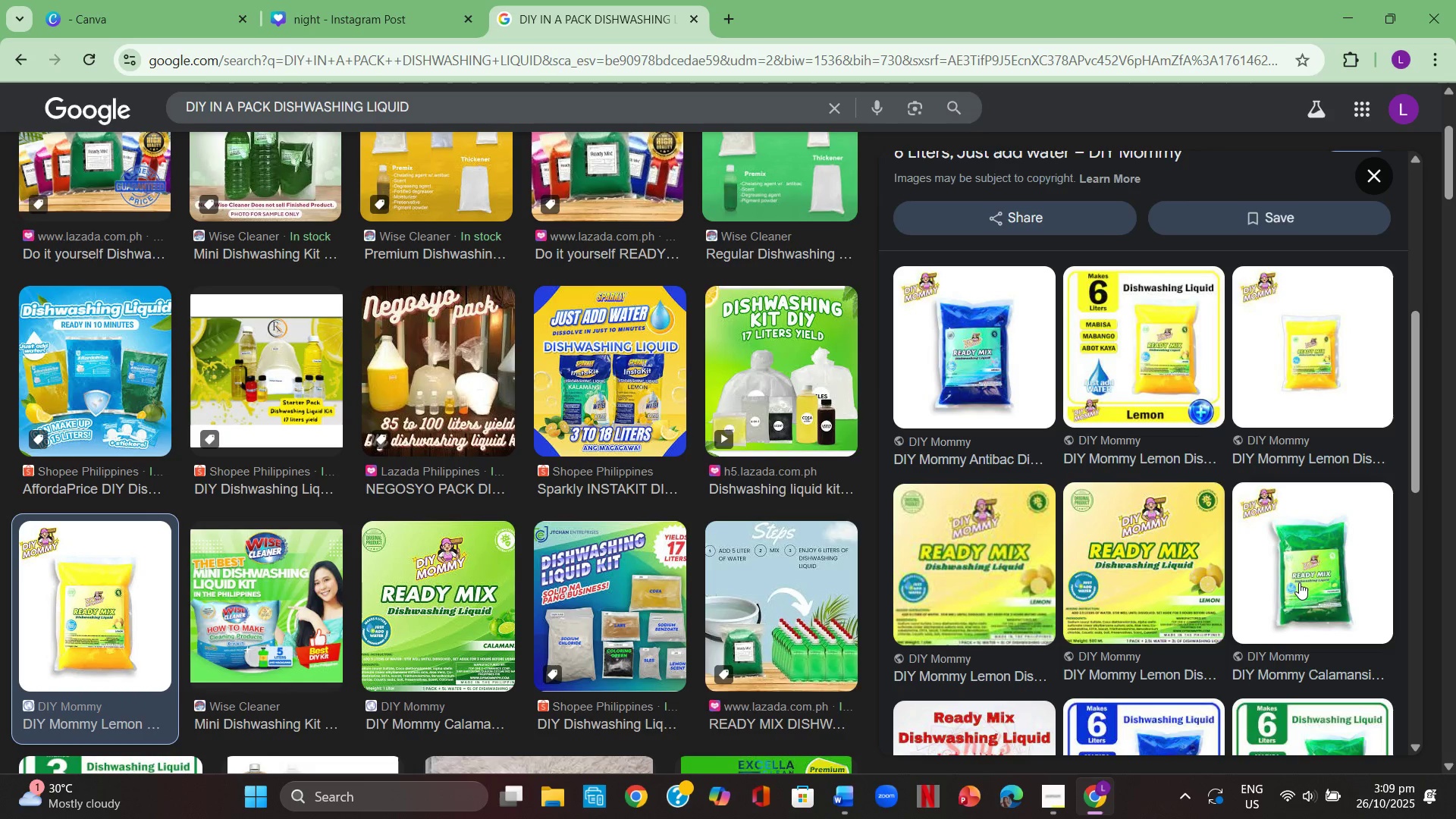 
wait(10.59)
 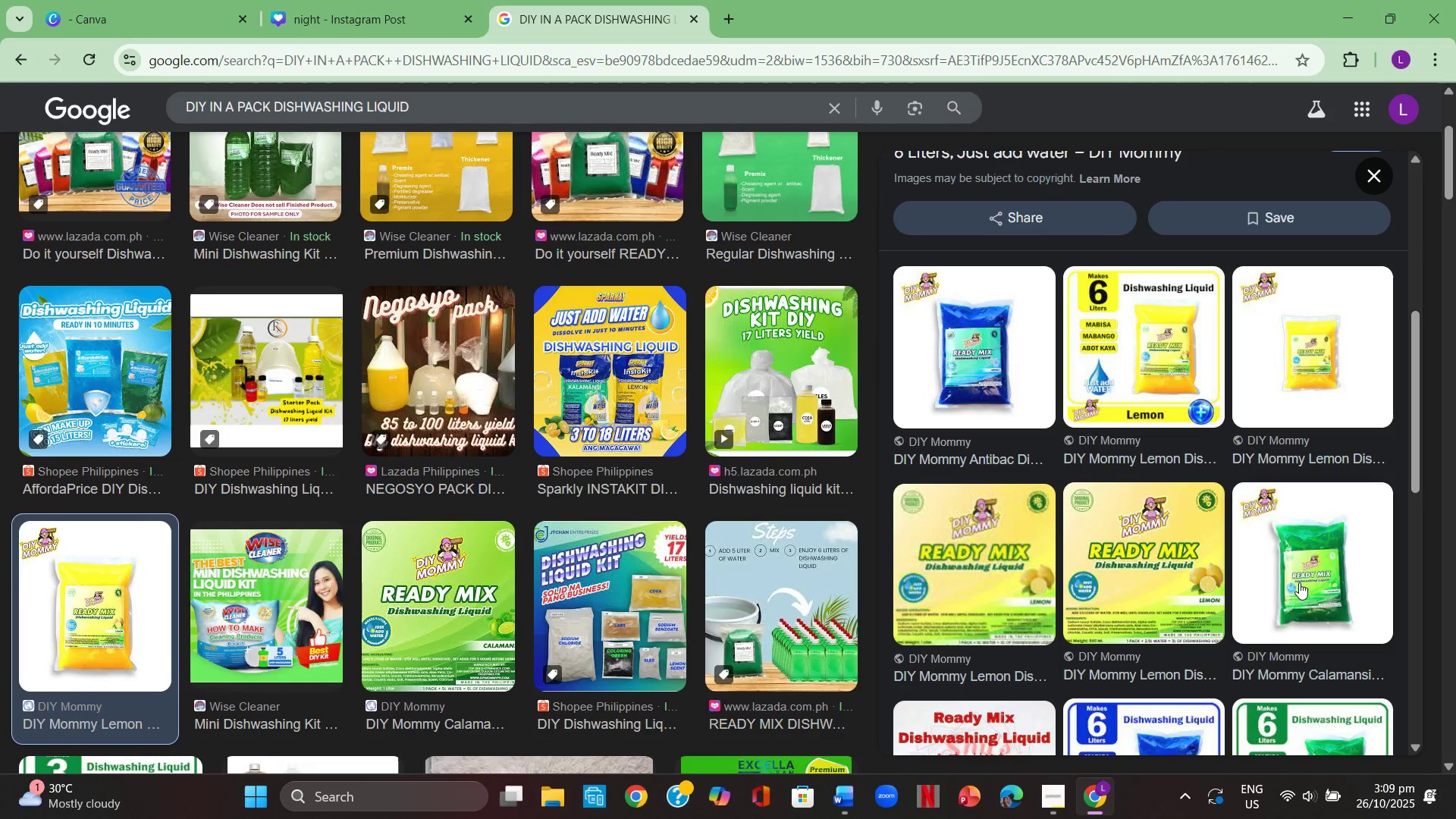 
right_click([1203, 442])
 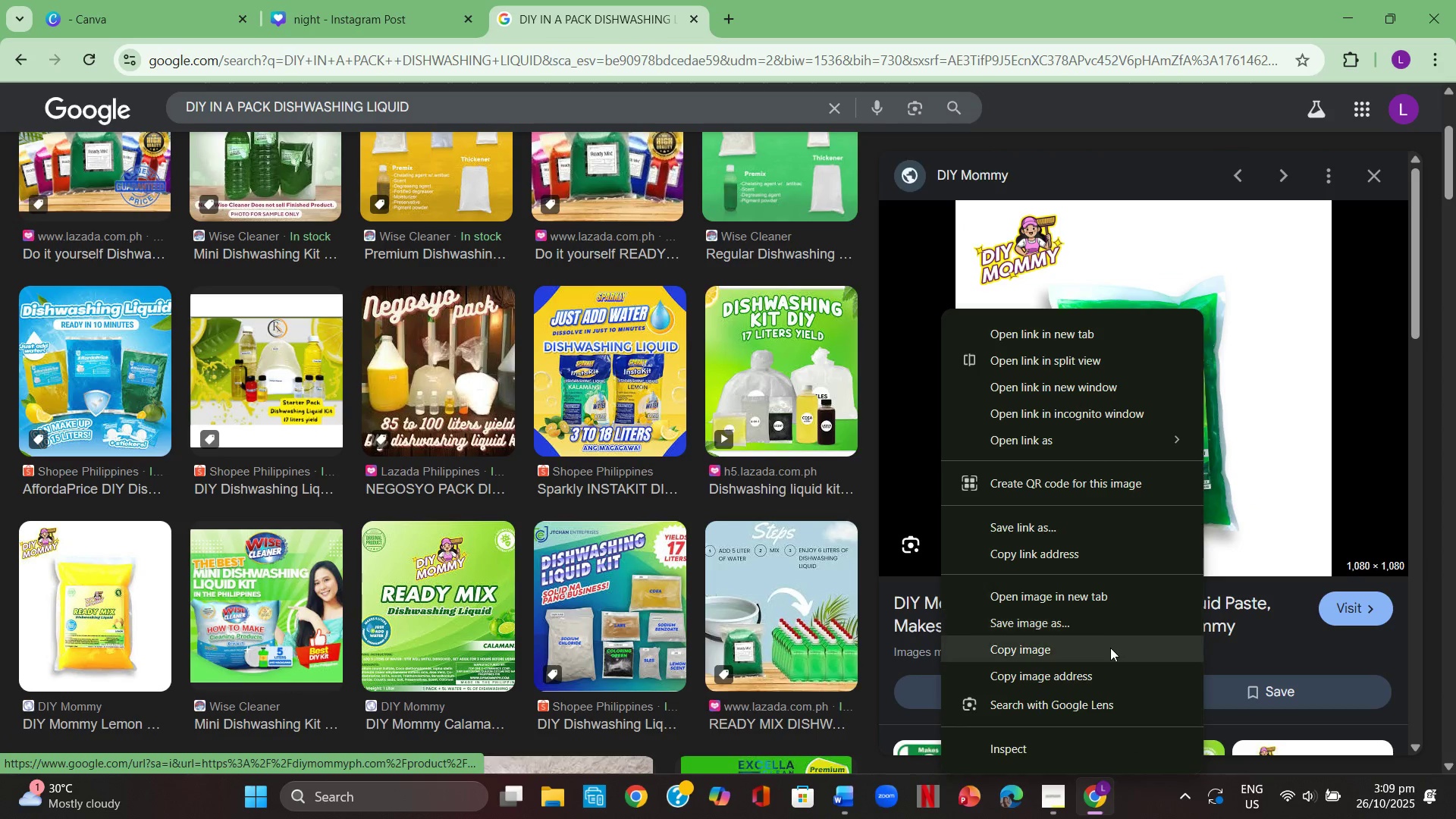 
left_click([1110, 648])
 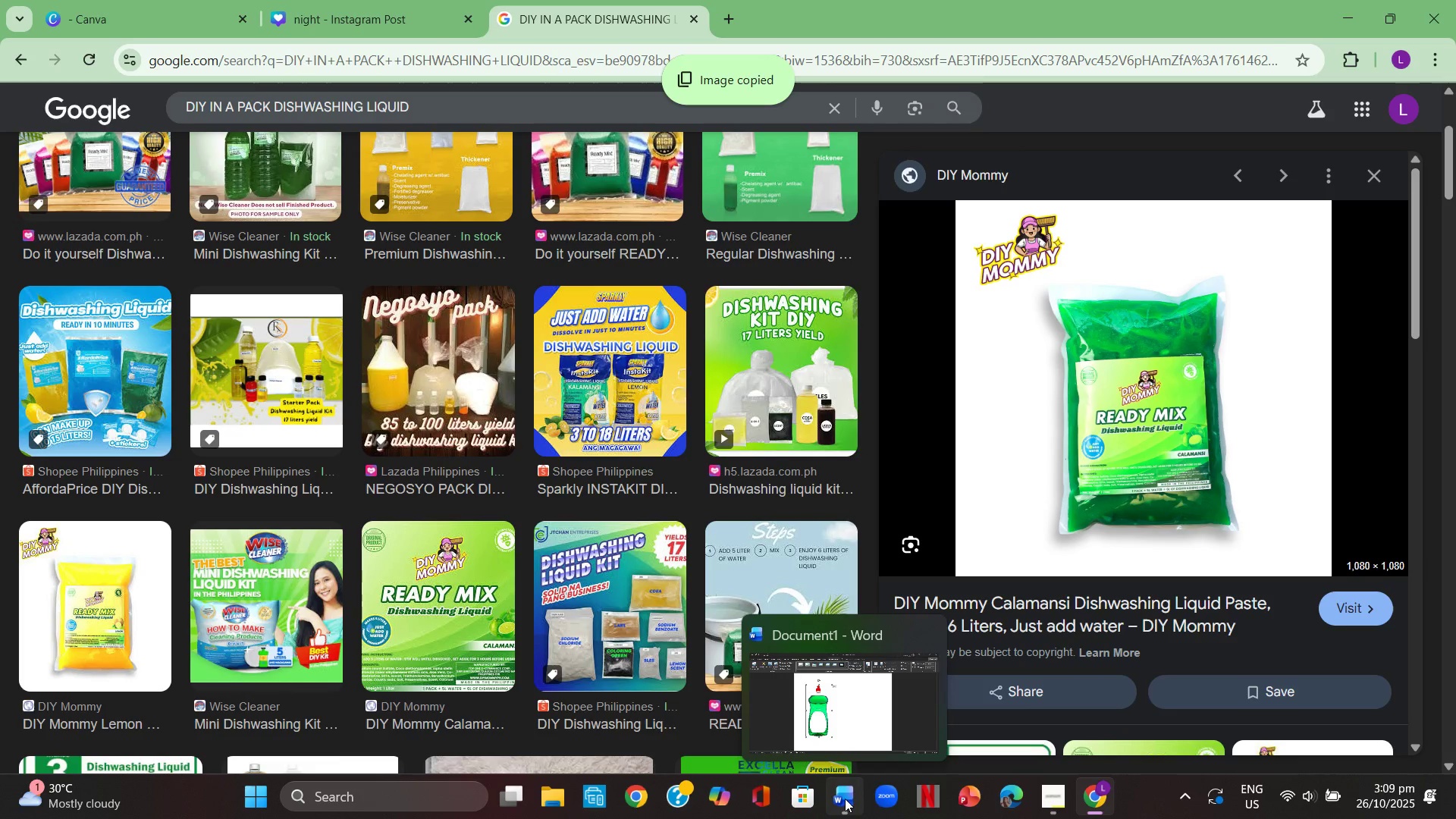 
left_click([845, 799])
 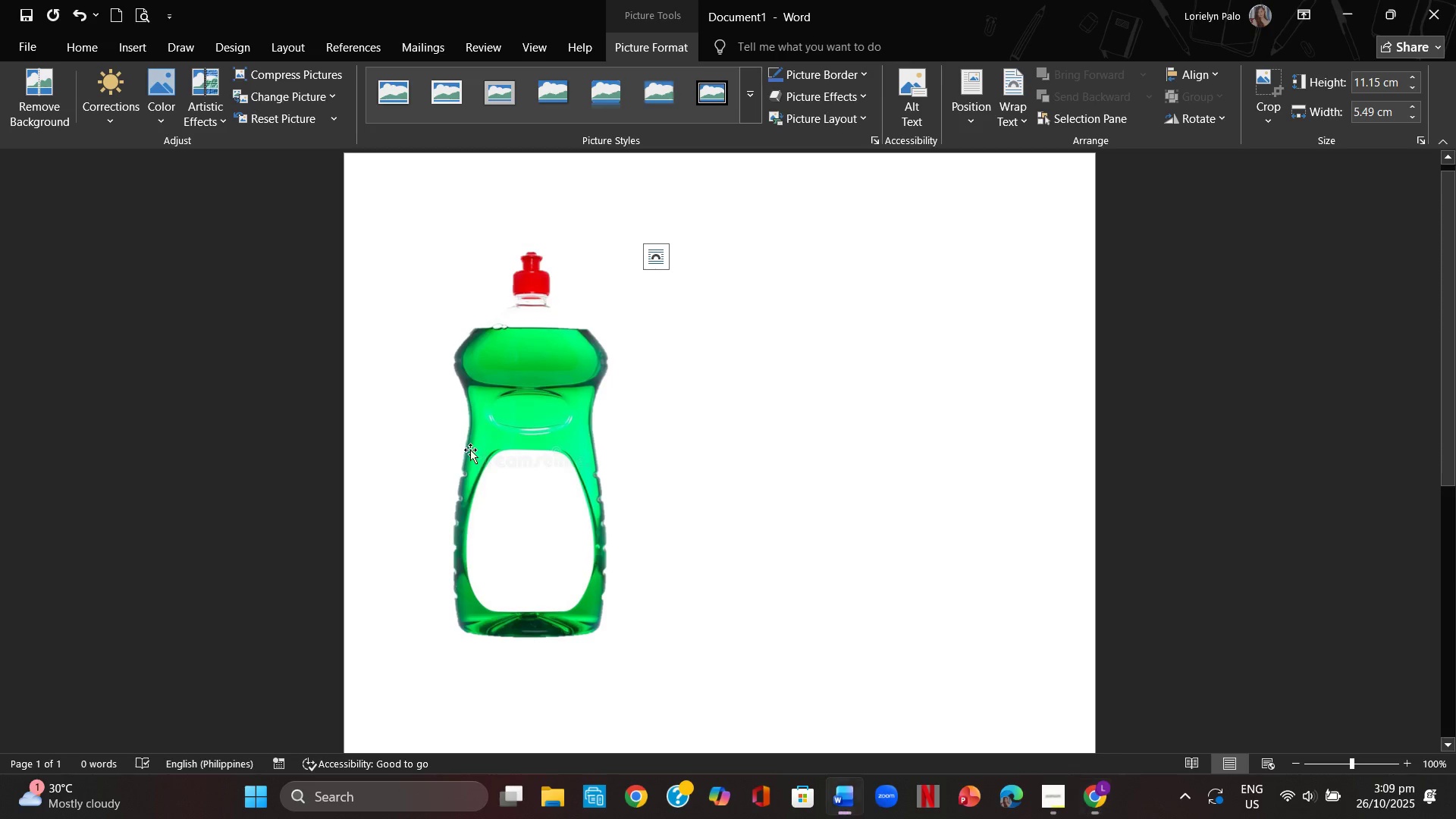 
left_click([470, 450])
 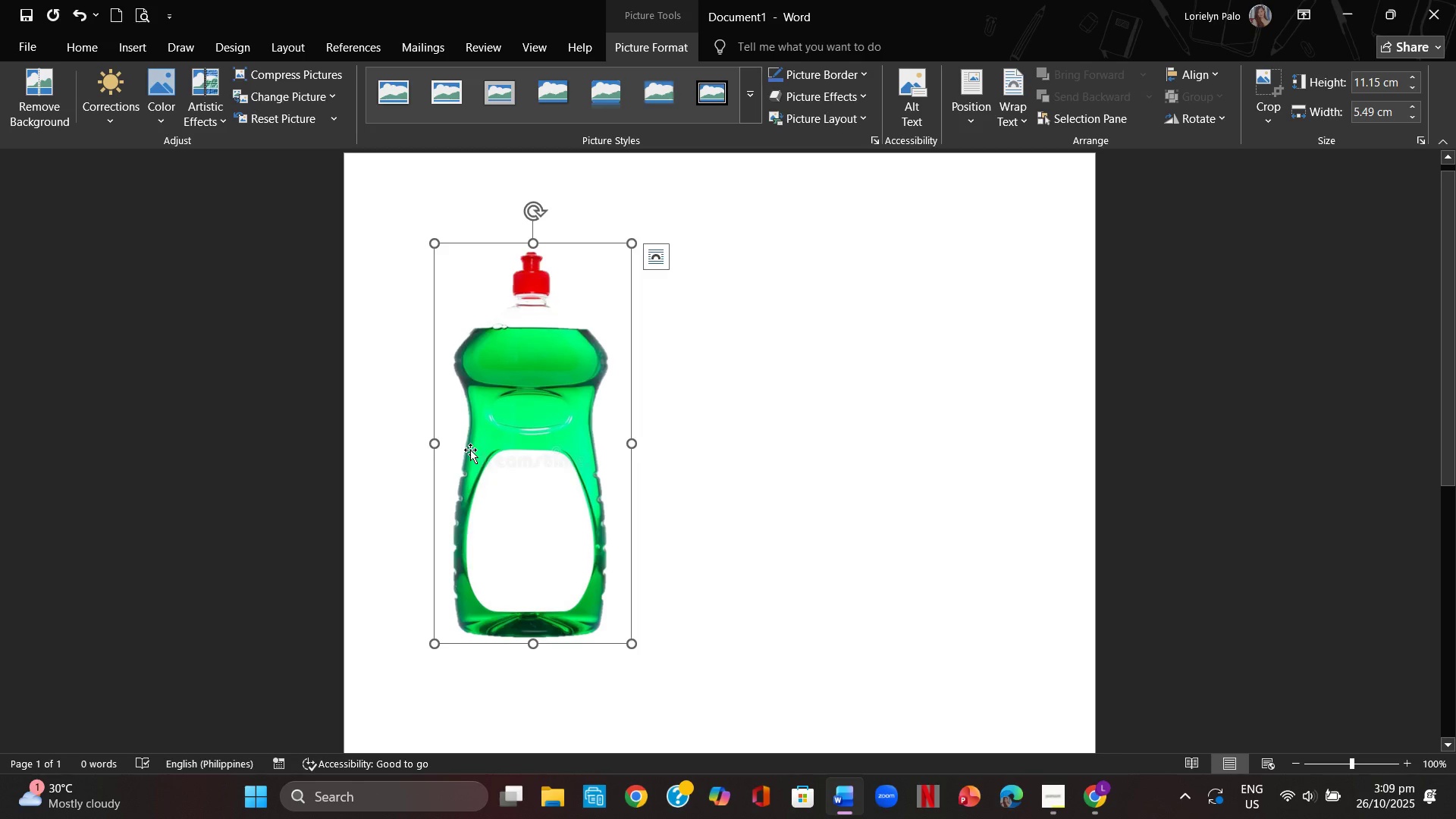 
key(Backspace)
 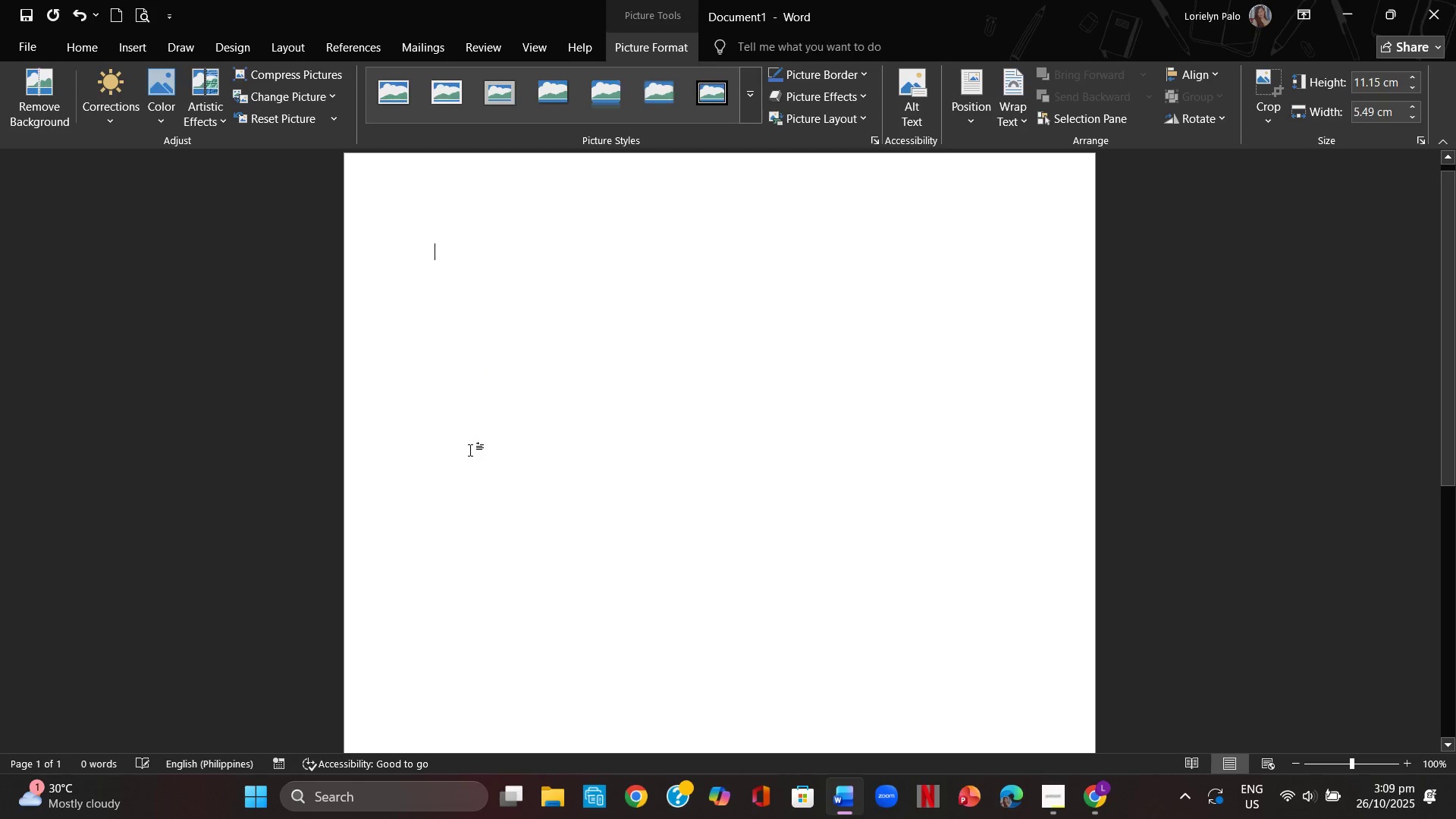 
key(Control+ControlLeft)
 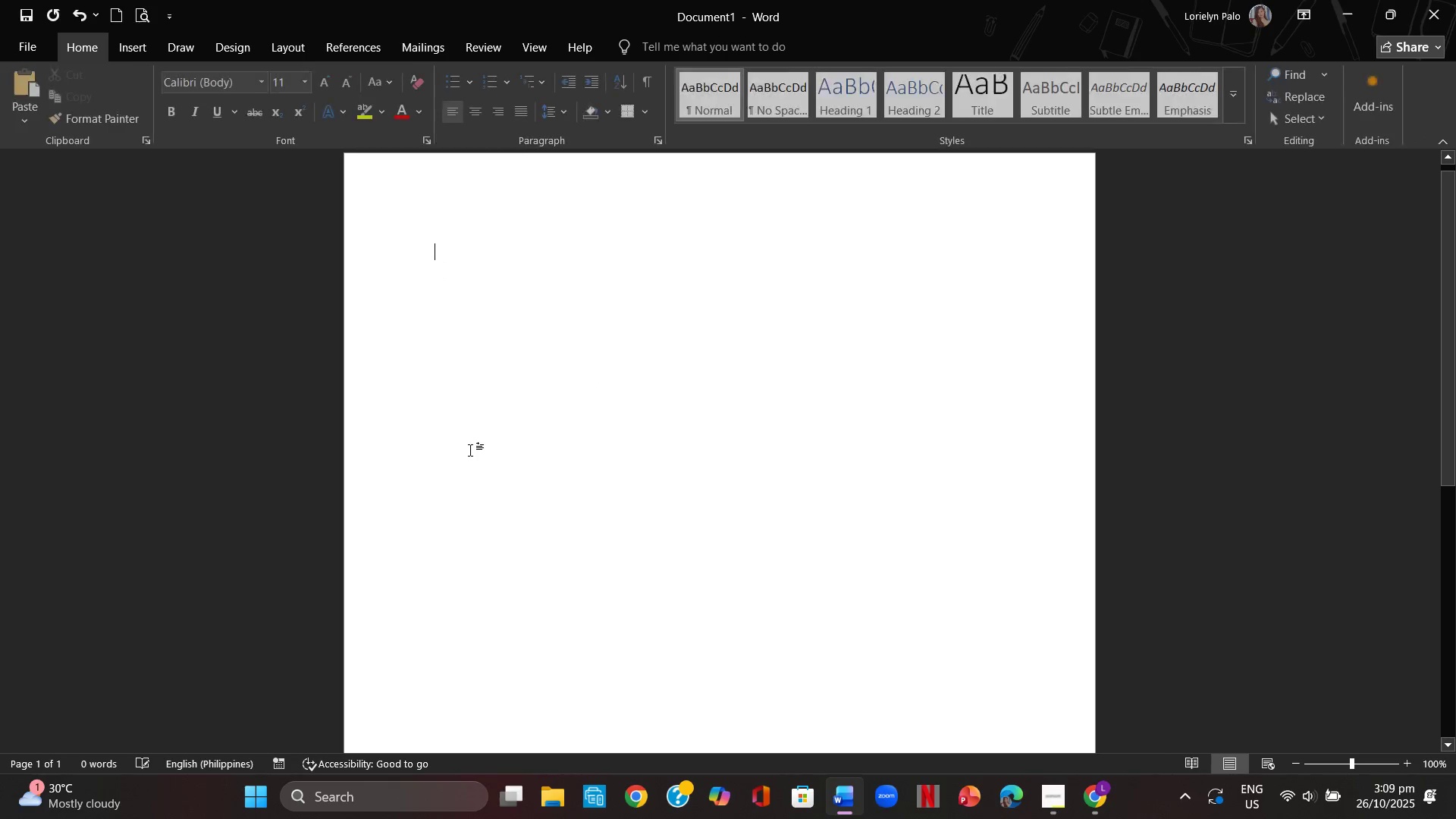 
key(Control+V)
 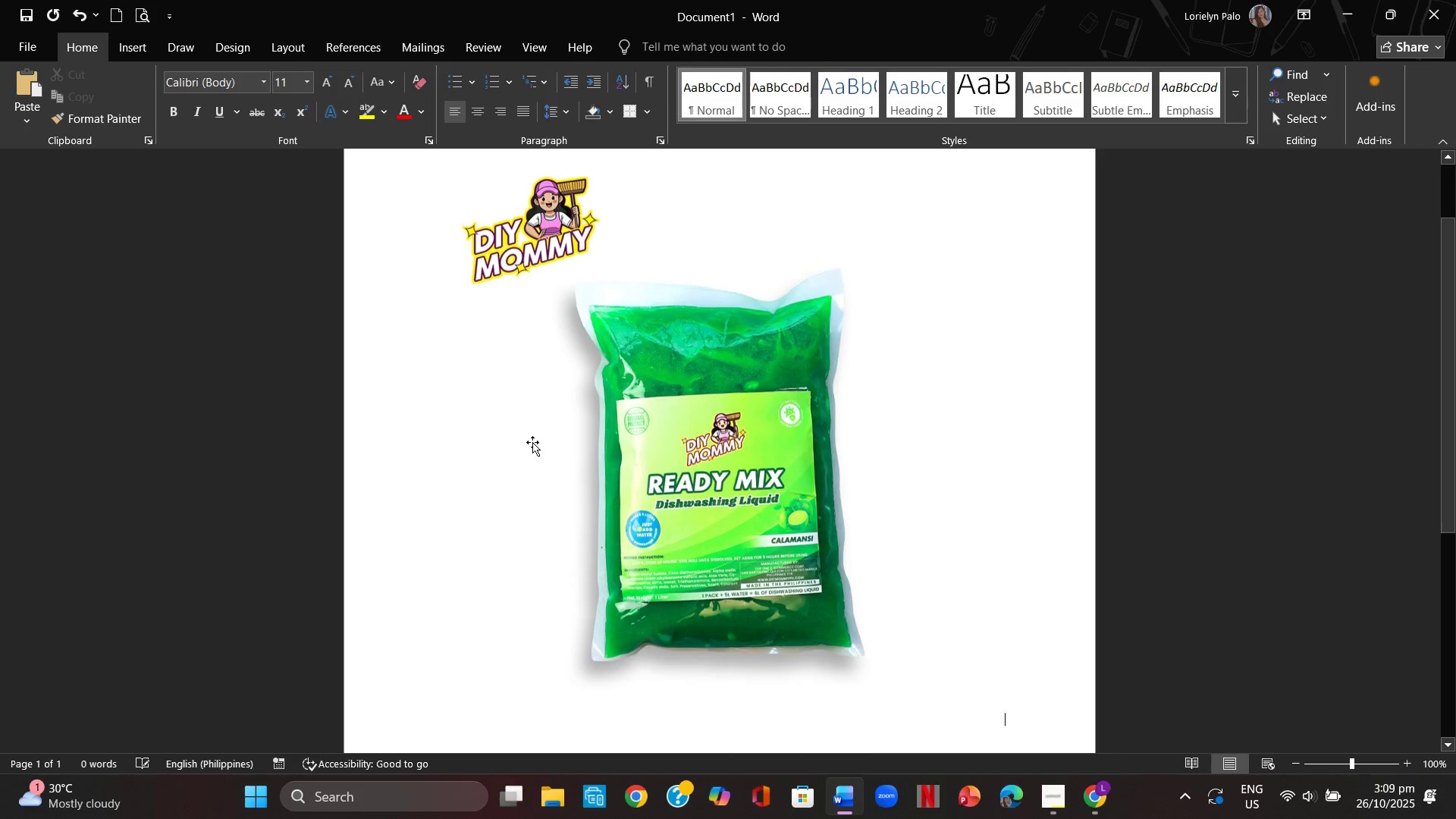 
left_click([693, 450])
 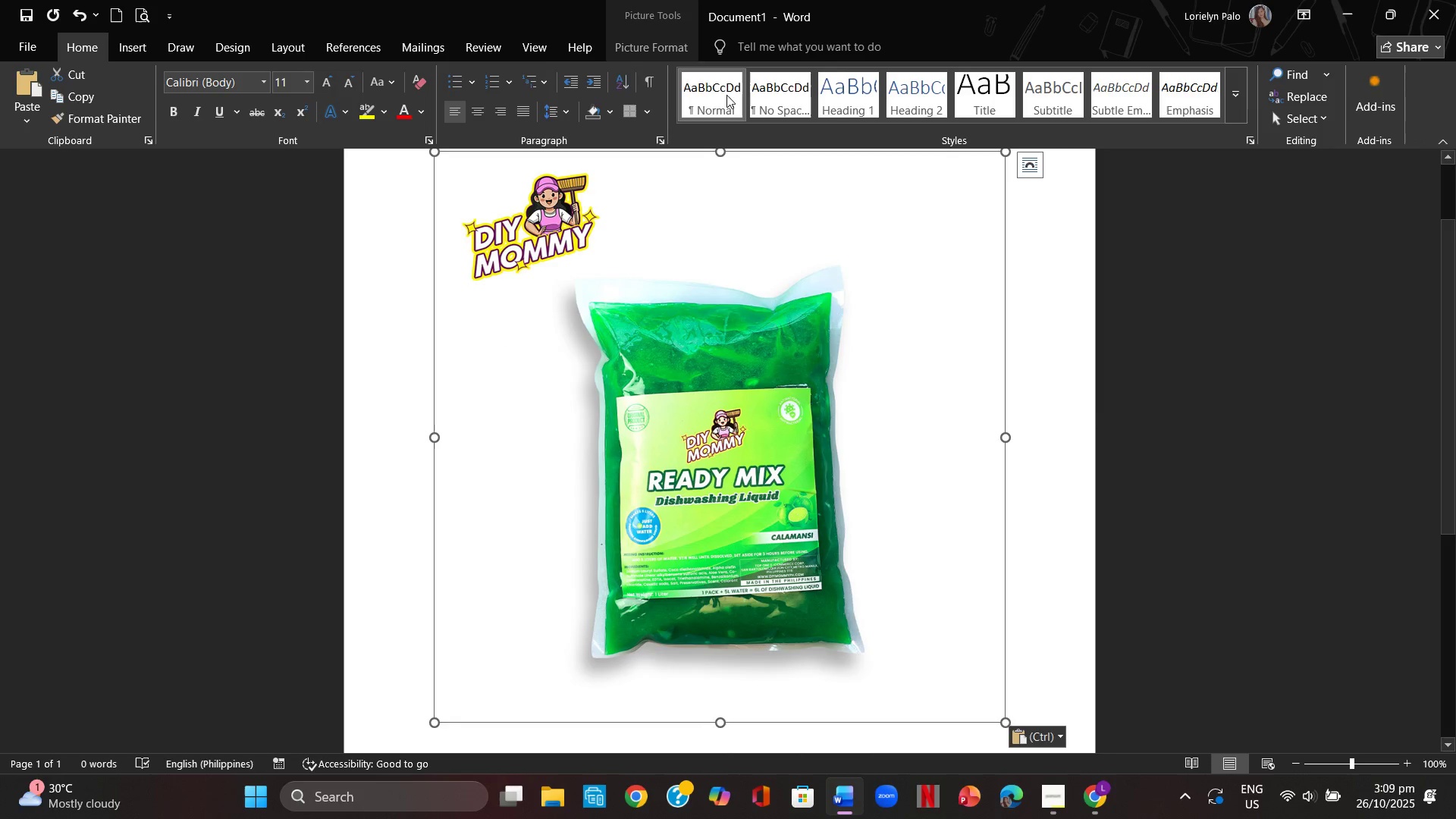 
scroll: coordinate [709, 165], scroll_direction: up, amount: 1.0
 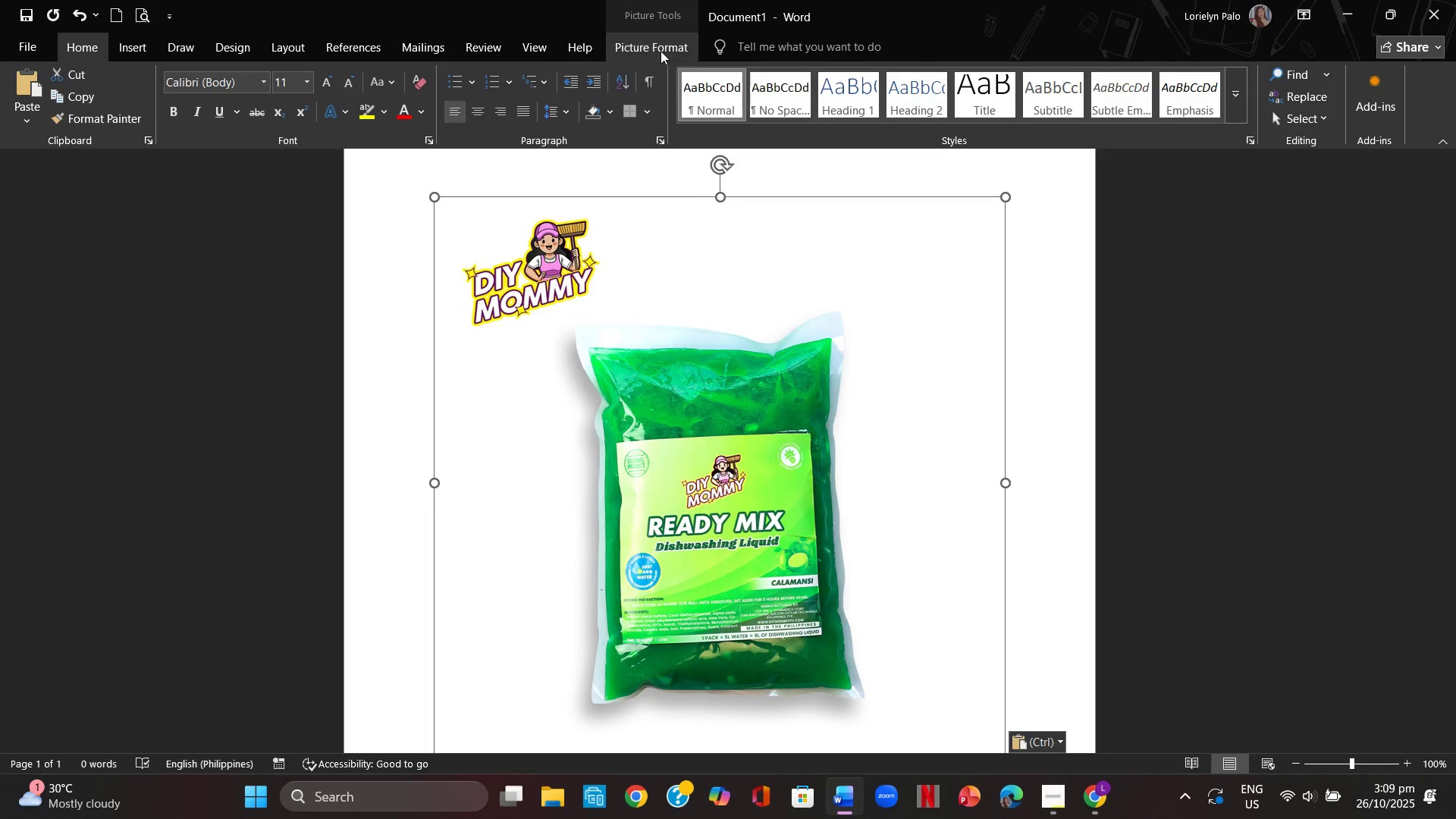 
left_click([661, 51])
 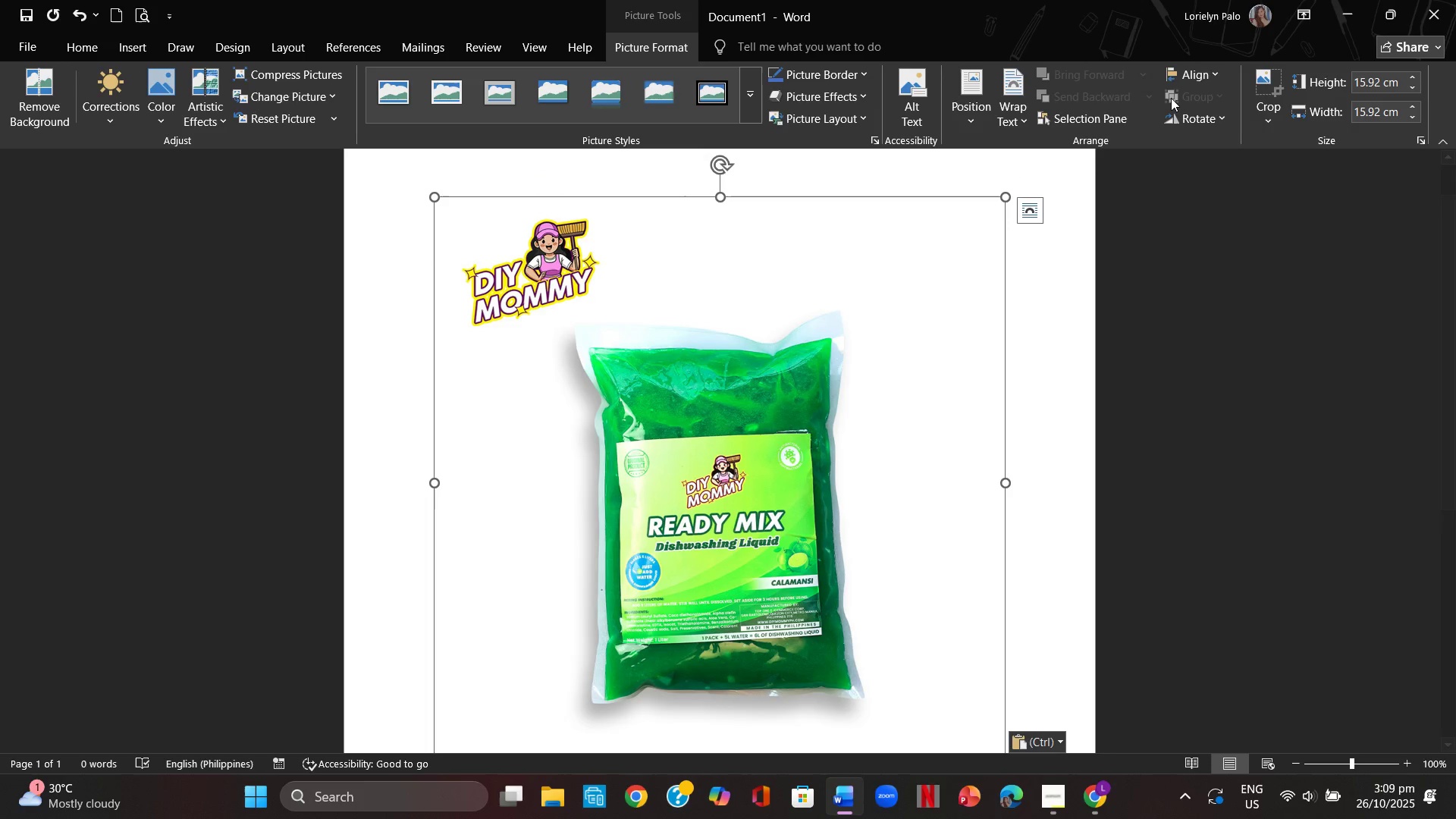 
left_click([1269, 67])
 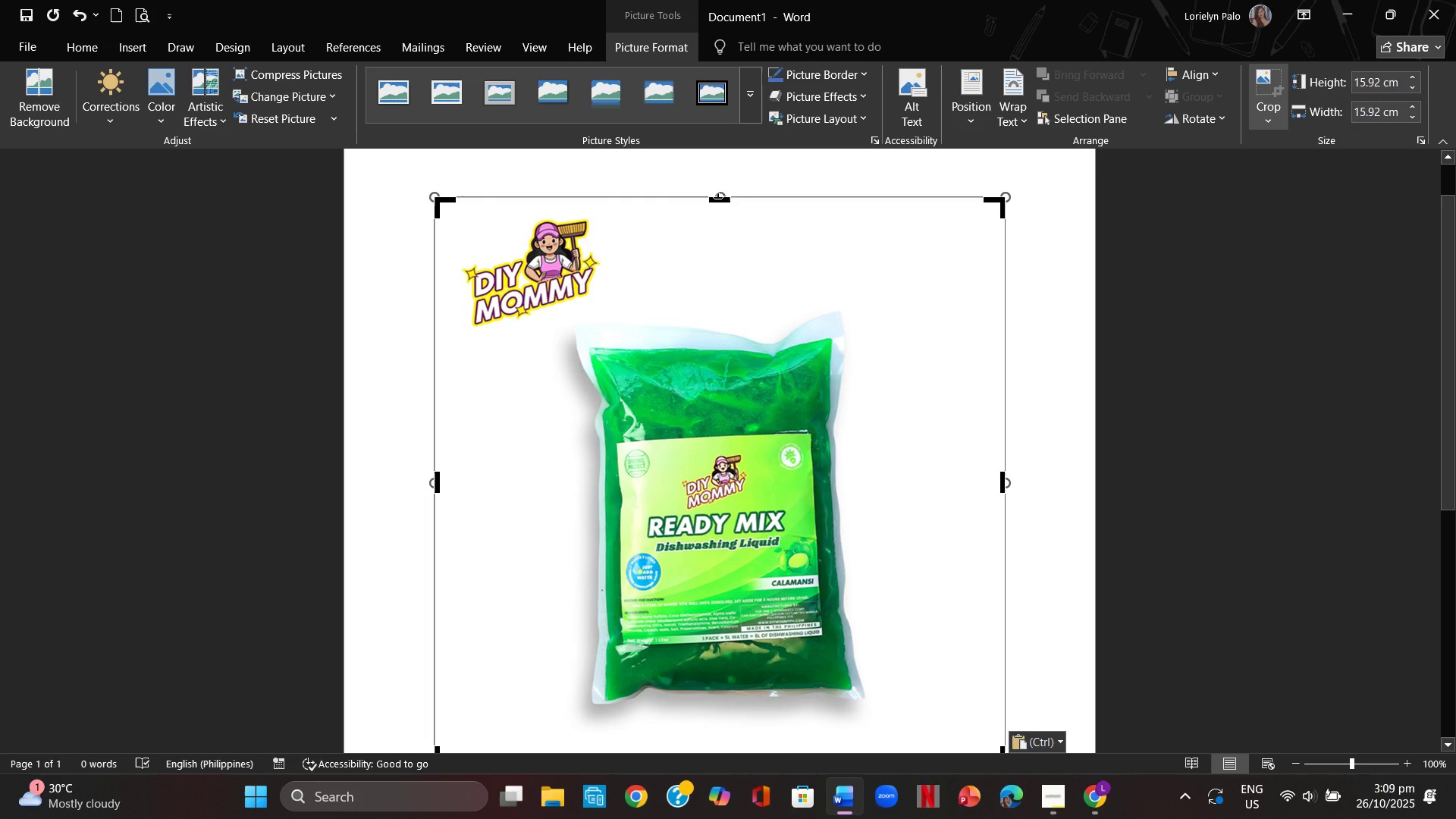 
left_click_drag(start_coordinate=[718, 198], to_coordinate=[733, 318])
 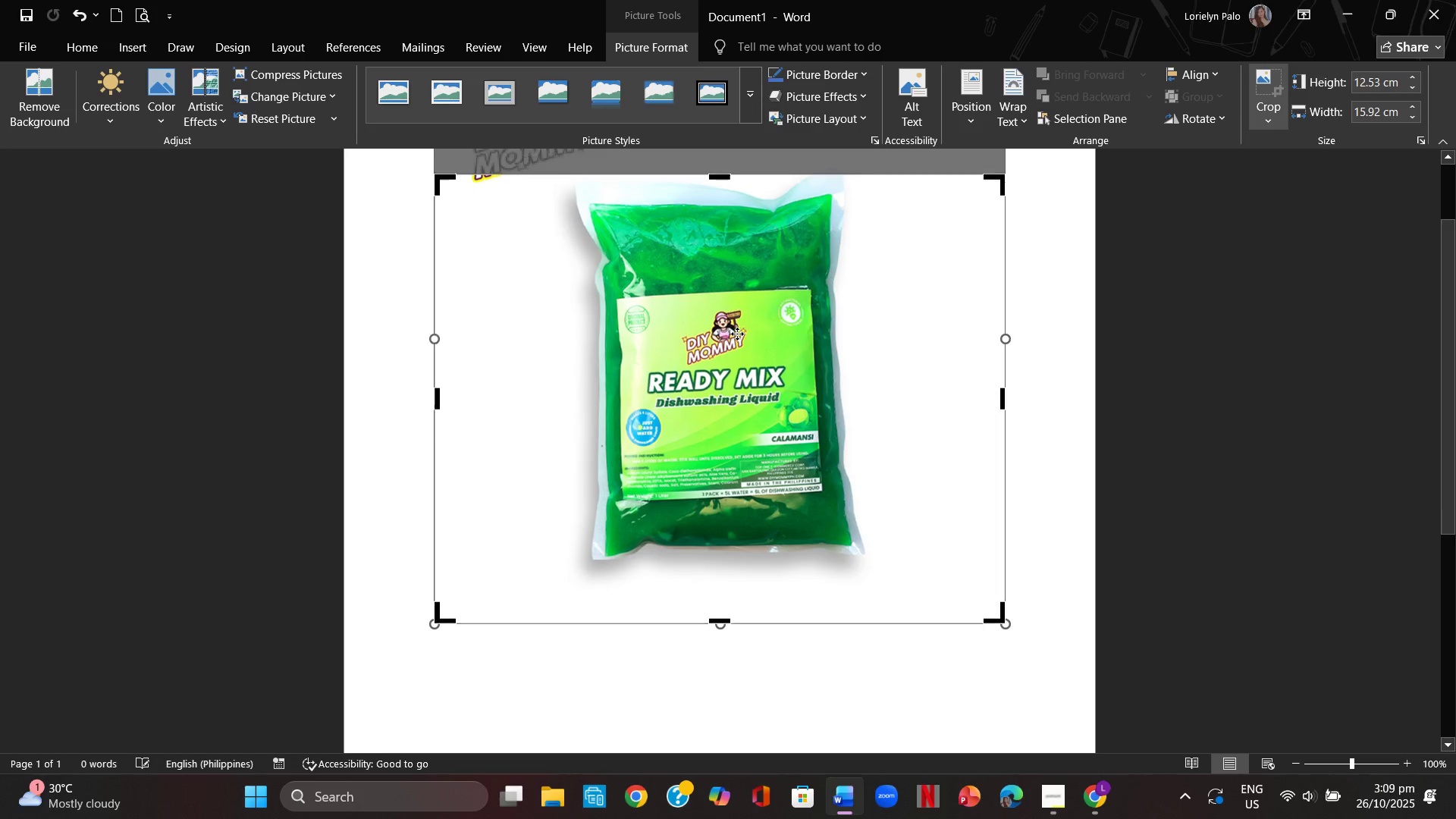 
scroll: coordinate [737, 334], scroll_direction: down, amount: 2.0
 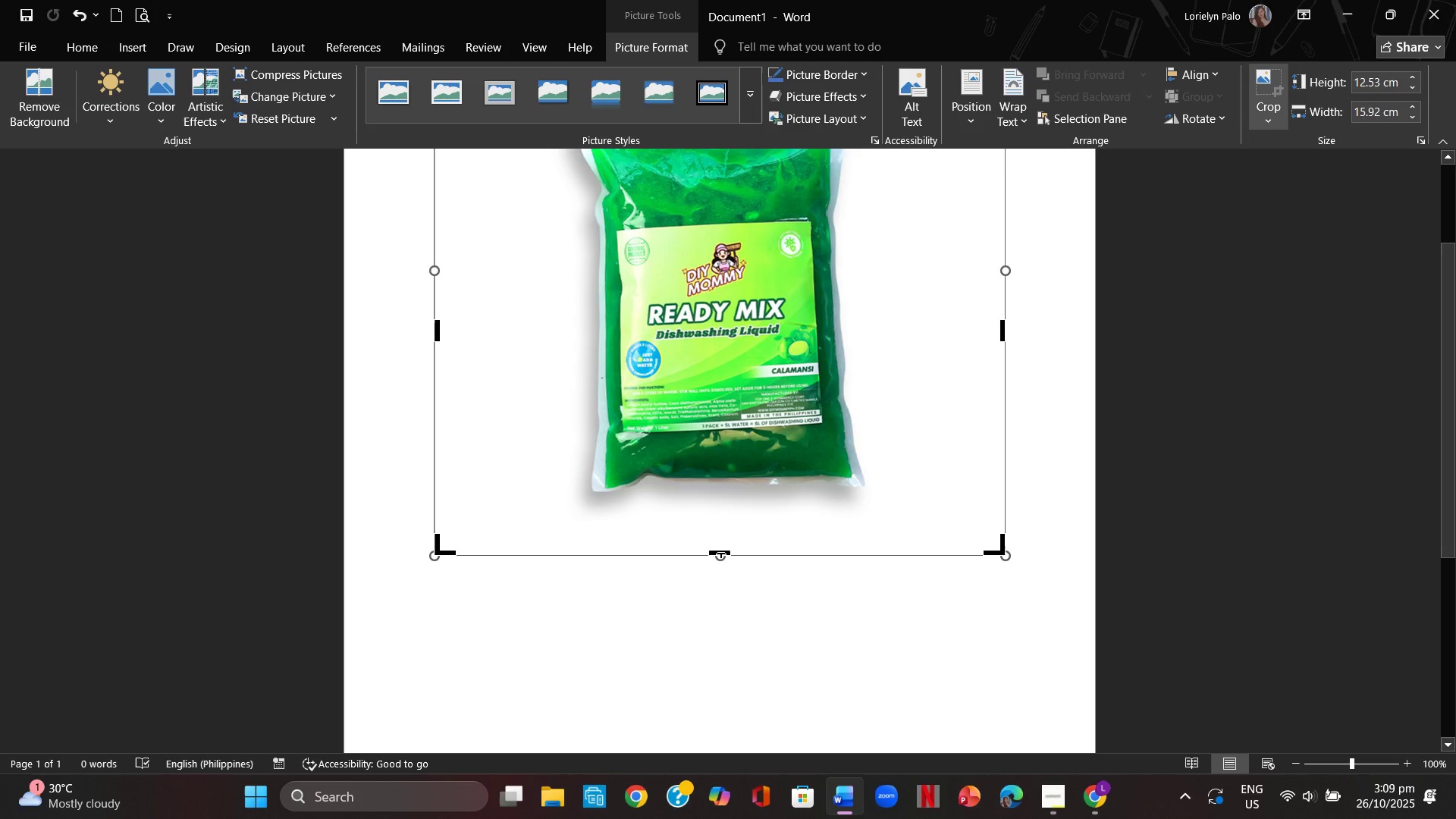 
left_click_drag(start_coordinate=[721, 553], to_coordinate=[723, 491])
 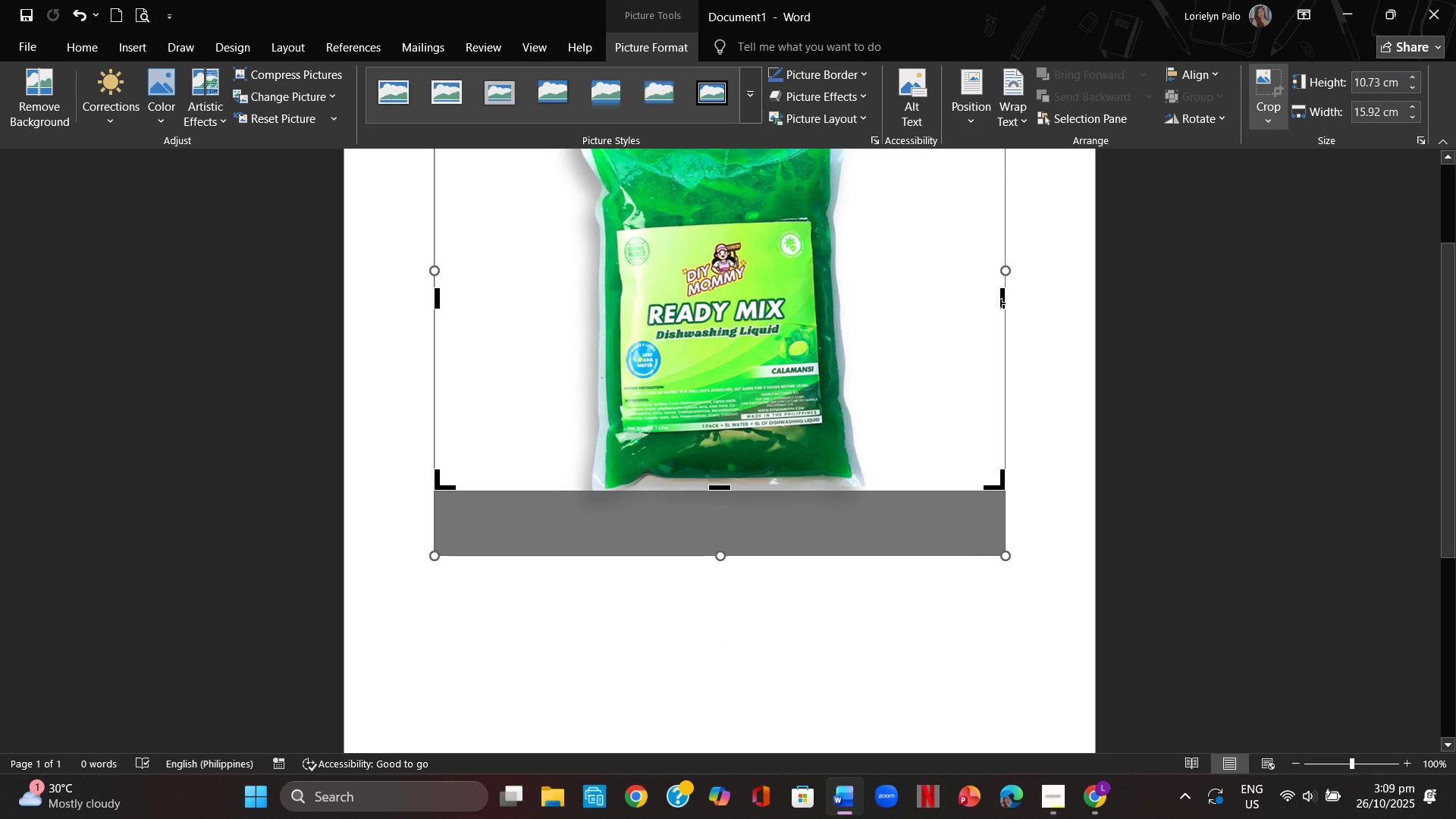 
left_click_drag(start_coordinate=[1000, 303], to_coordinate=[855, 369])
 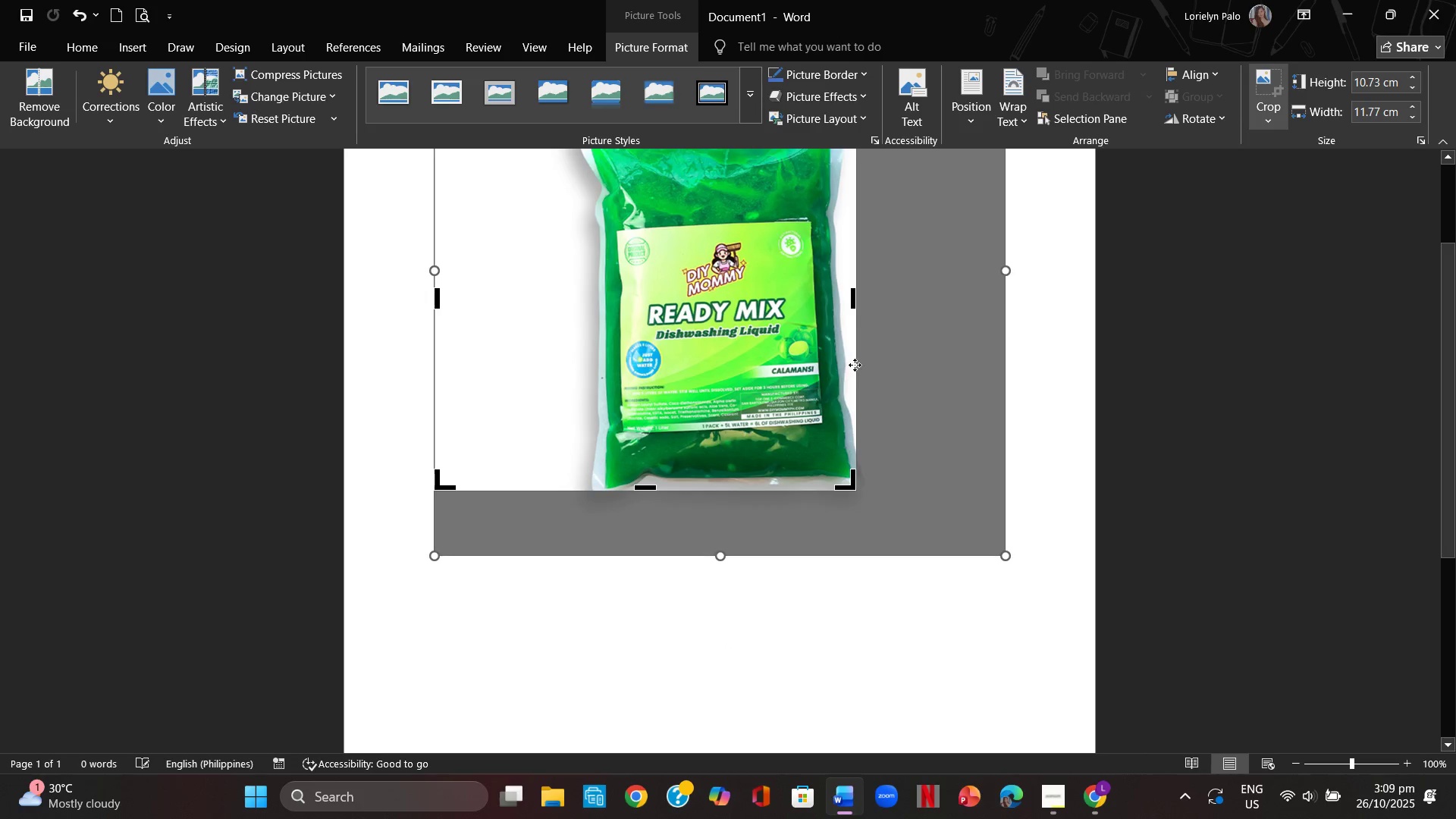 
scroll: coordinate [855, 365], scroll_direction: up, amount: 2.0
 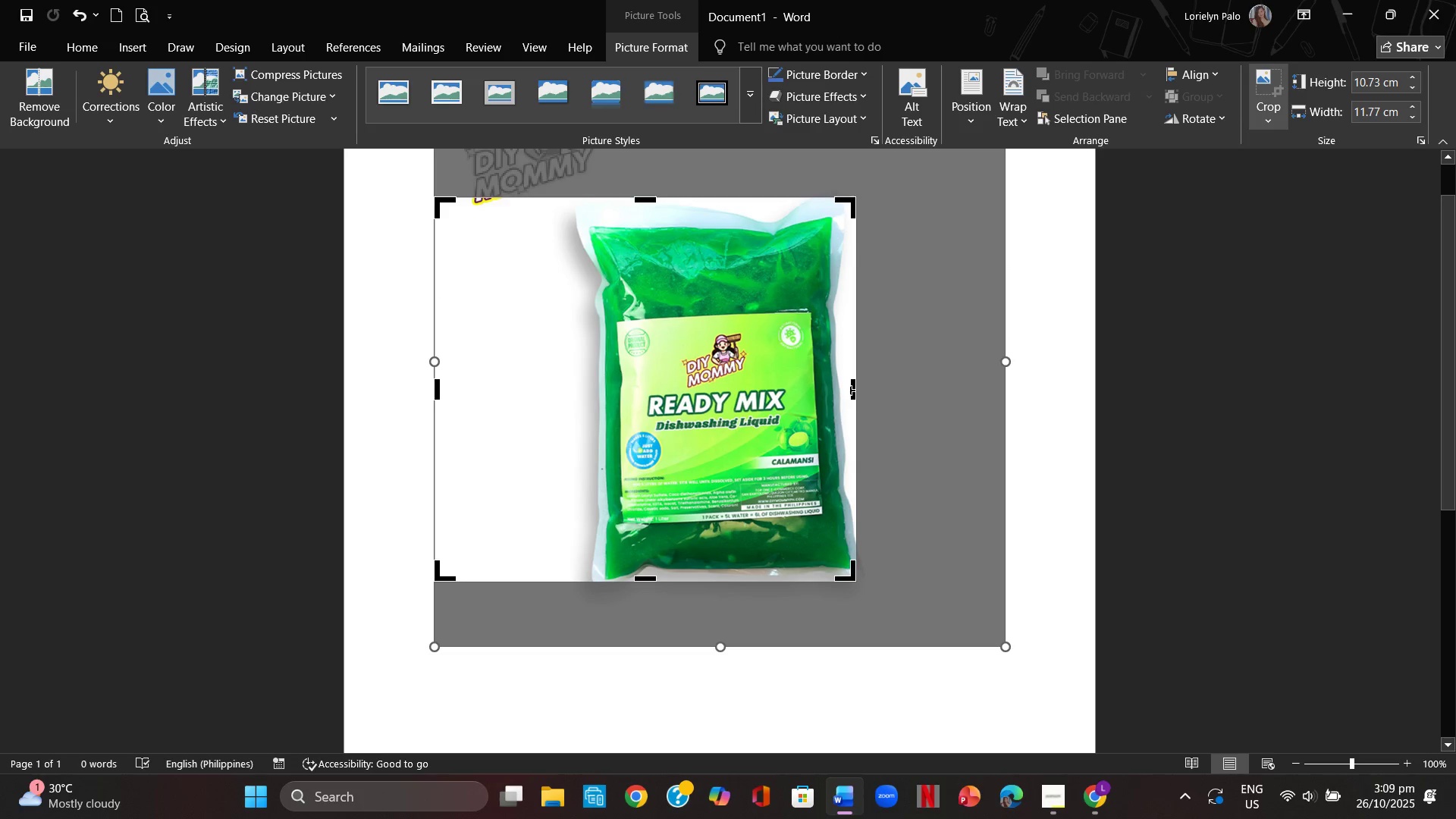 
left_click_drag(start_coordinate=[850, 390], to_coordinate=[858, 405])
 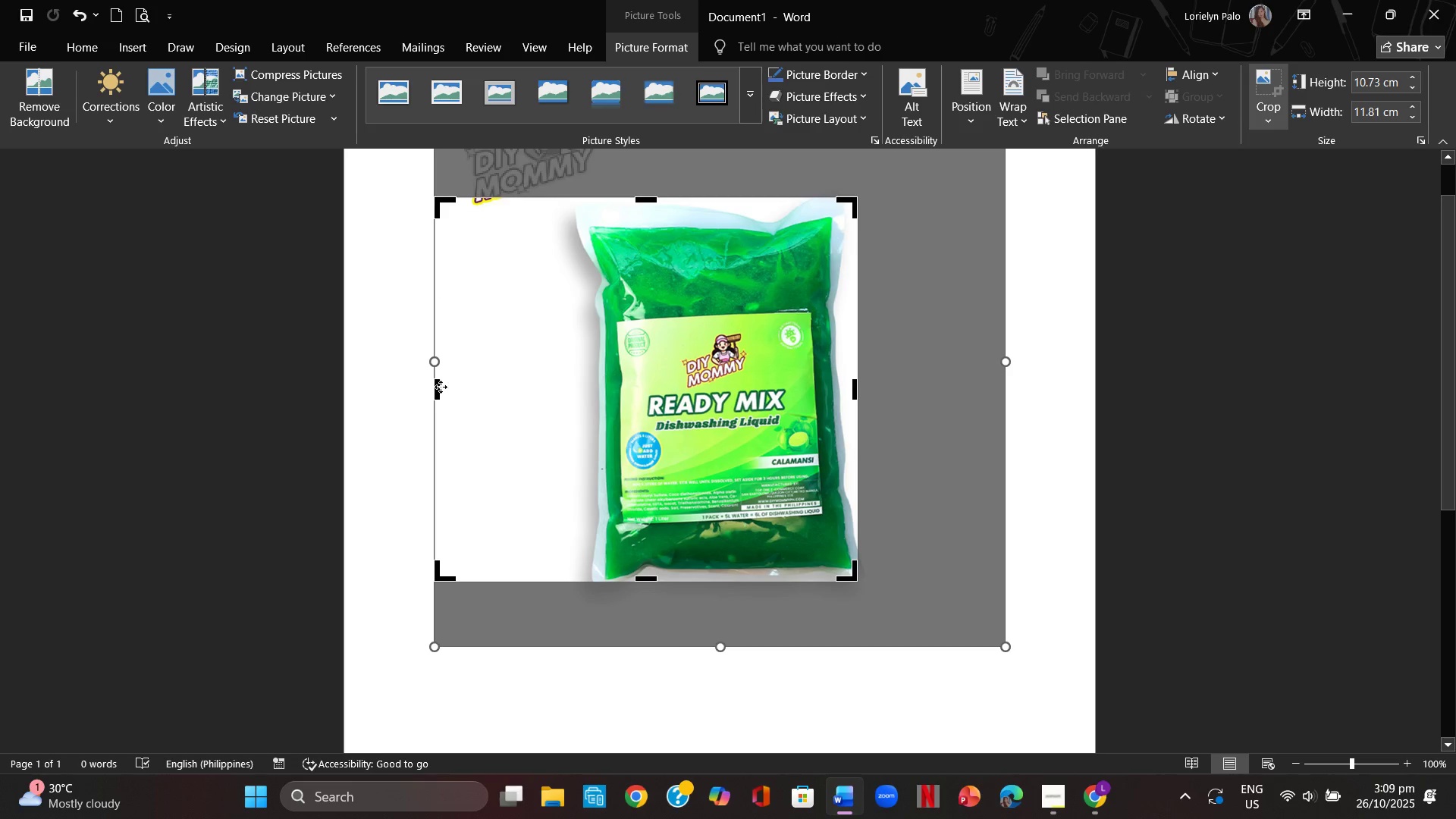 
left_click_drag(start_coordinate=[438, 388], to_coordinate=[566, 437])
 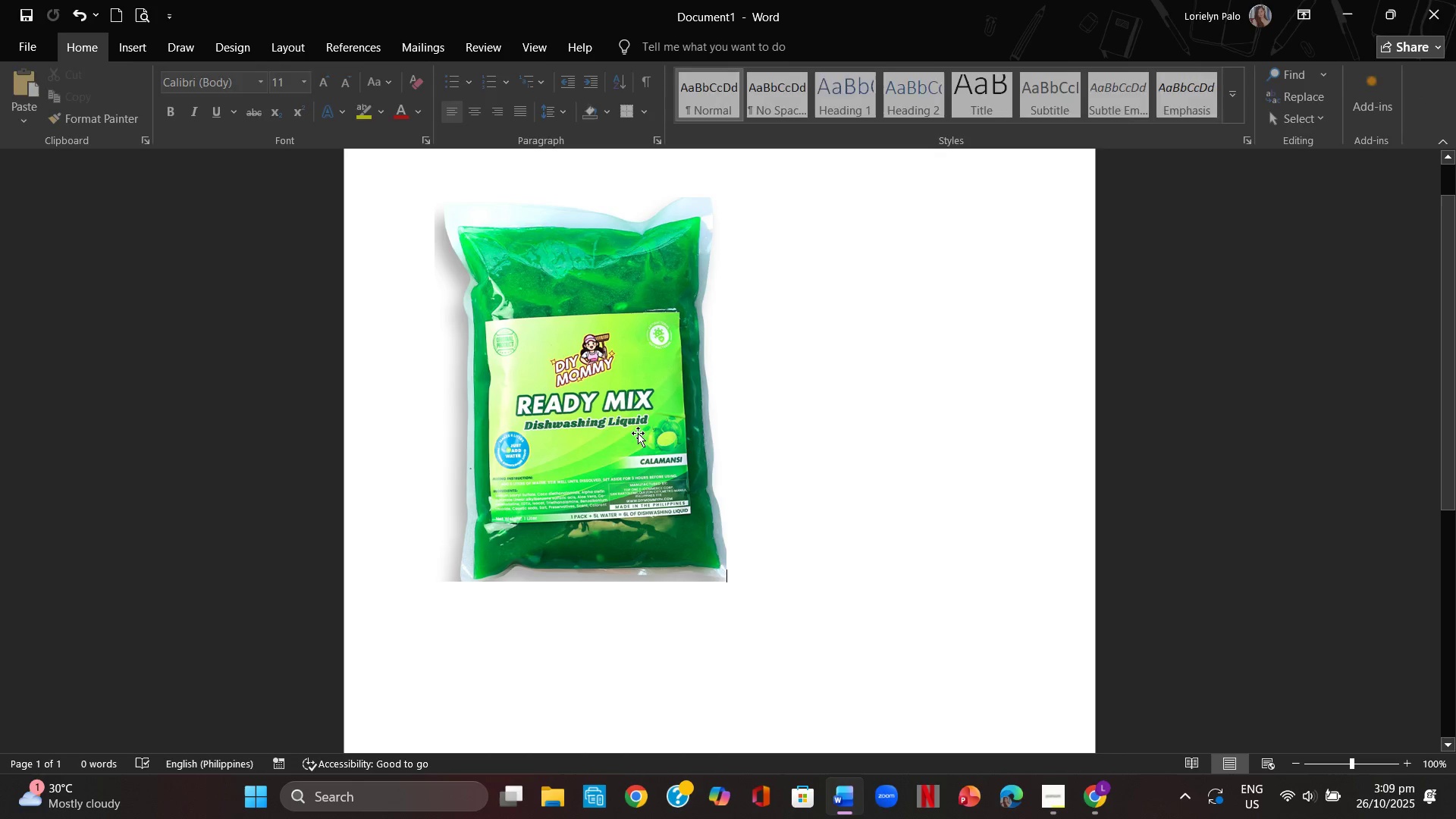 
double_click([626, 429])
 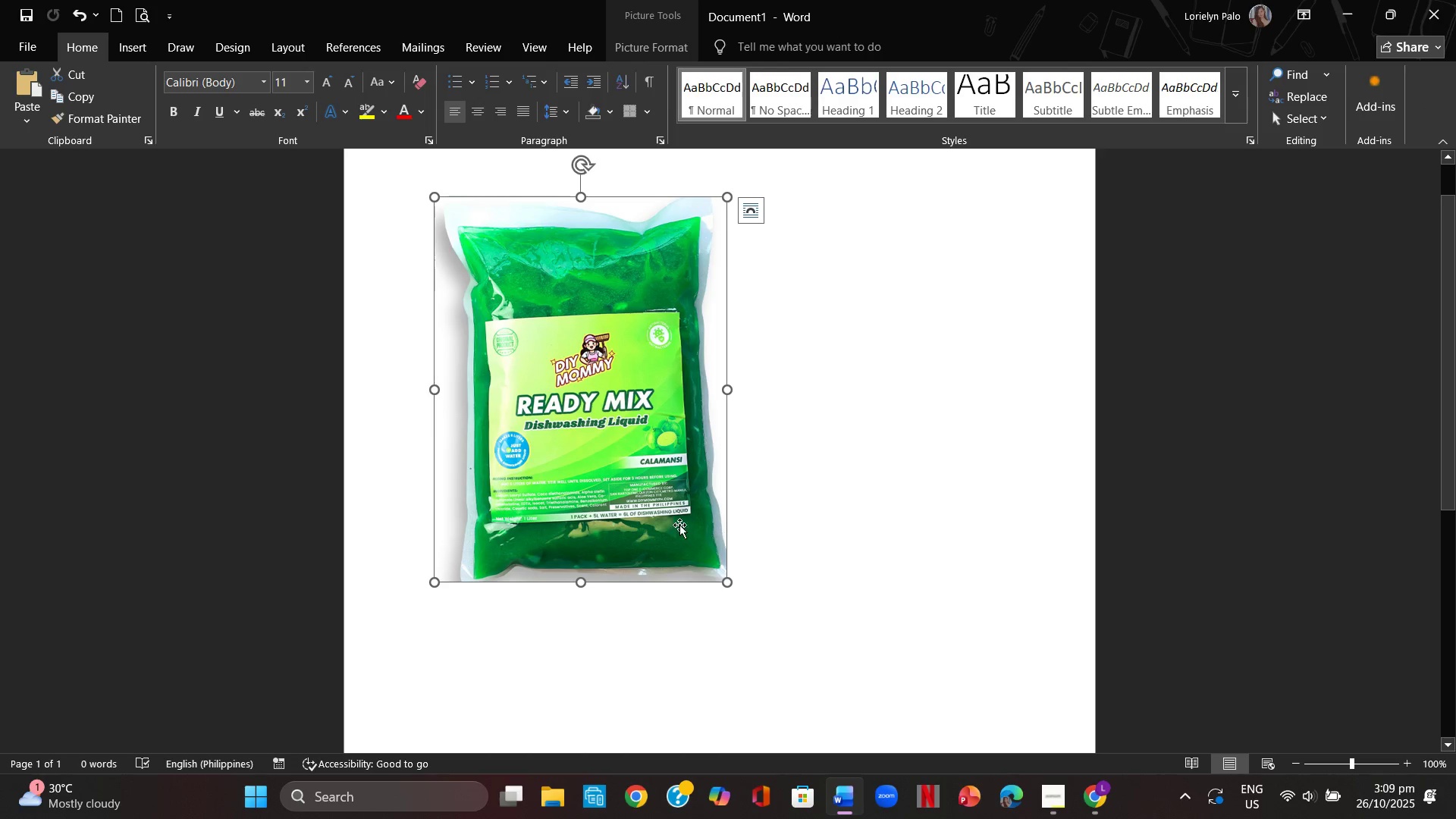 
left_click([661, 523])
 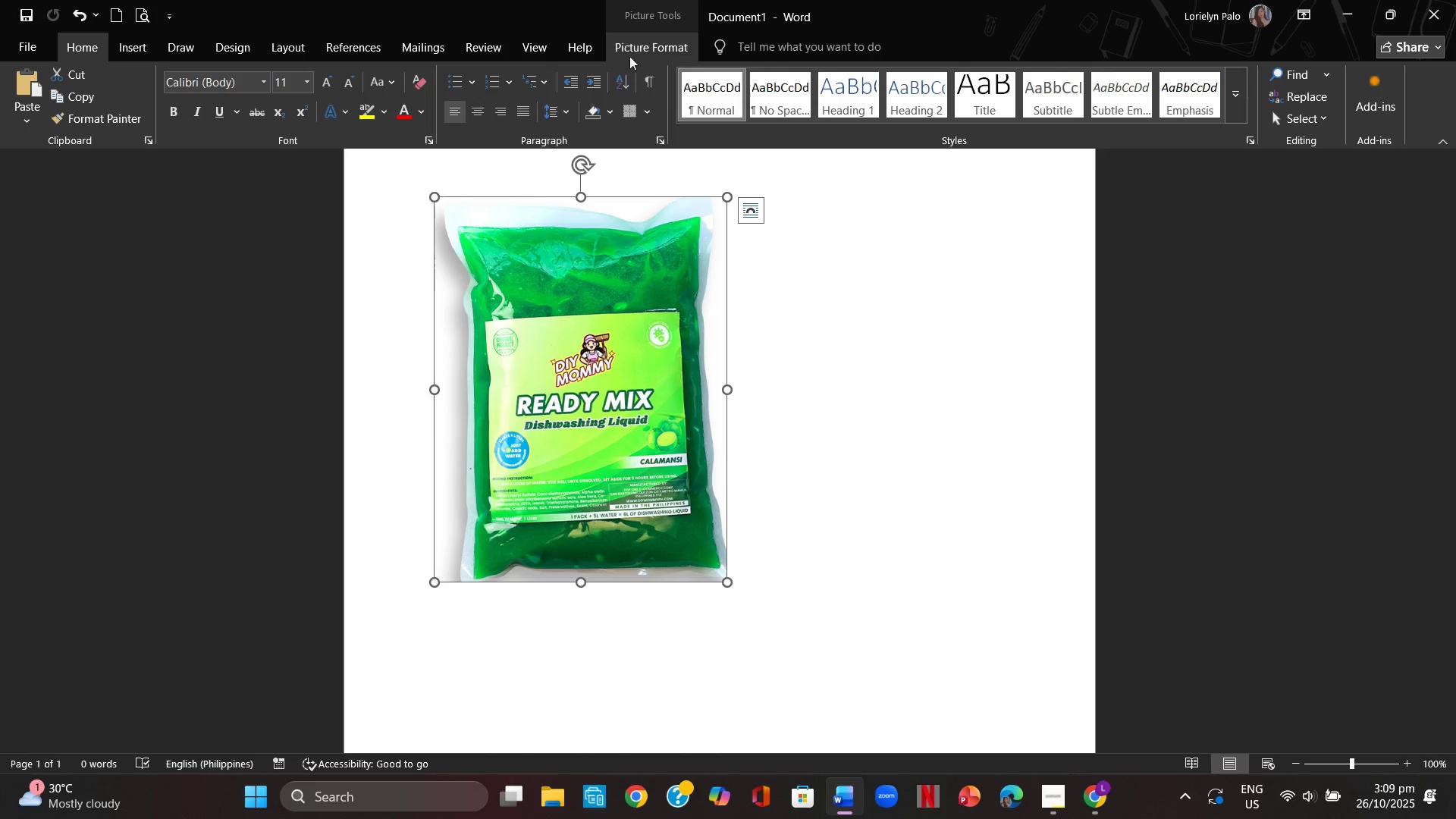 
left_click([629, 53])
 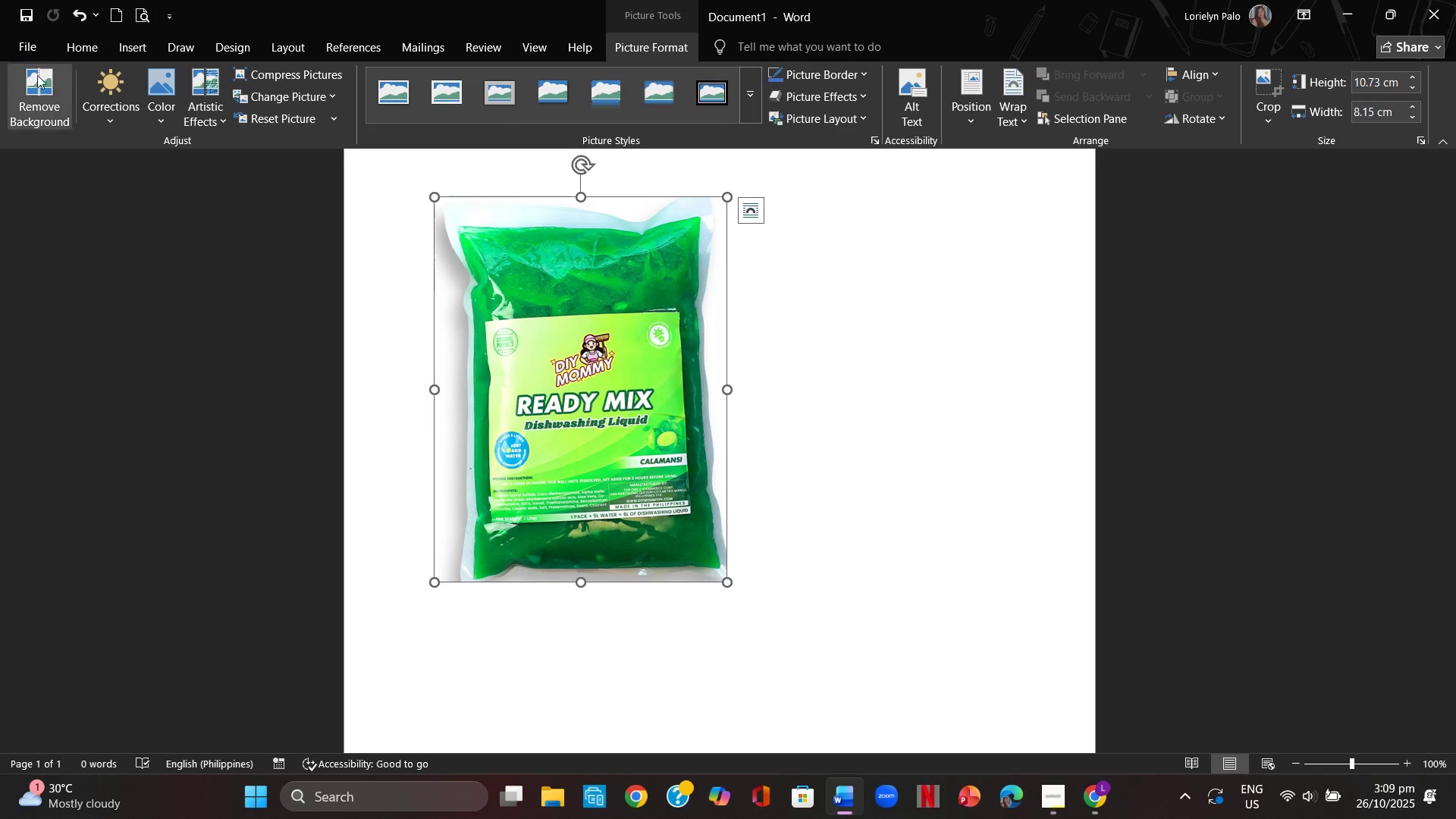 
left_click([46, 73])
 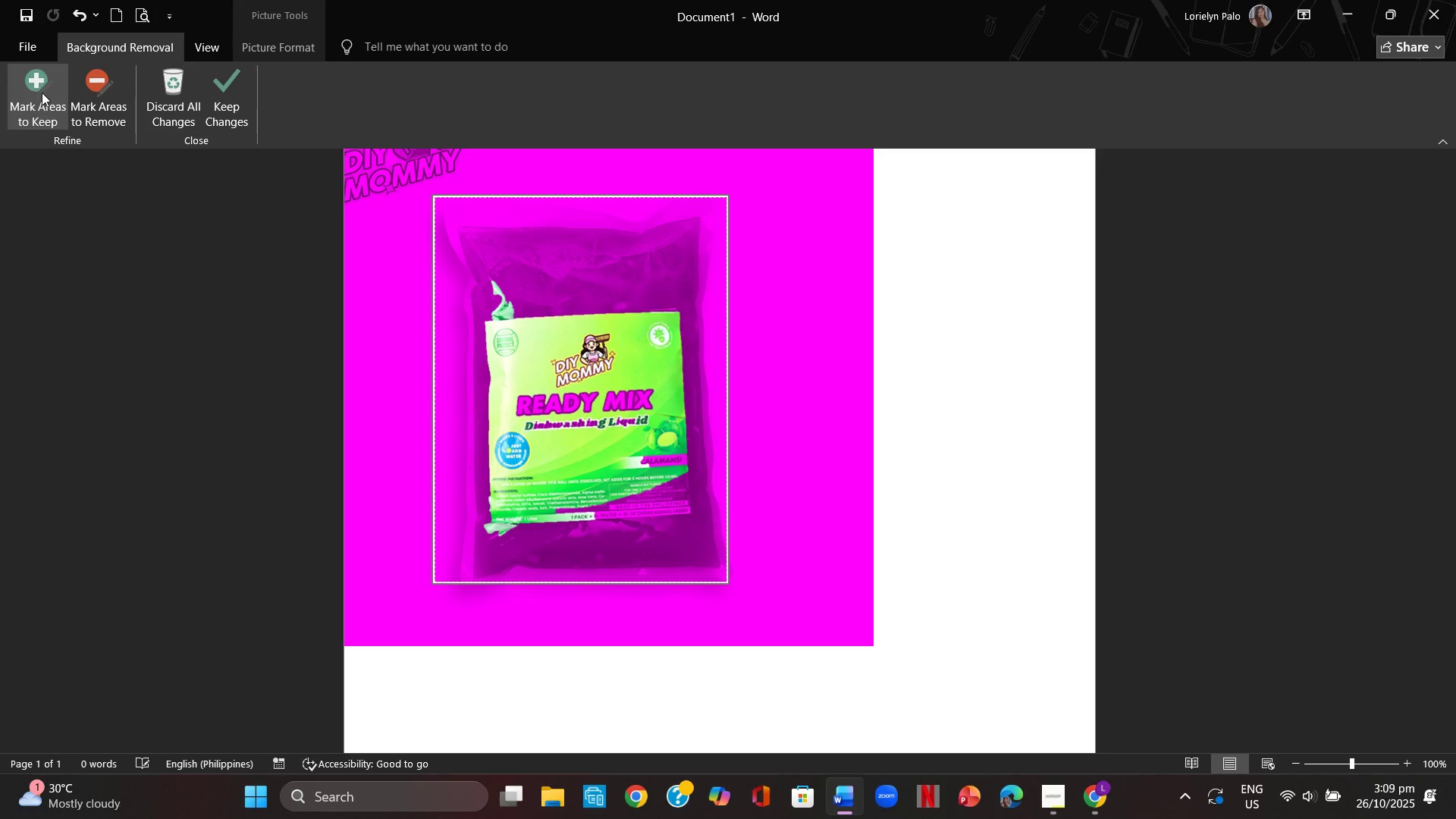 
left_click([42, 93])
 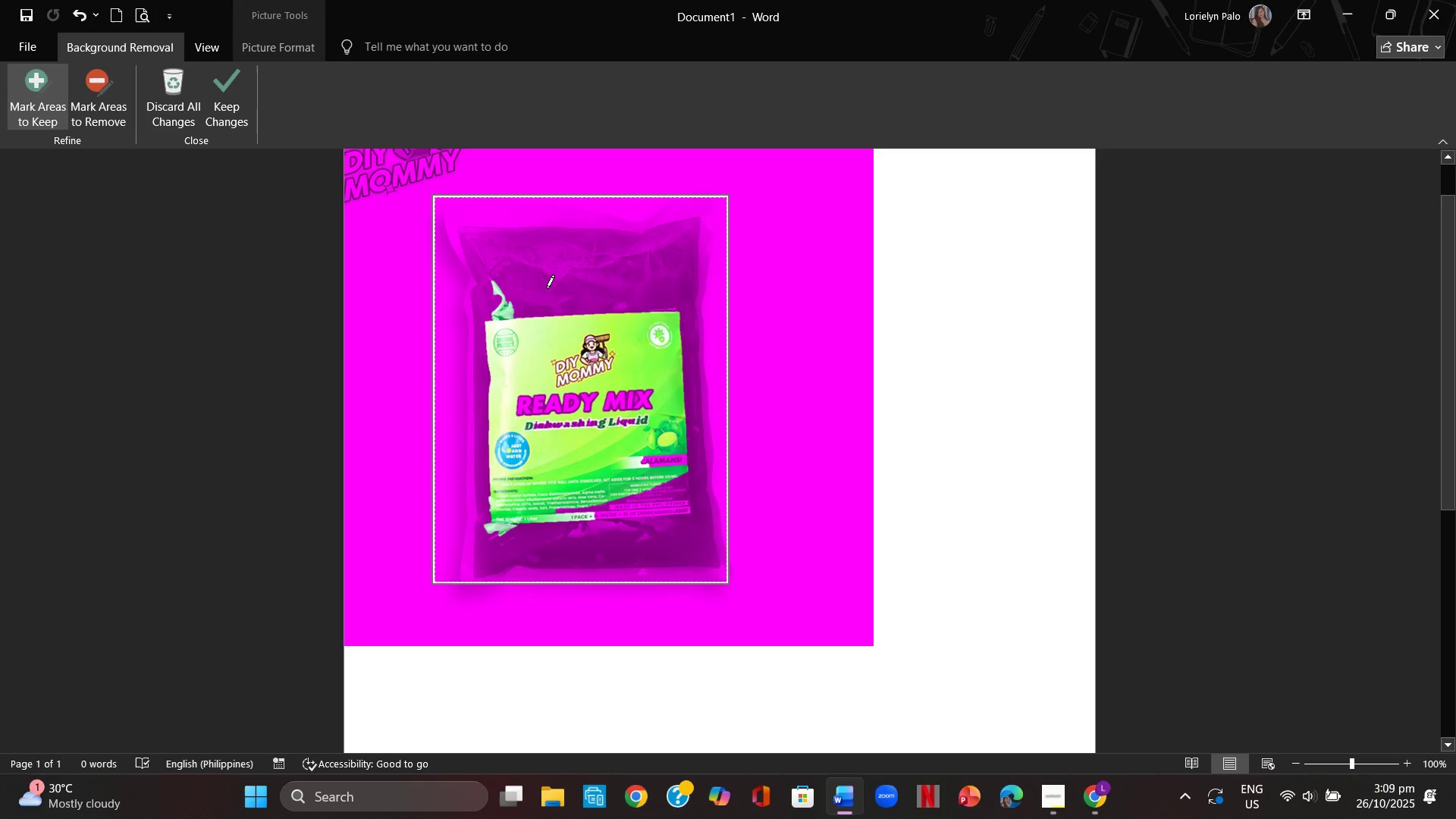 
left_click_drag(start_coordinate=[547, 286], to_coordinate=[526, 416])
 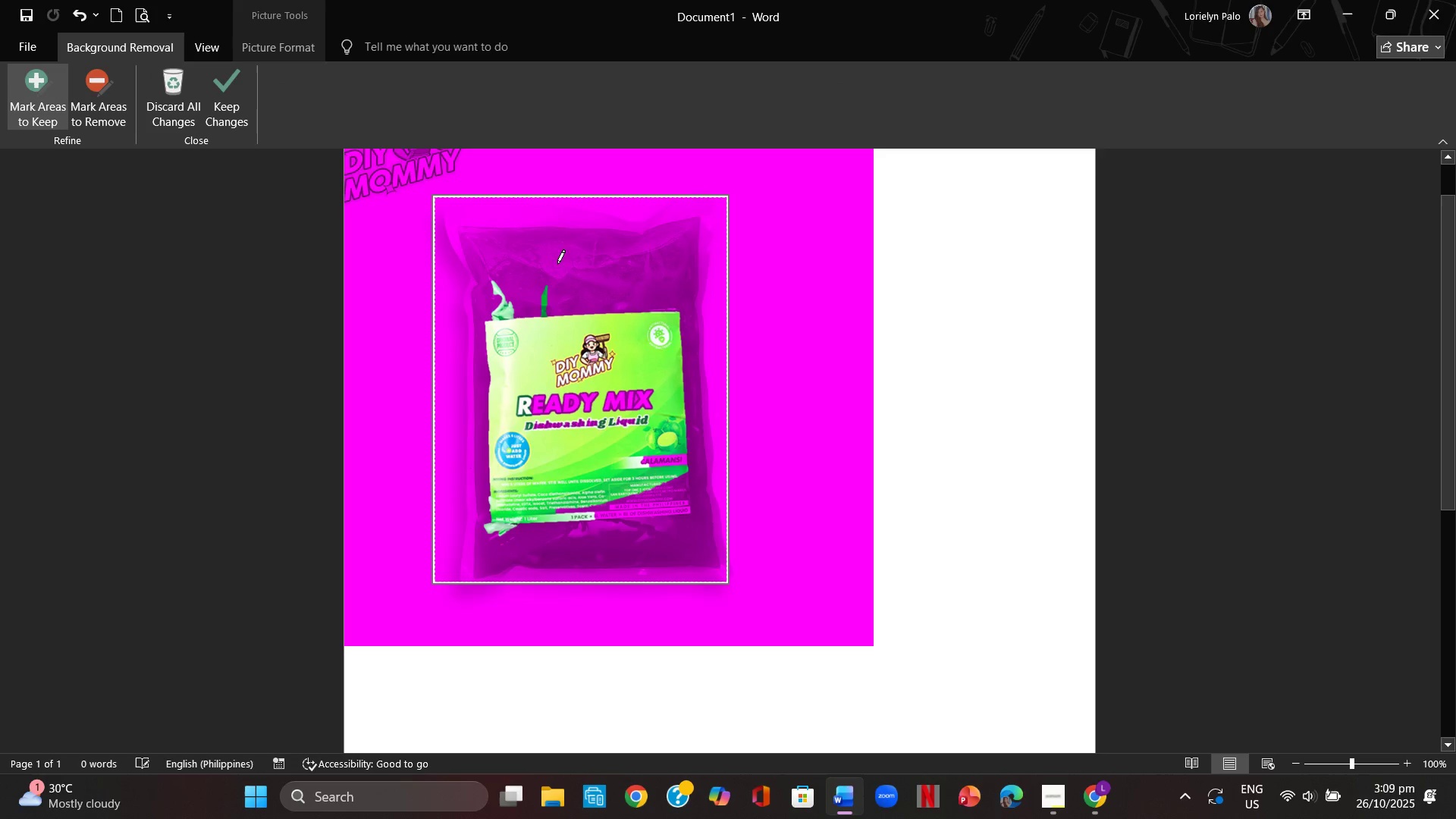 
left_click_drag(start_coordinate=[557, 264], to_coordinate=[601, 362])
 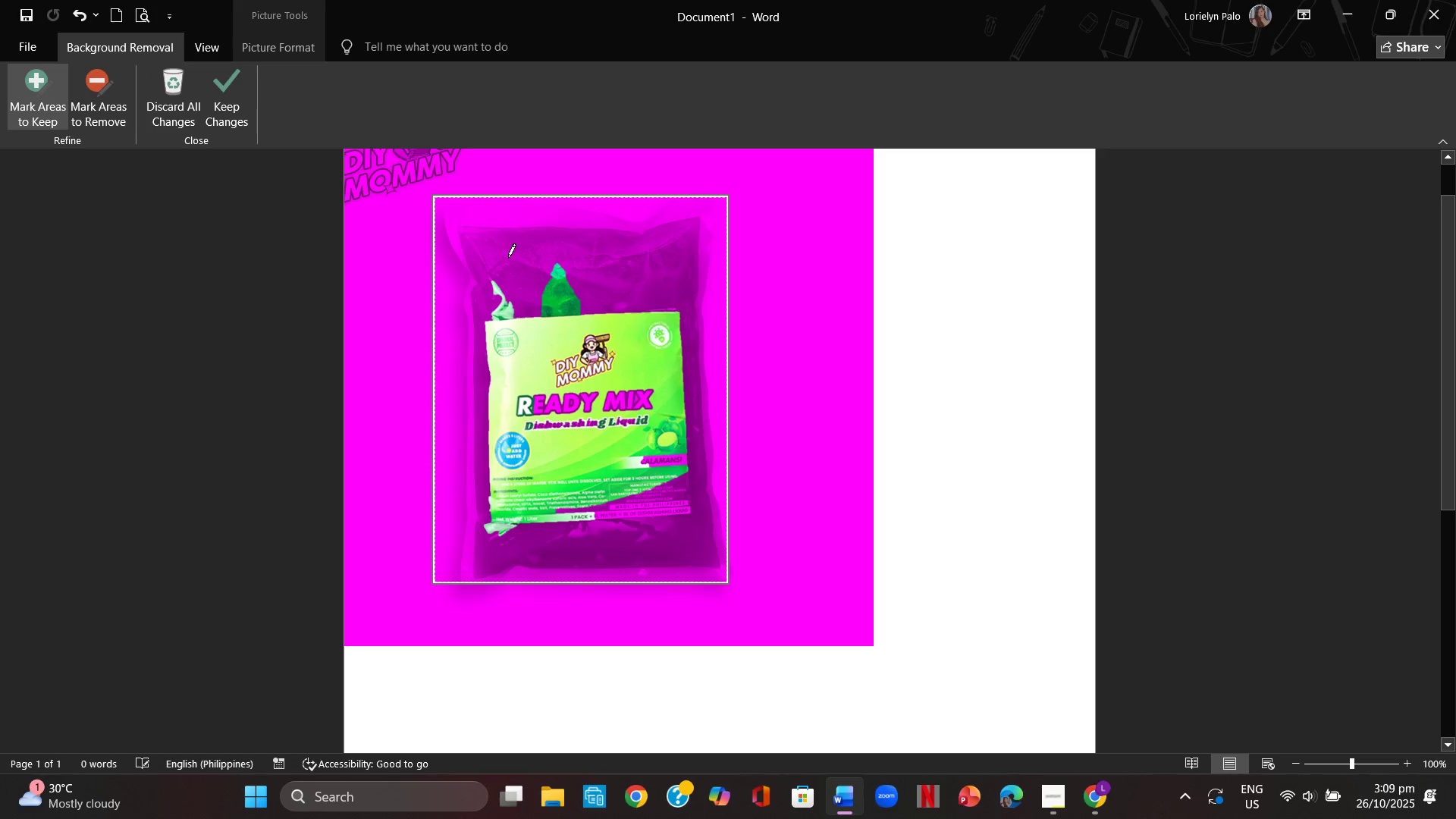 
left_click_drag(start_coordinate=[508, 257], to_coordinate=[520, 312])
 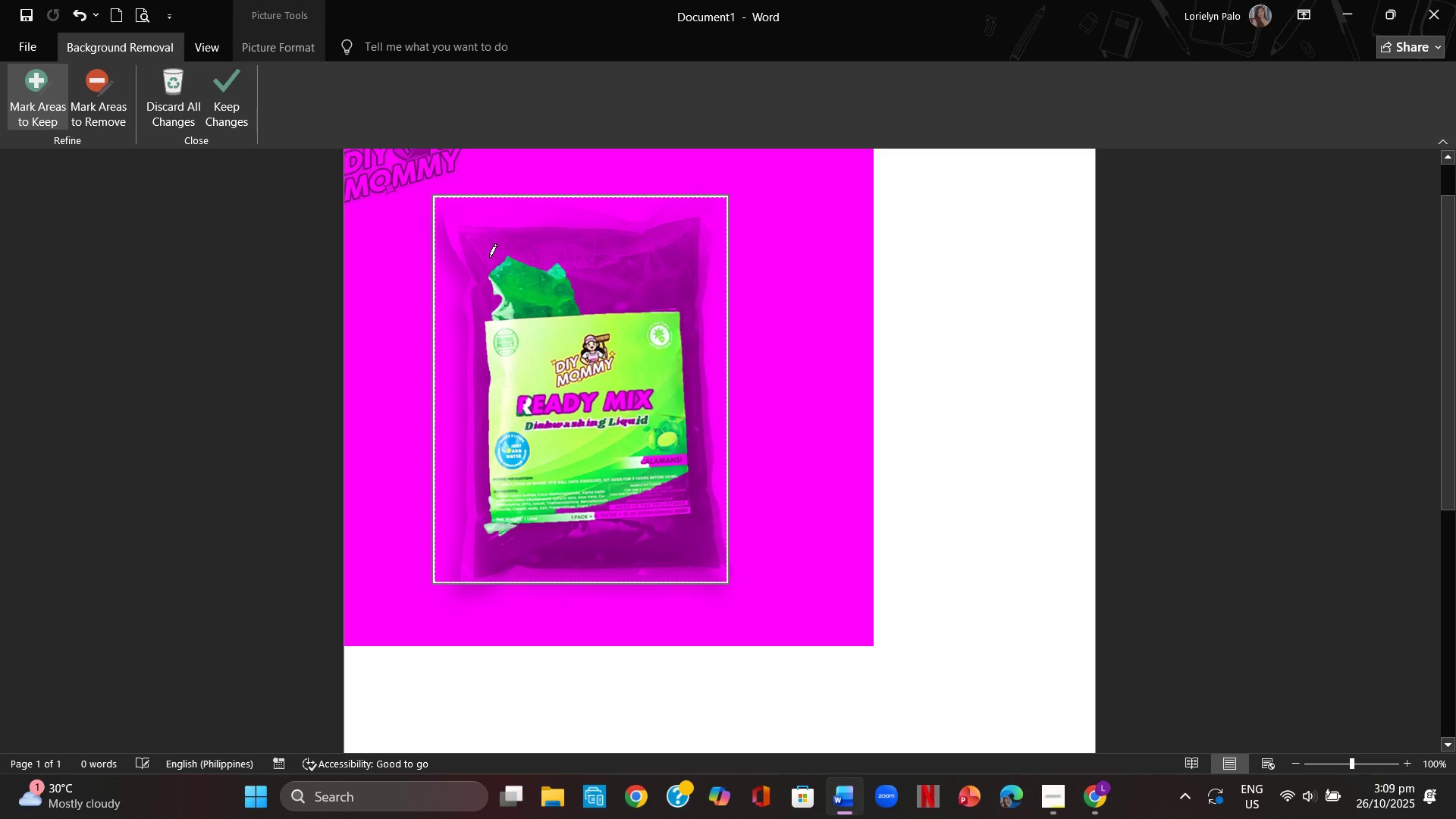 
left_click_drag(start_coordinate=[489, 258], to_coordinate=[482, 318])
 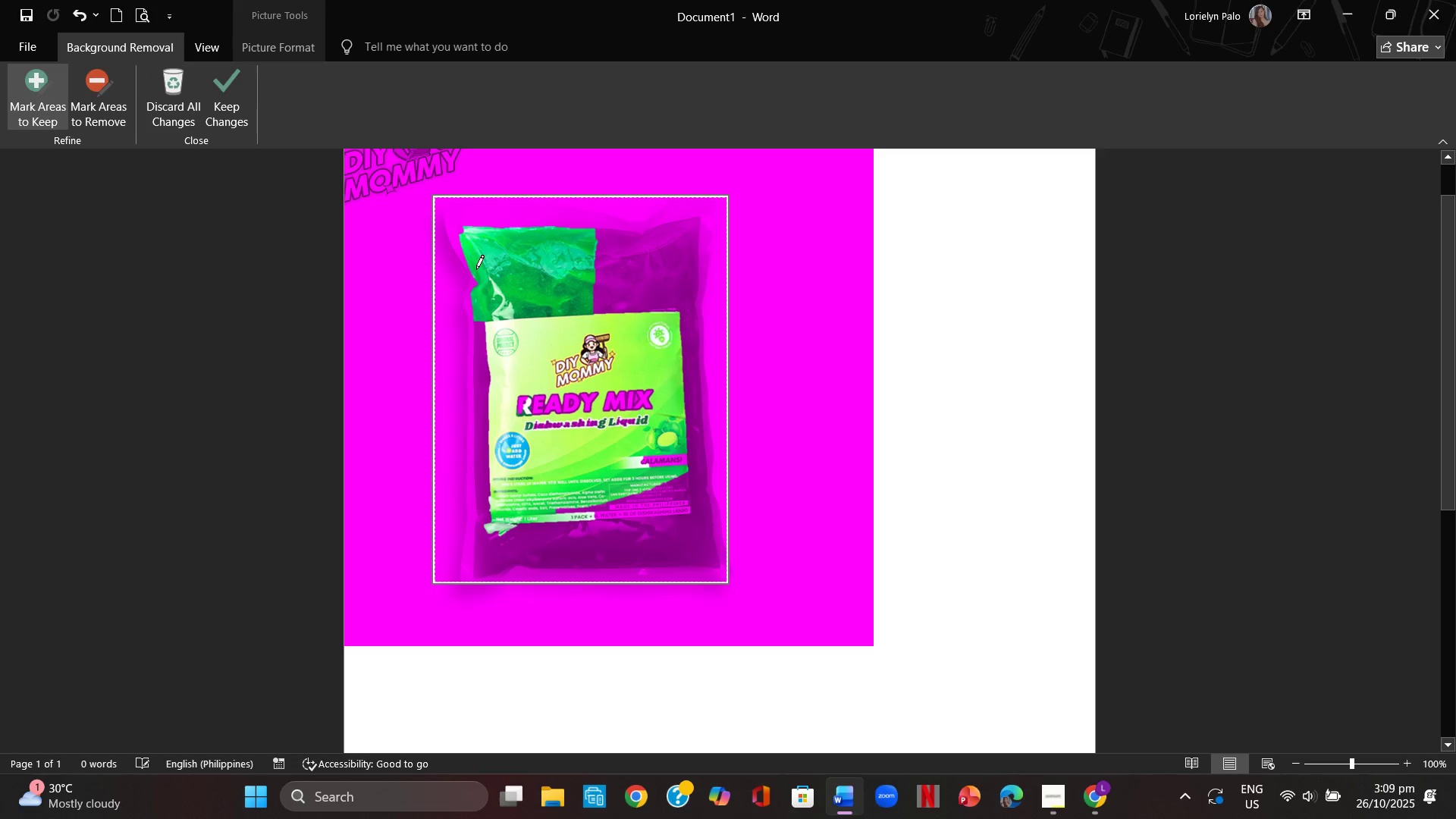 
left_click_drag(start_coordinate=[476, 269], to_coordinate=[480, 460])
 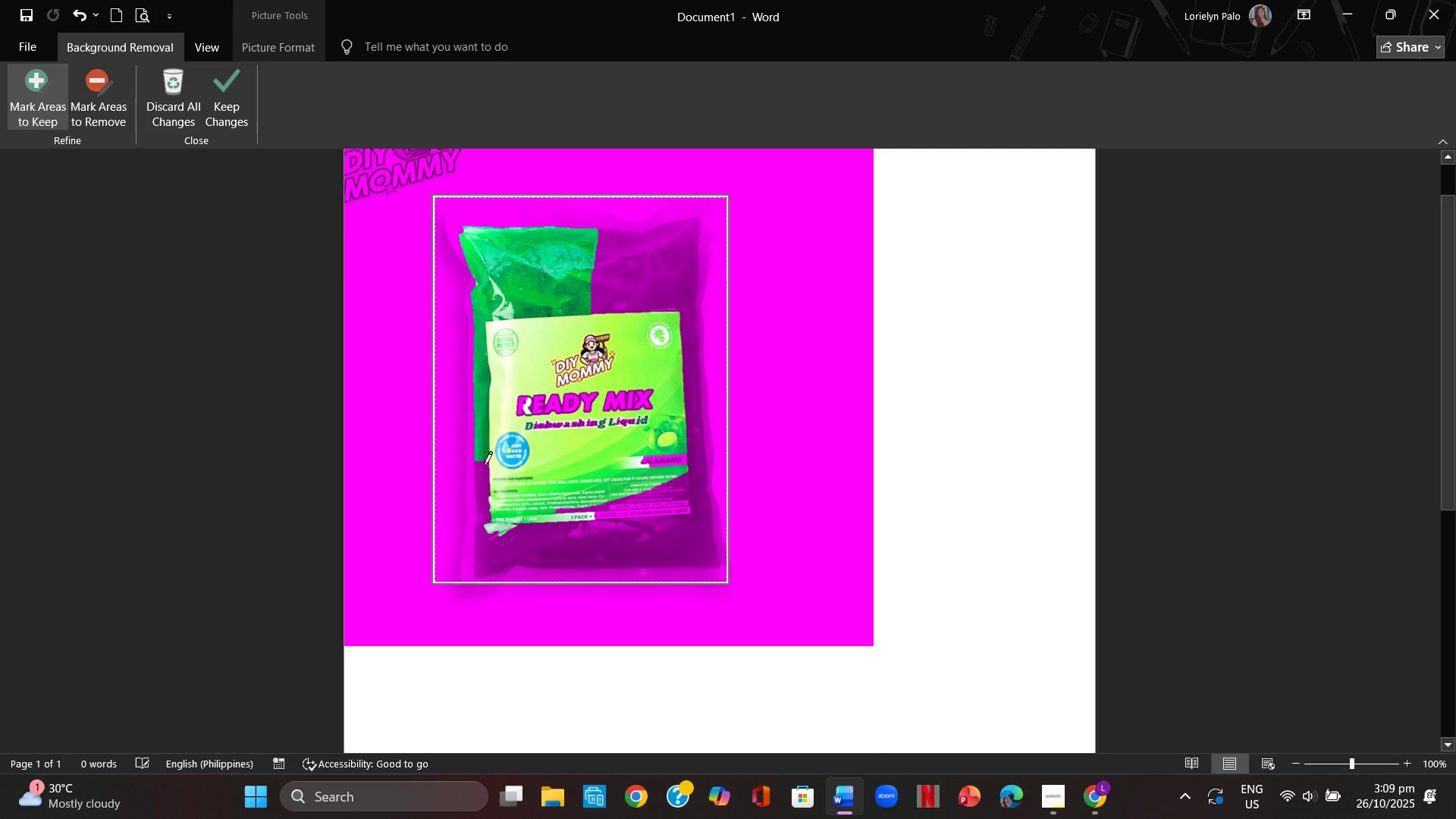 
left_click_drag(start_coordinate=[485, 475], to_coordinate=[489, 537])
 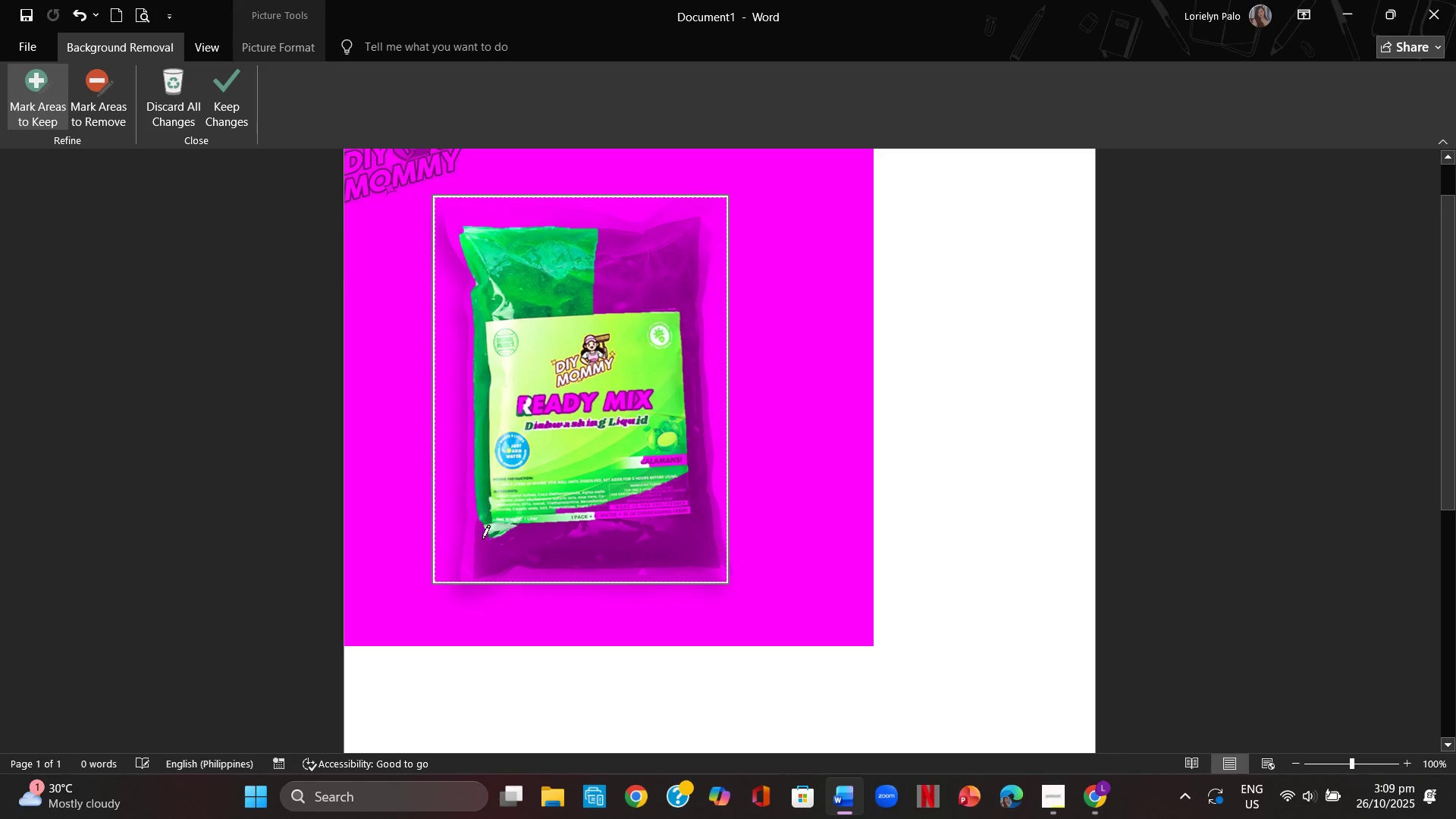 
left_click_drag(start_coordinate=[482, 543], to_coordinate=[482, 566])
 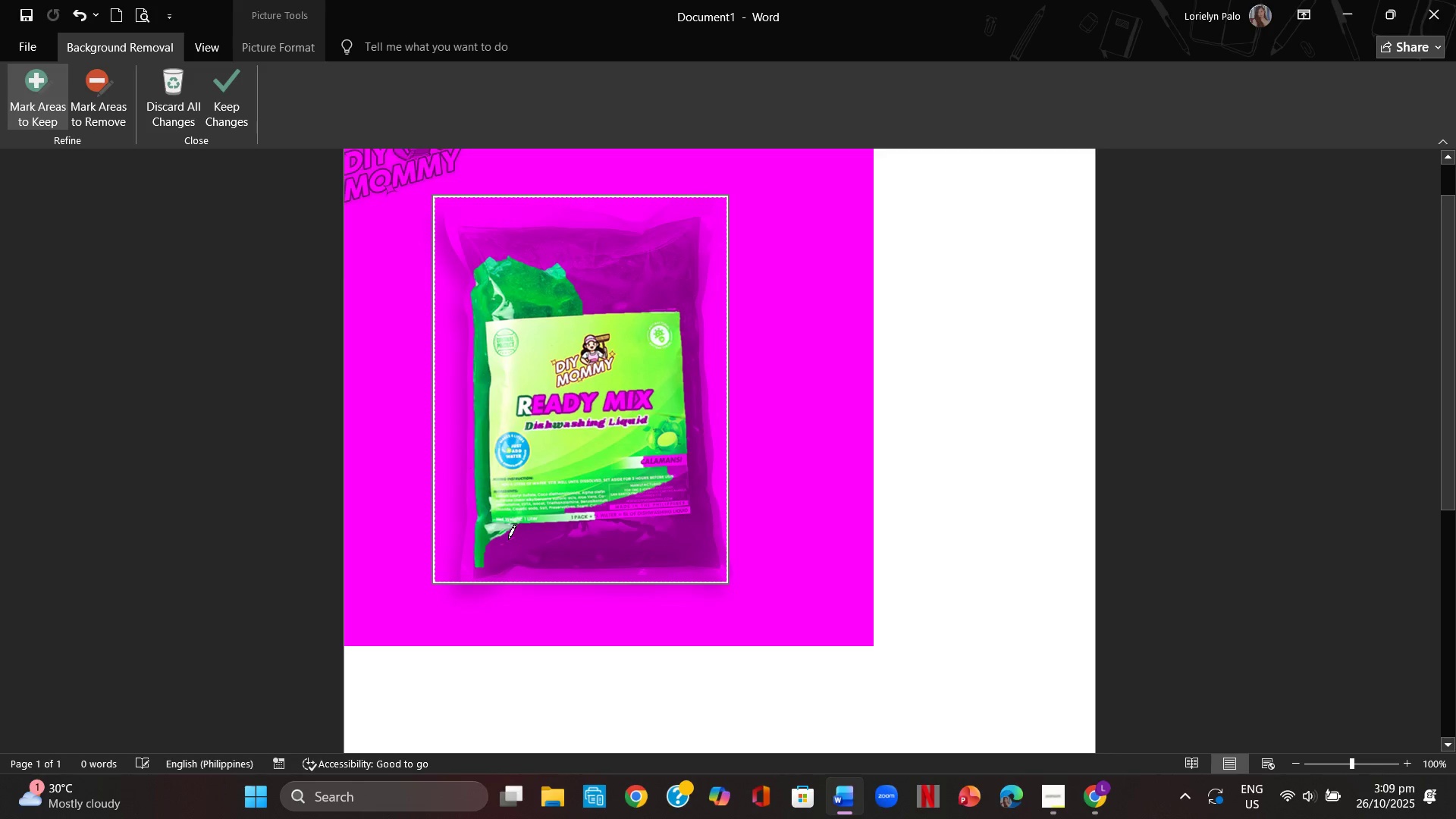 
left_click_drag(start_coordinate=[510, 539], to_coordinate=[510, 560])
 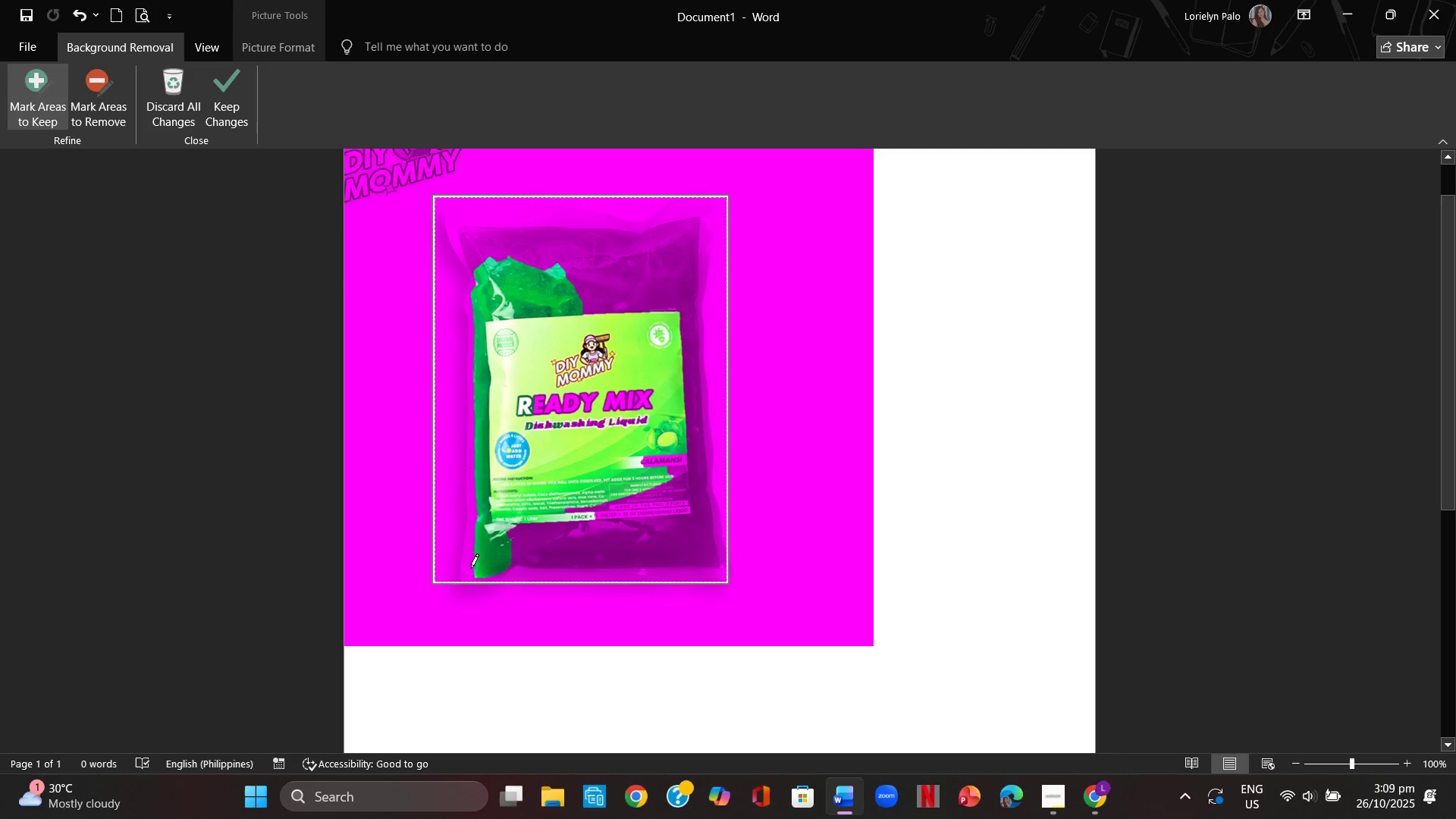 
left_click([466, 571])
 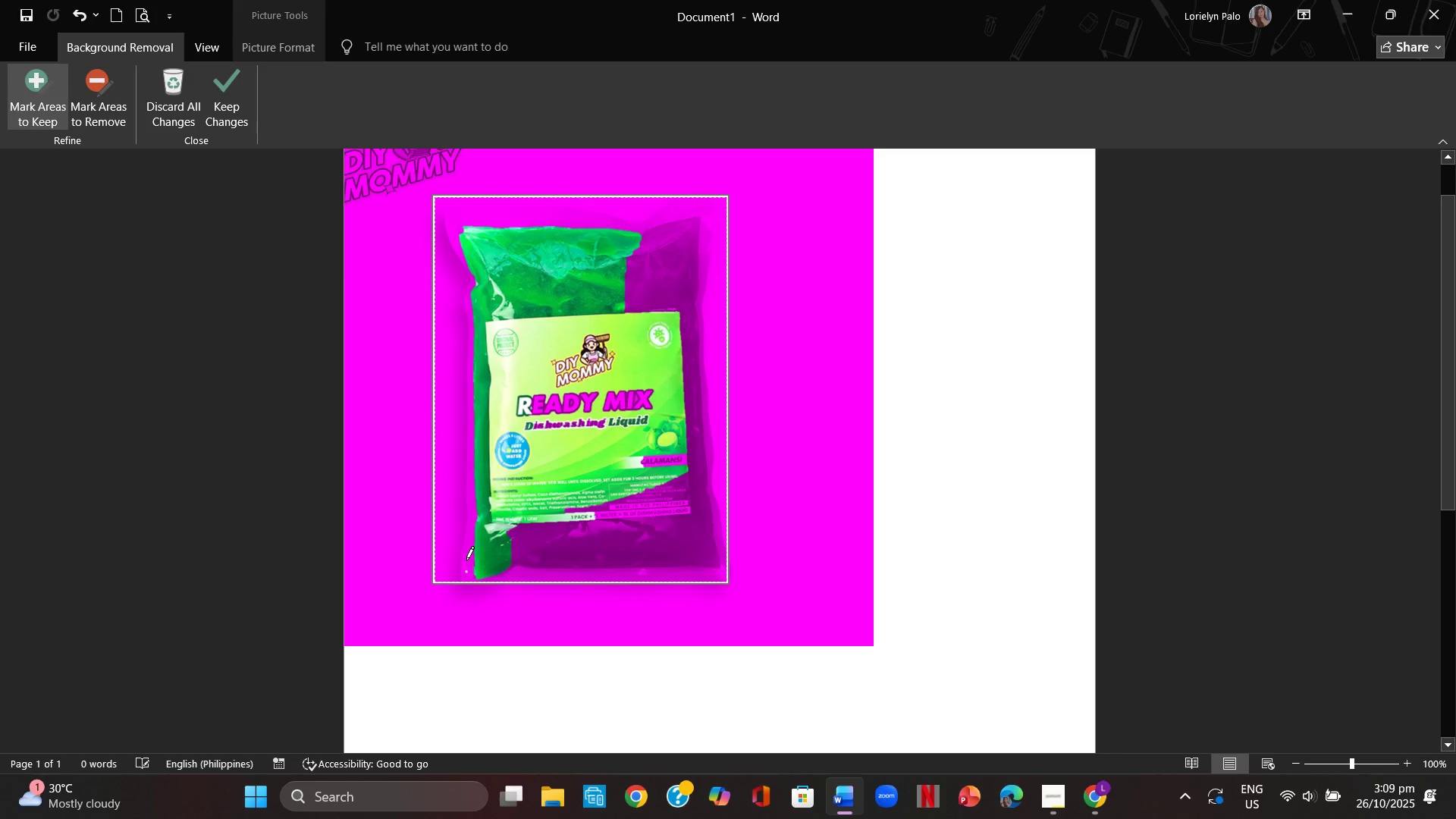 
left_click_drag(start_coordinate=[469, 549], to_coordinate=[471, 554])
 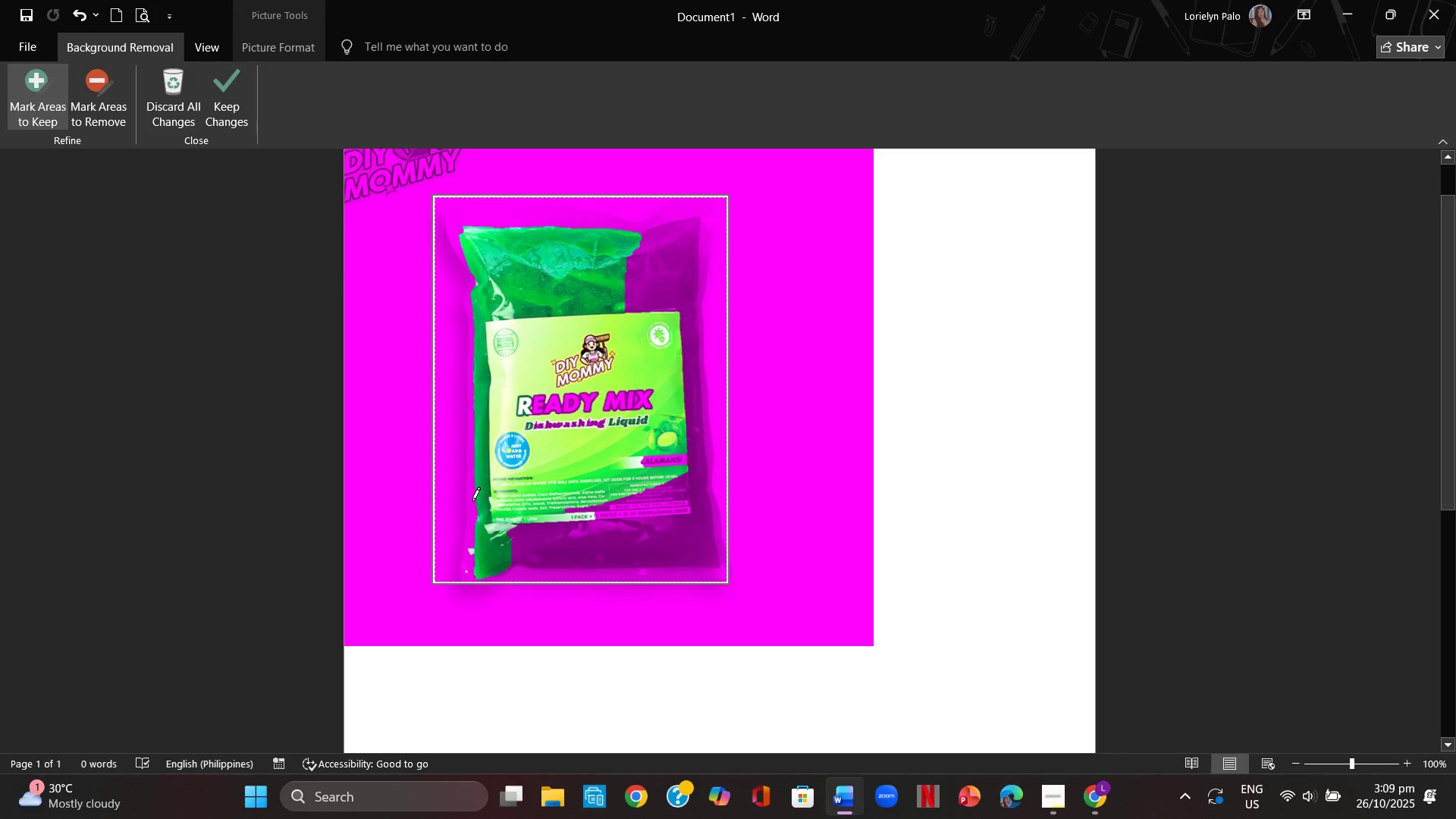 
left_click_drag(start_coordinate=[472, 500], to_coordinate=[464, 541])
 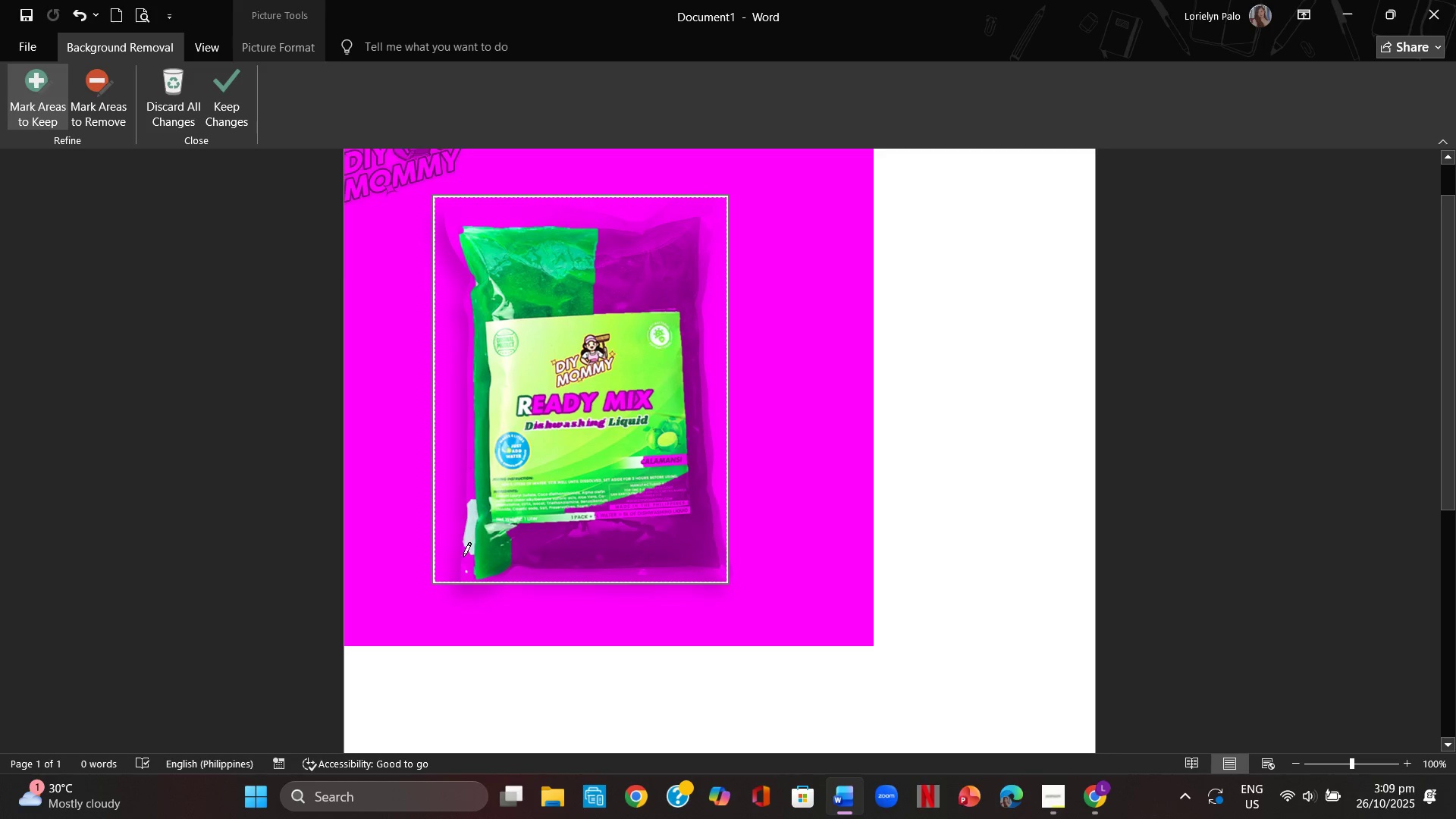 
left_click_drag(start_coordinate=[463, 557], to_coordinate=[475, 585])
 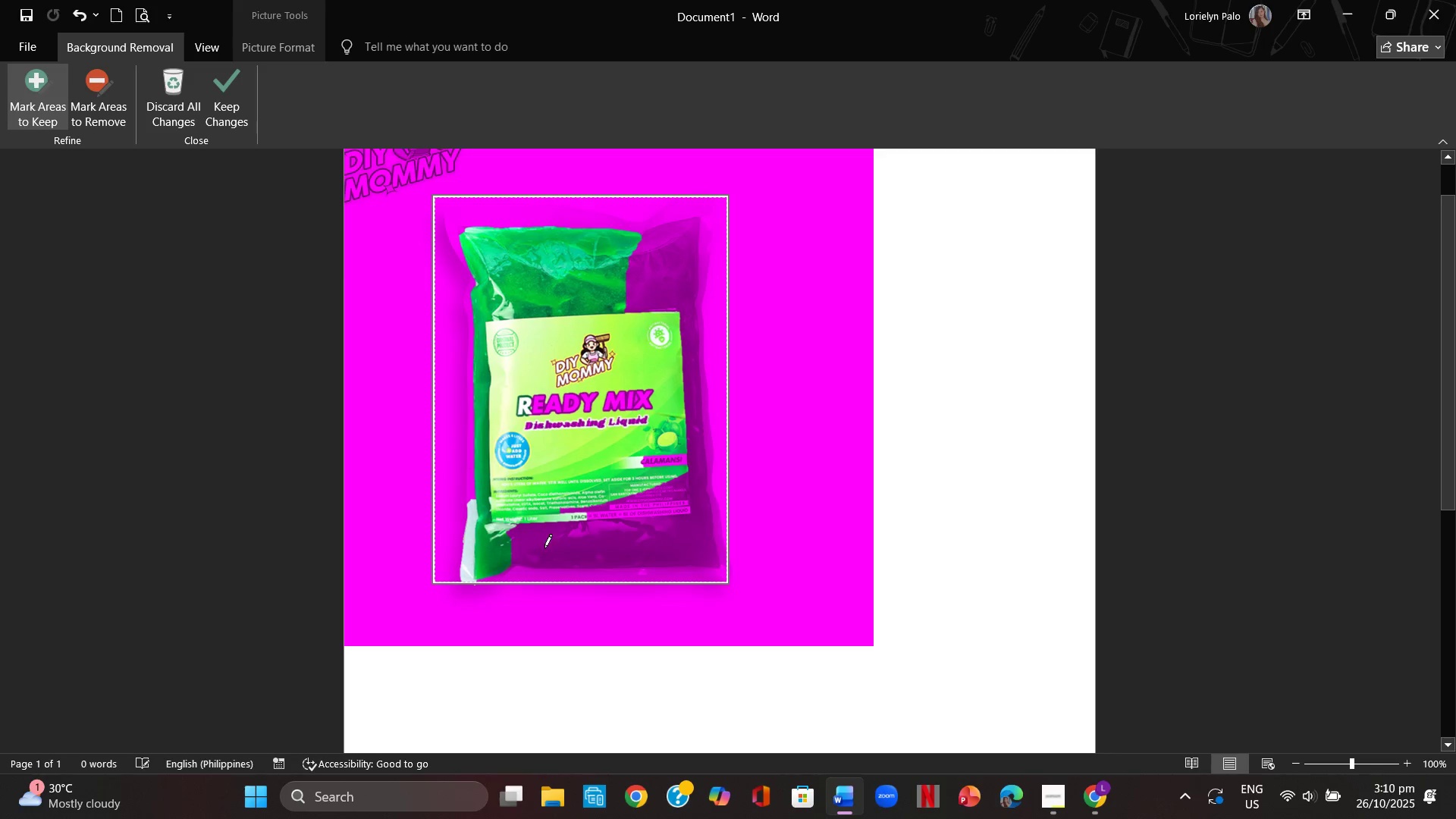 
left_click_drag(start_coordinate=[543, 534], to_coordinate=[549, 563])
 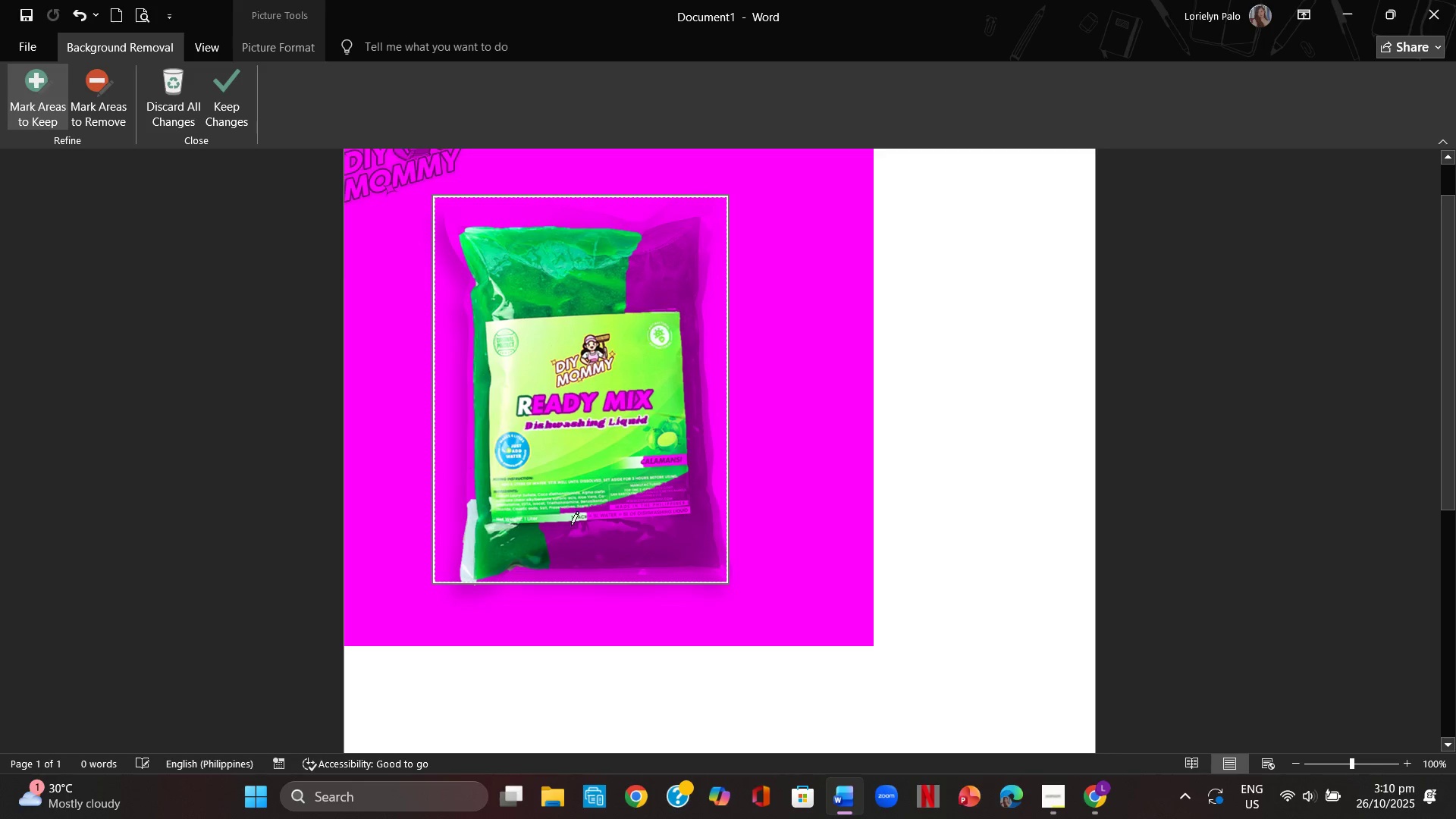 
left_click_drag(start_coordinate=[573, 523], to_coordinate=[582, 563])
 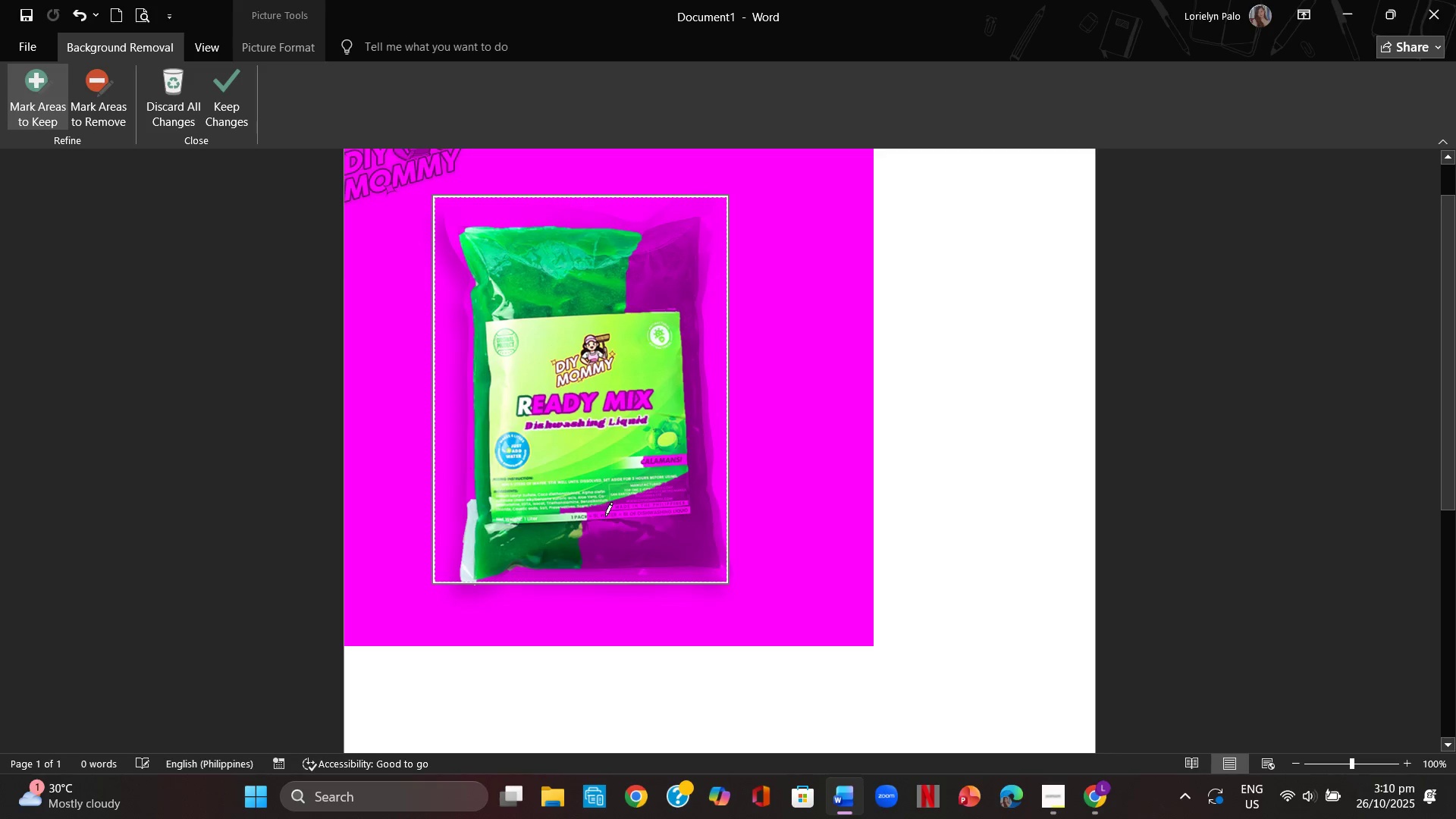 
left_click_drag(start_coordinate=[607, 516], to_coordinate=[616, 557])
 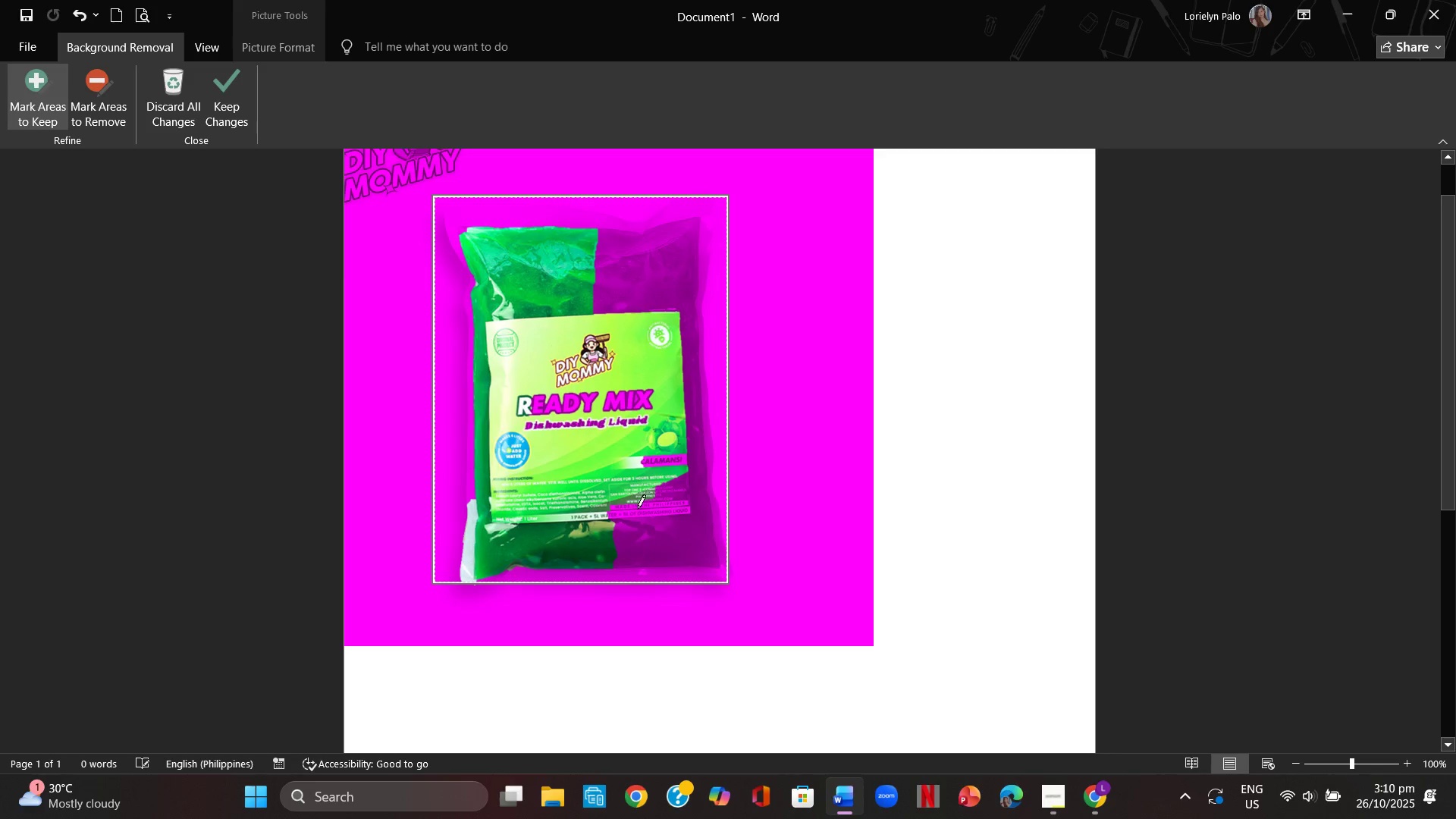 
left_click_drag(start_coordinate=[639, 508], to_coordinate=[642, 564])
 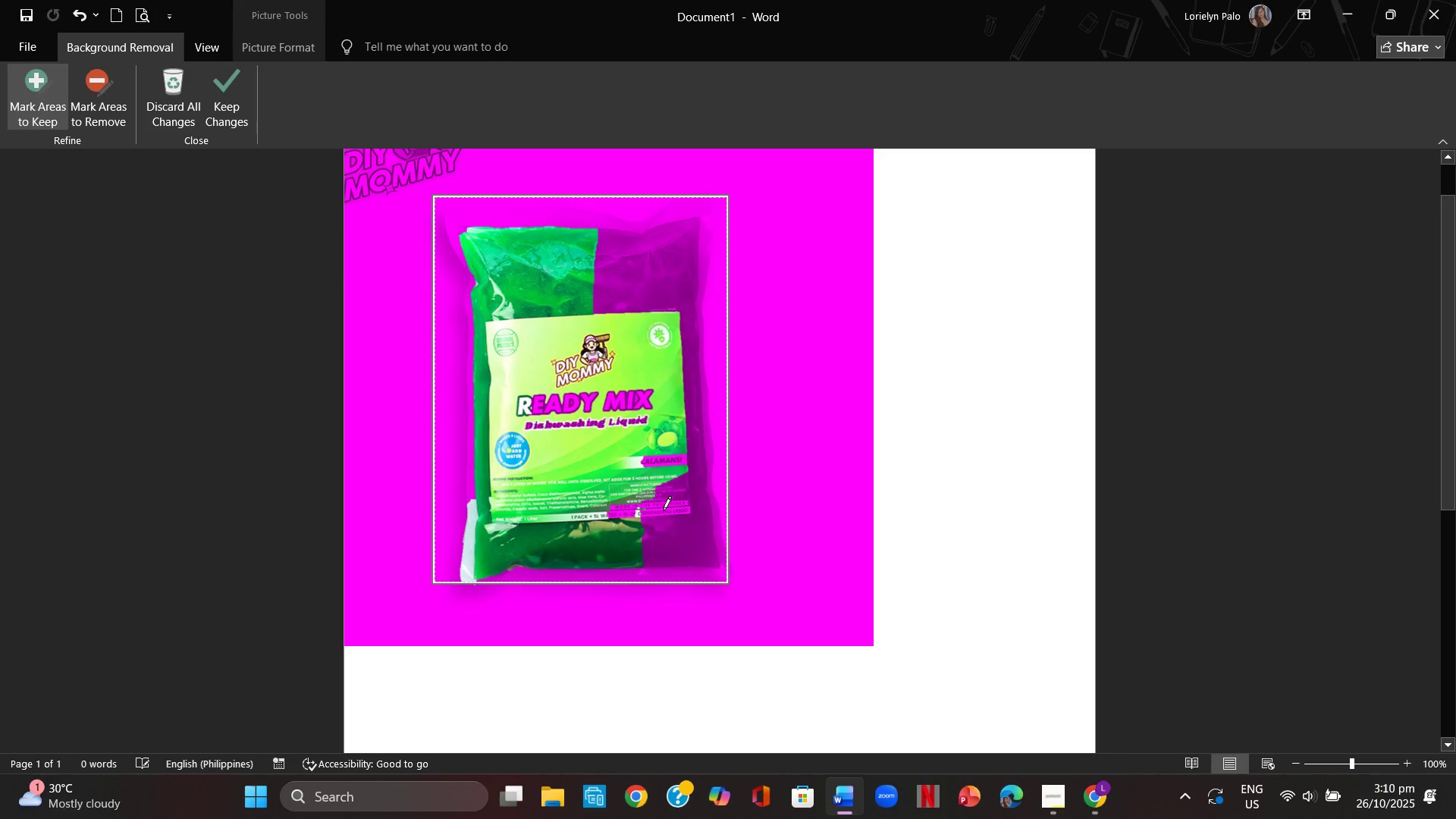 
left_click_drag(start_coordinate=[664, 509], to_coordinate=[661, 538])
 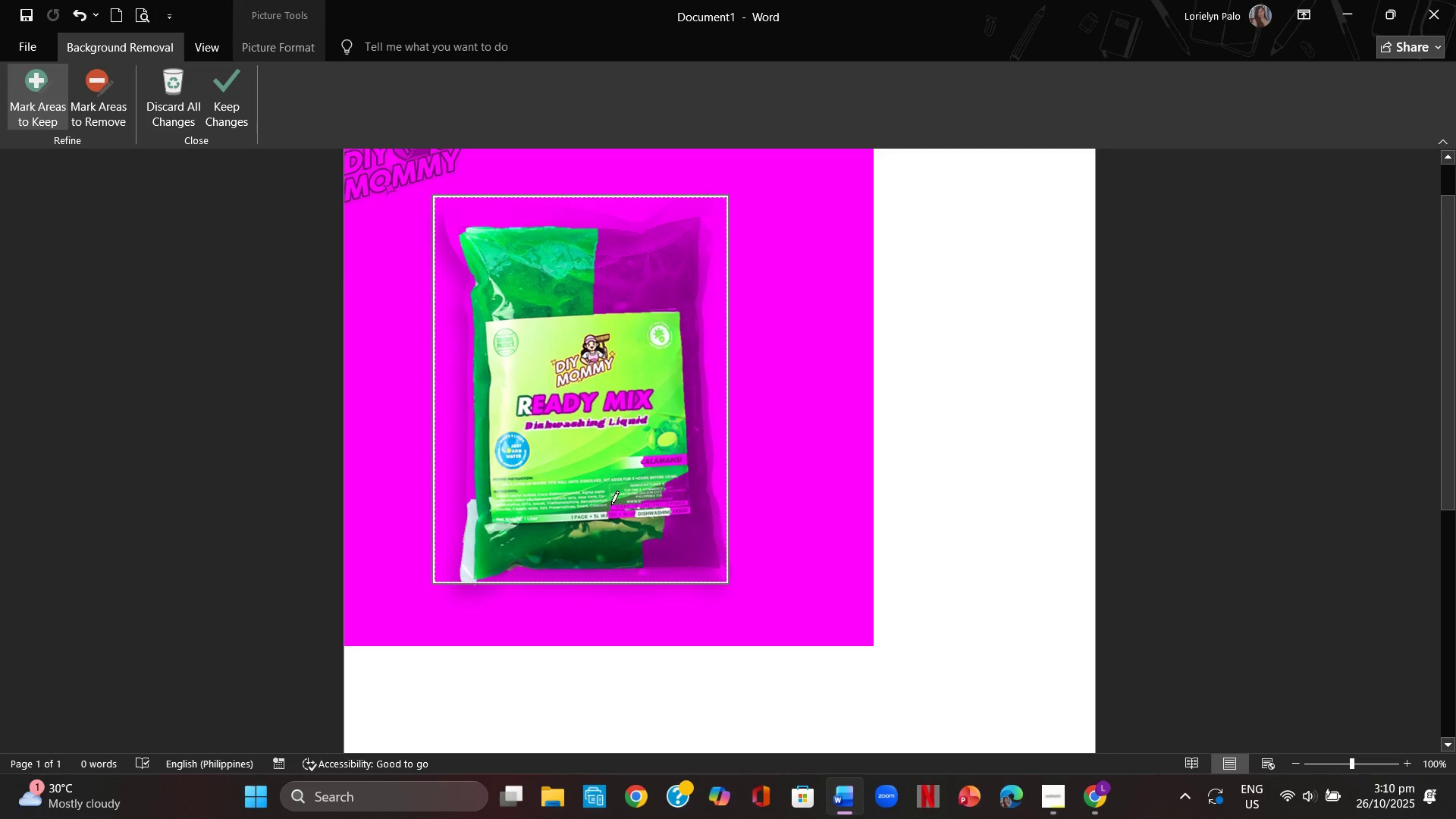 
left_click_drag(start_coordinate=[641, 507], to_coordinate=[644, 544])
 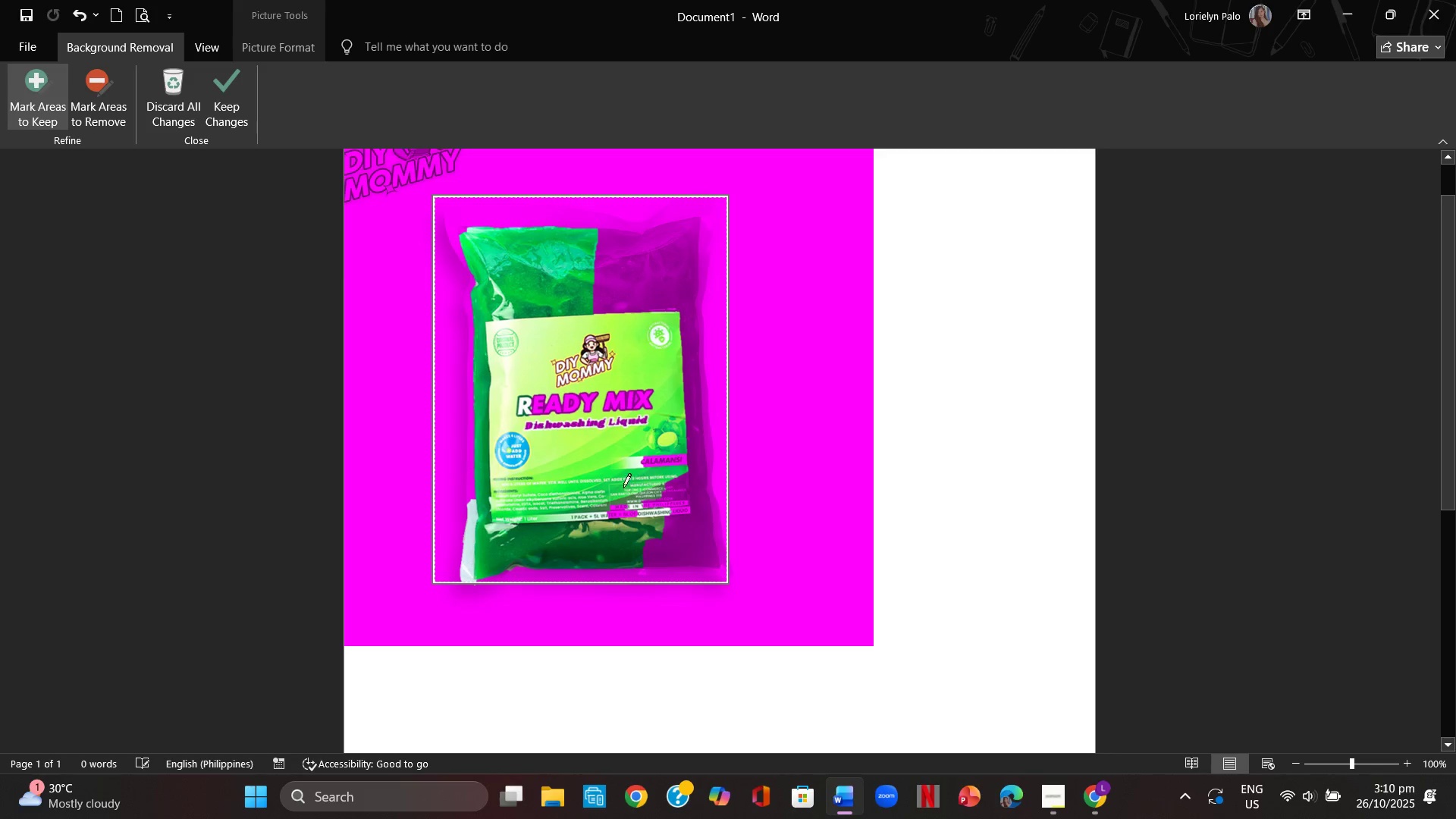 
left_click_drag(start_coordinate=[605, 498], to_coordinate=[604, 536])
 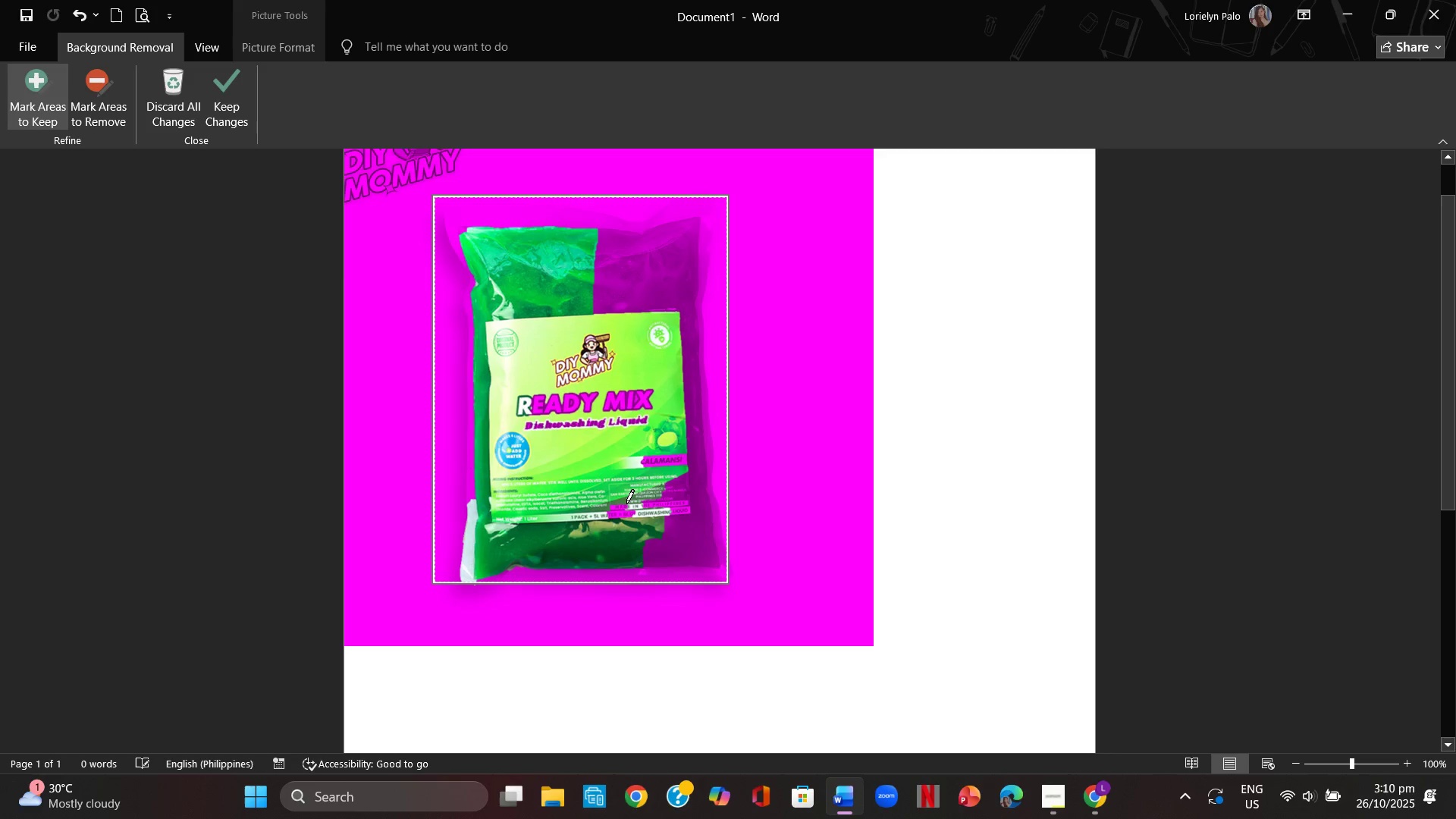 
left_click_drag(start_coordinate=[626, 504], to_coordinate=[622, 522])
 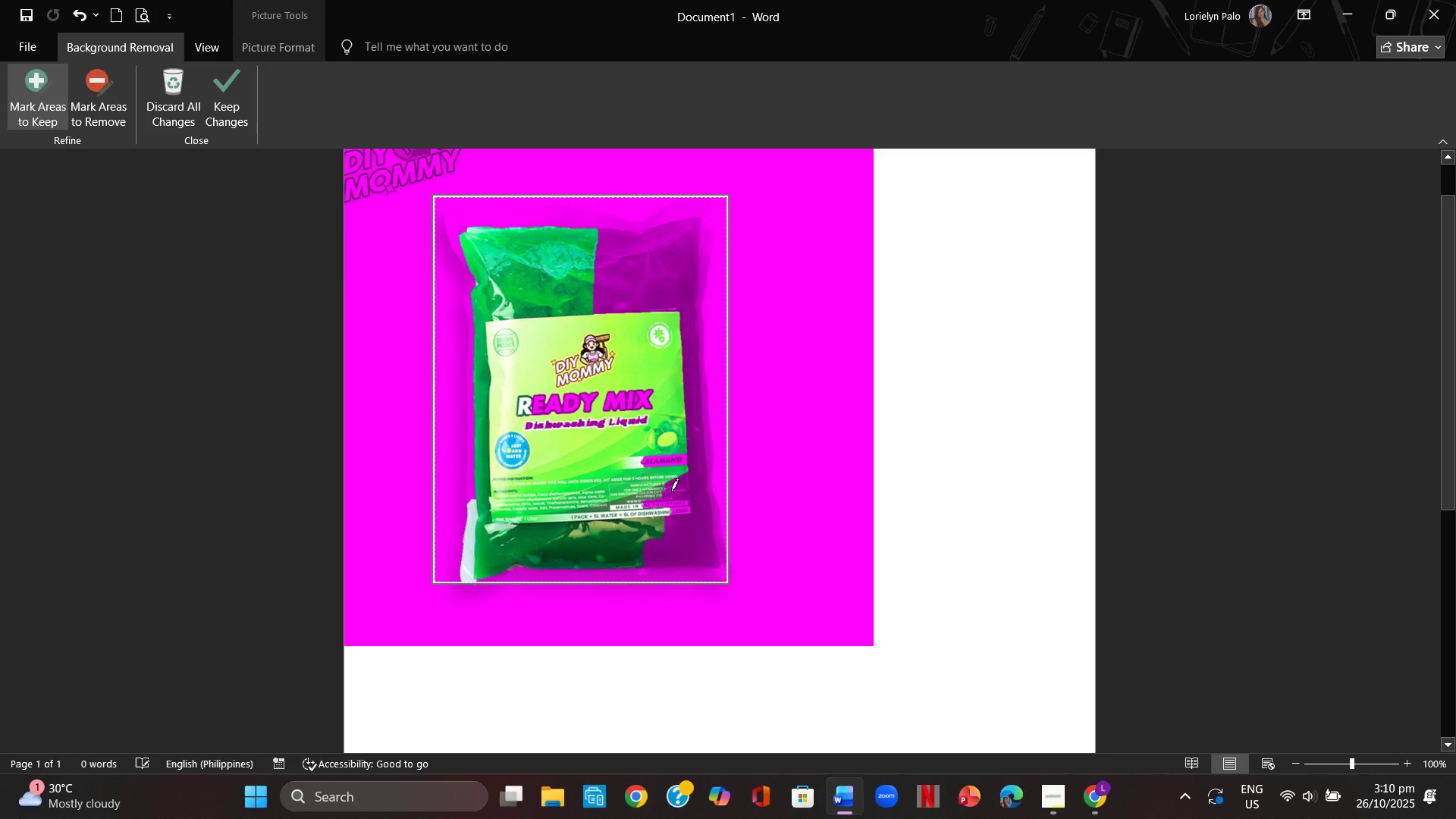 
left_click_drag(start_coordinate=[673, 491], to_coordinate=[680, 542])
 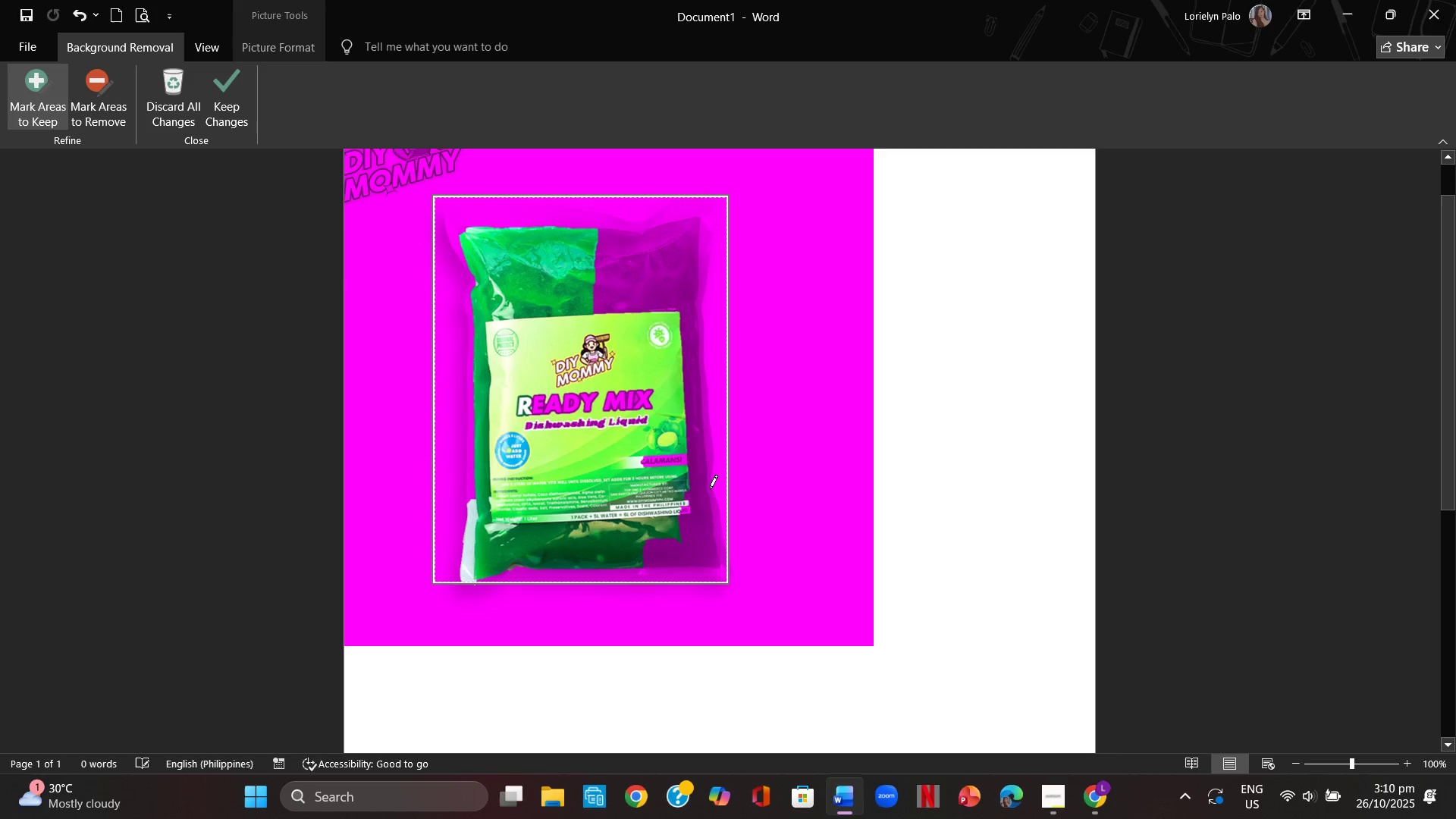 
left_click_drag(start_coordinate=[710, 489], to_coordinate=[713, 530])
 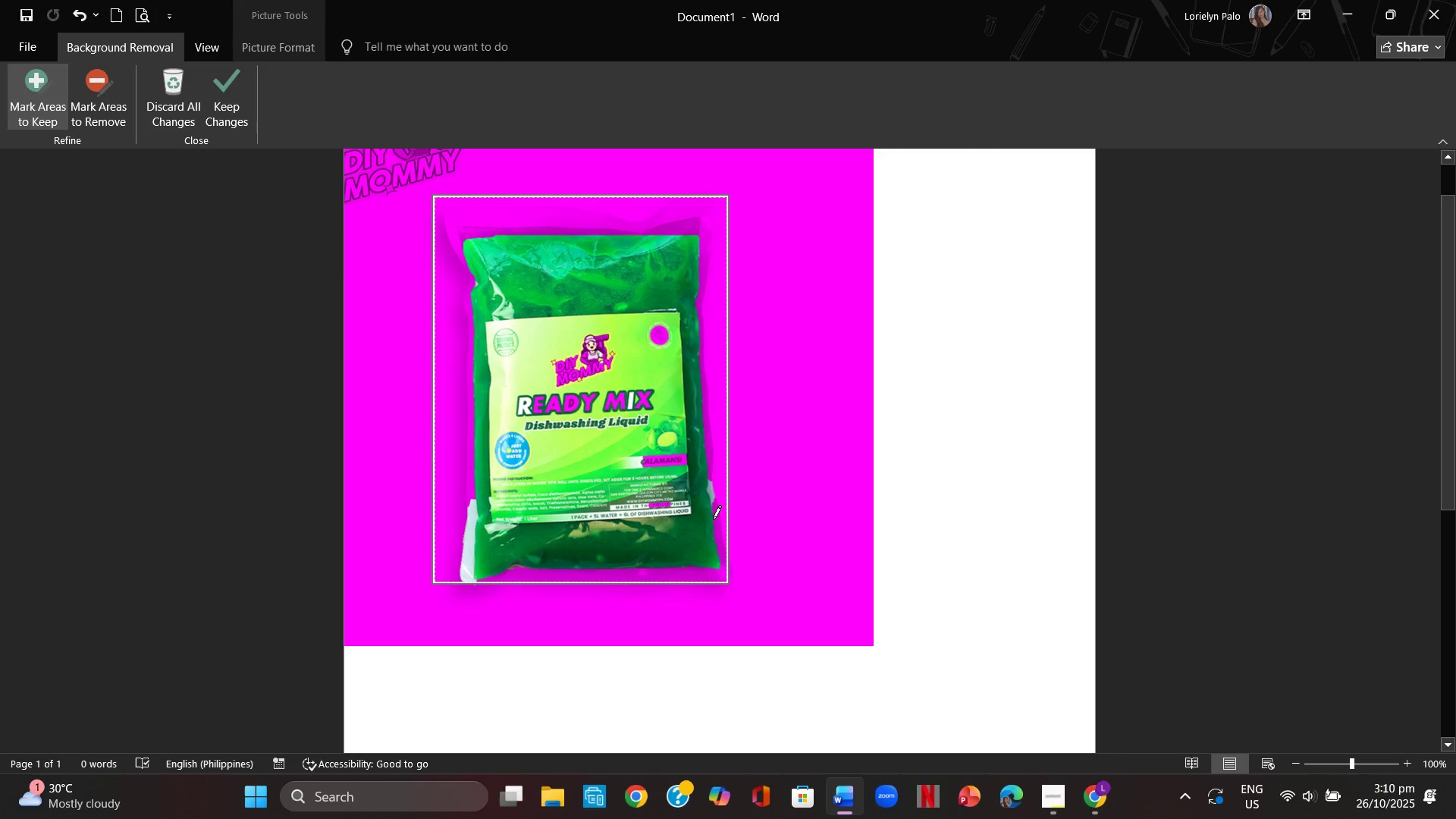 
left_click([718, 536])
 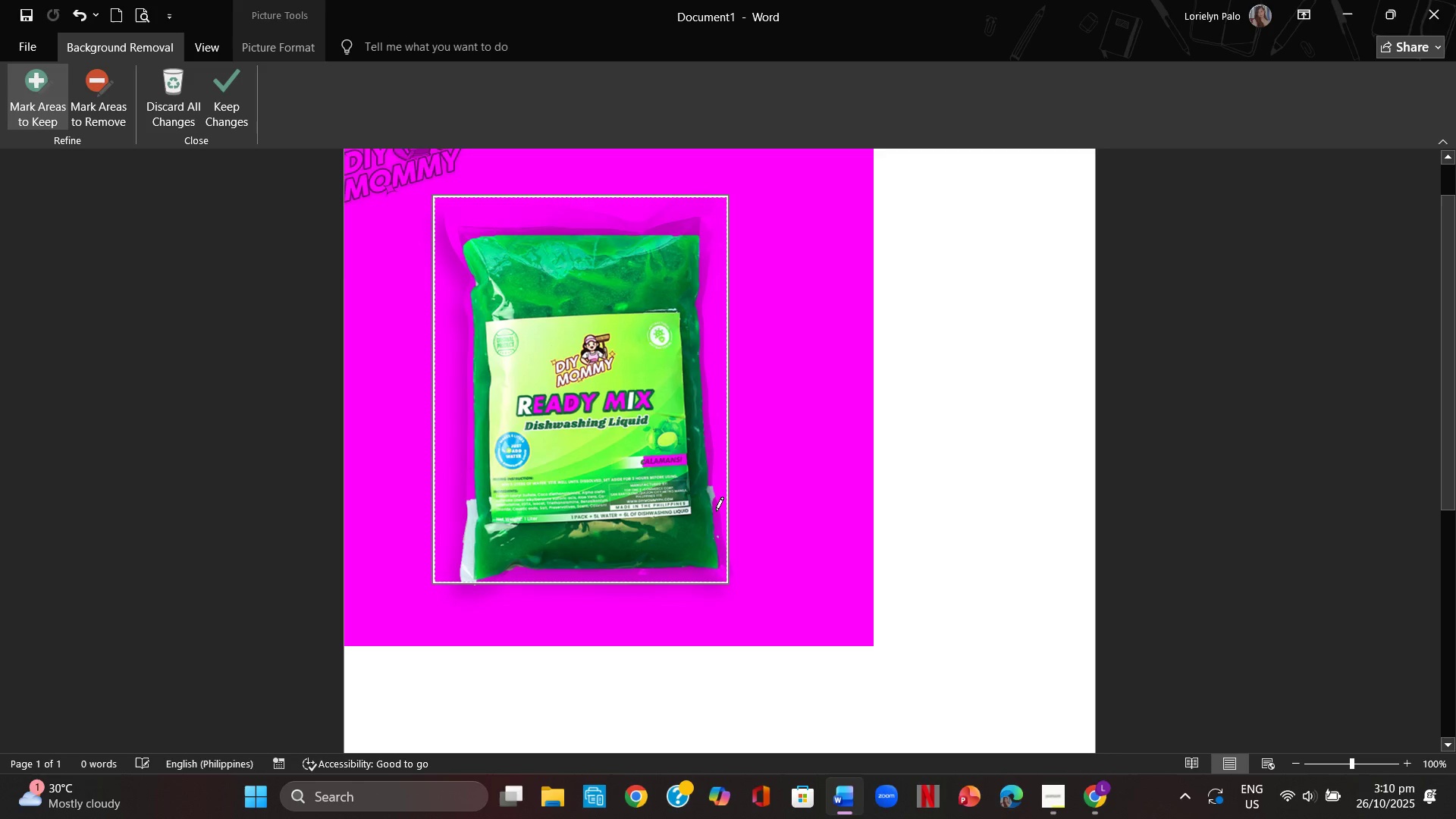 
left_click_drag(start_coordinate=[715, 510], to_coordinate=[719, 536])
 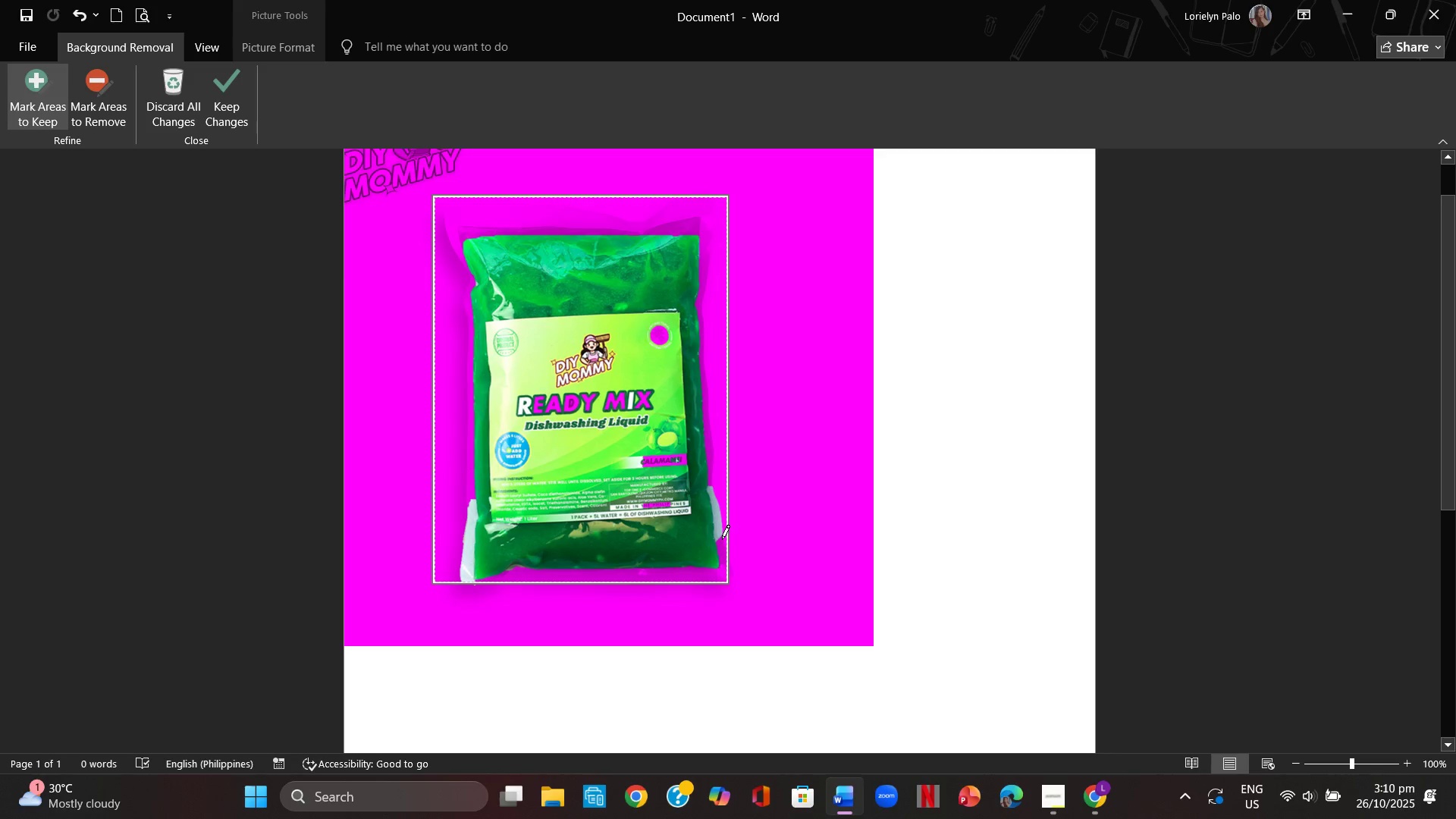 
left_click_drag(start_coordinate=[722, 541], to_coordinate=[721, 562])
 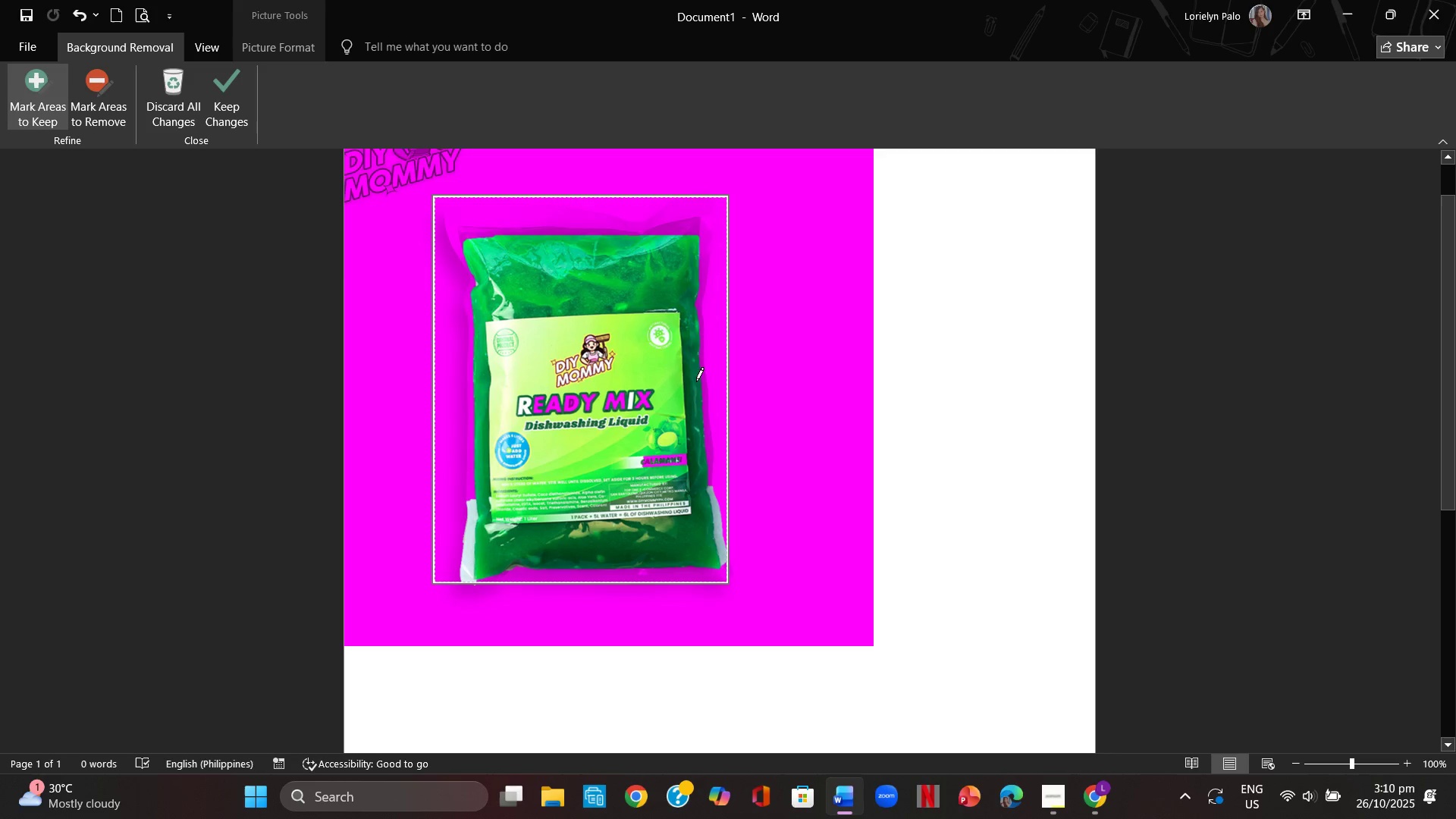 
left_click_drag(start_coordinate=[703, 366], to_coordinate=[711, 407])
 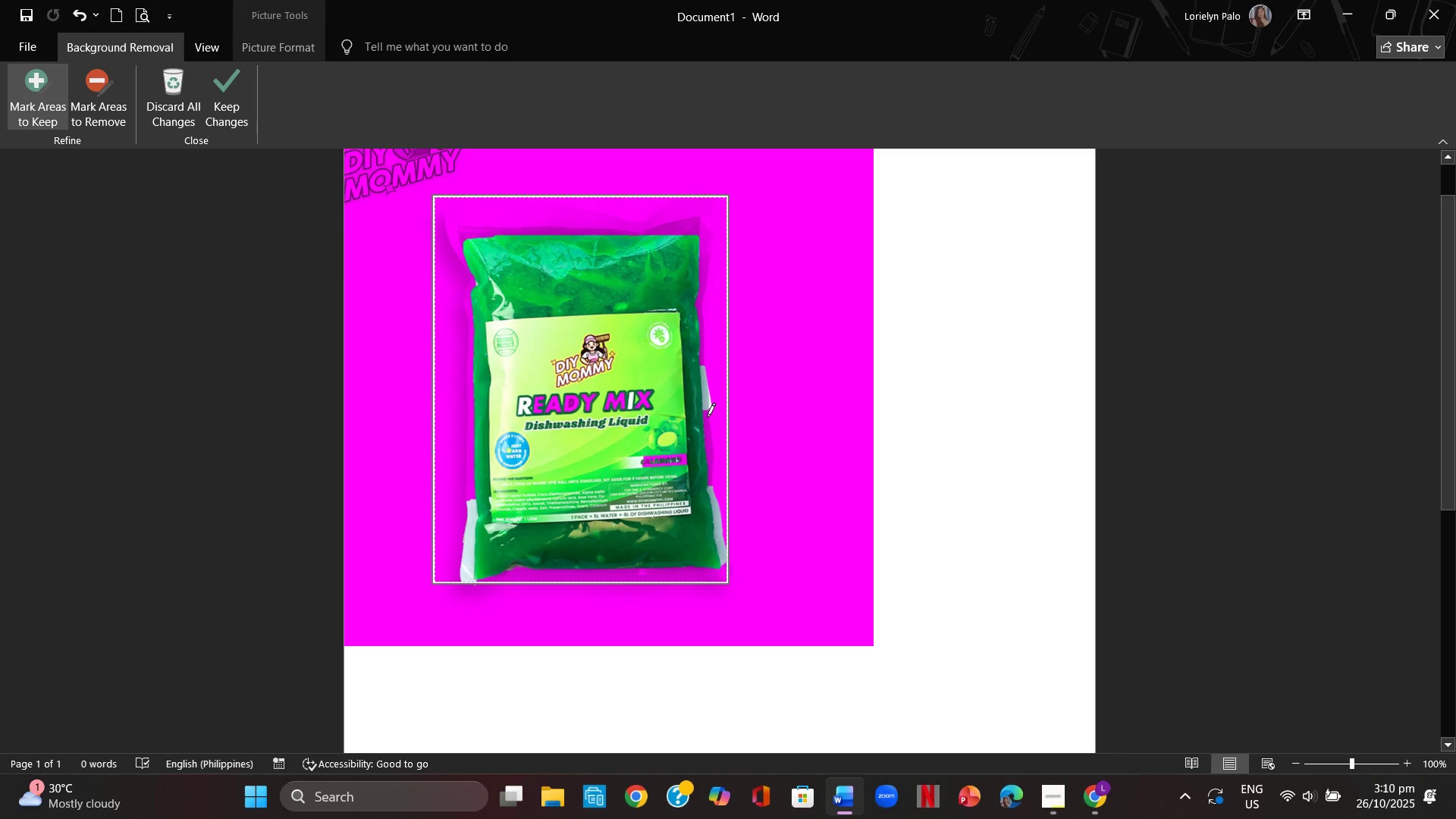 
left_click_drag(start_coordinate=[708, 417], to_coordinate=[704, 448])
 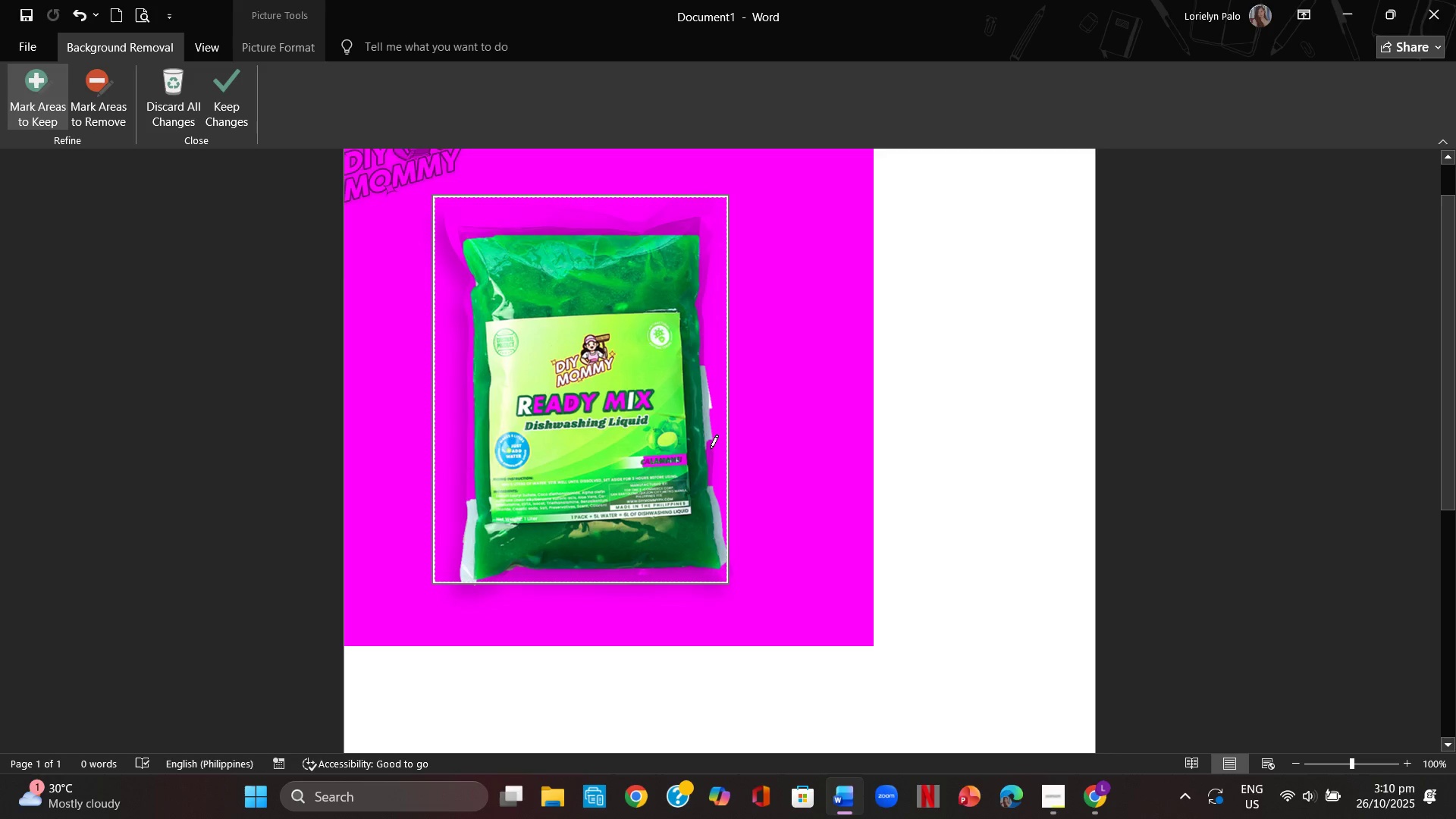 
left_click_drag(start_coordinate=[711, 449], to_coordinate=[713, 474])
 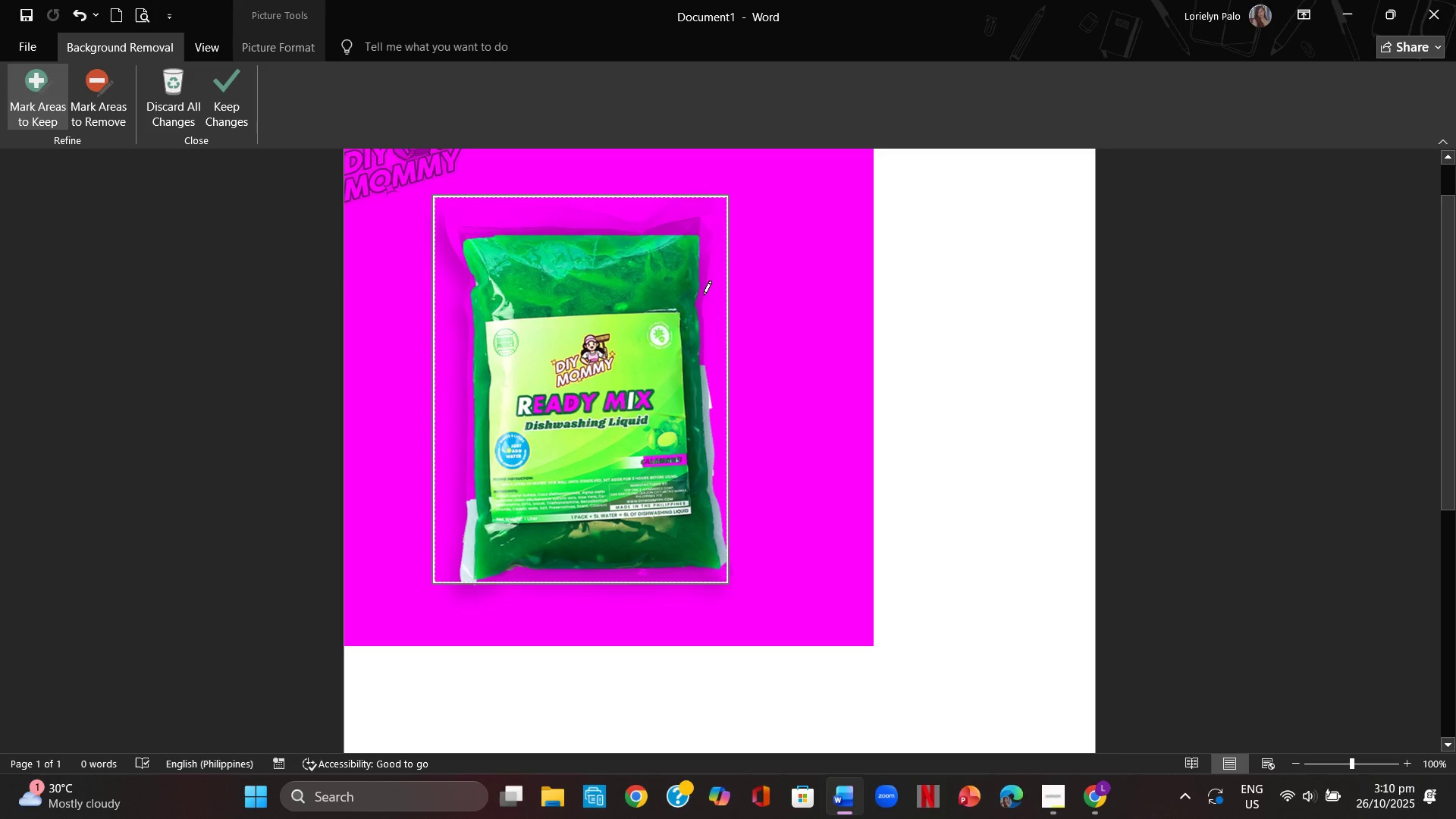 
left_click_drag(start_coordinate=[697, 286], to_coordinate=[695, 314])
 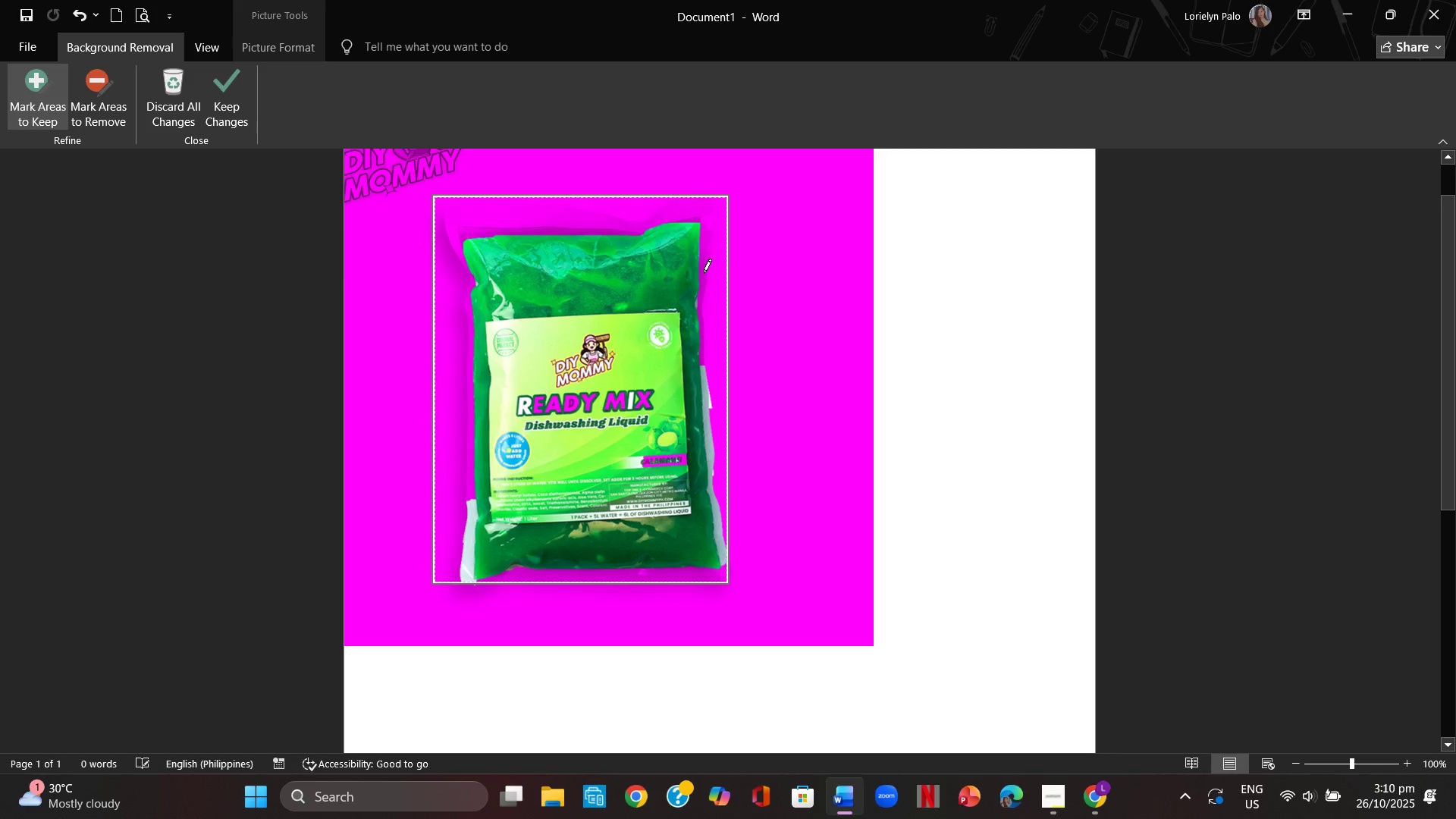 
left_click_drag(start_coordinate=[704, 272], to_coordinate=[700, 302])
 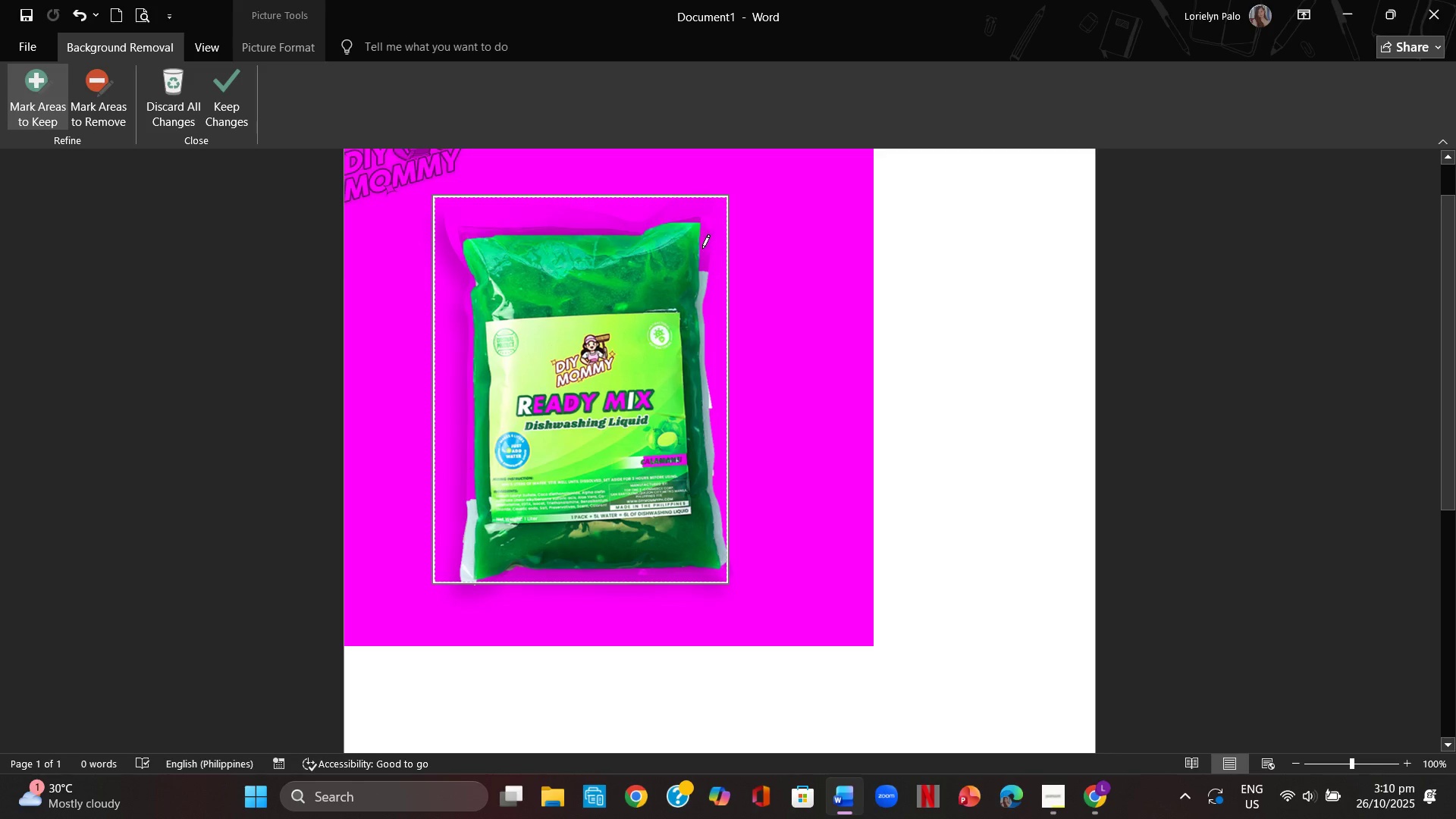 
left_click_drag(start_coordinate=[704, 249], to_coordinate=[705, 263])
 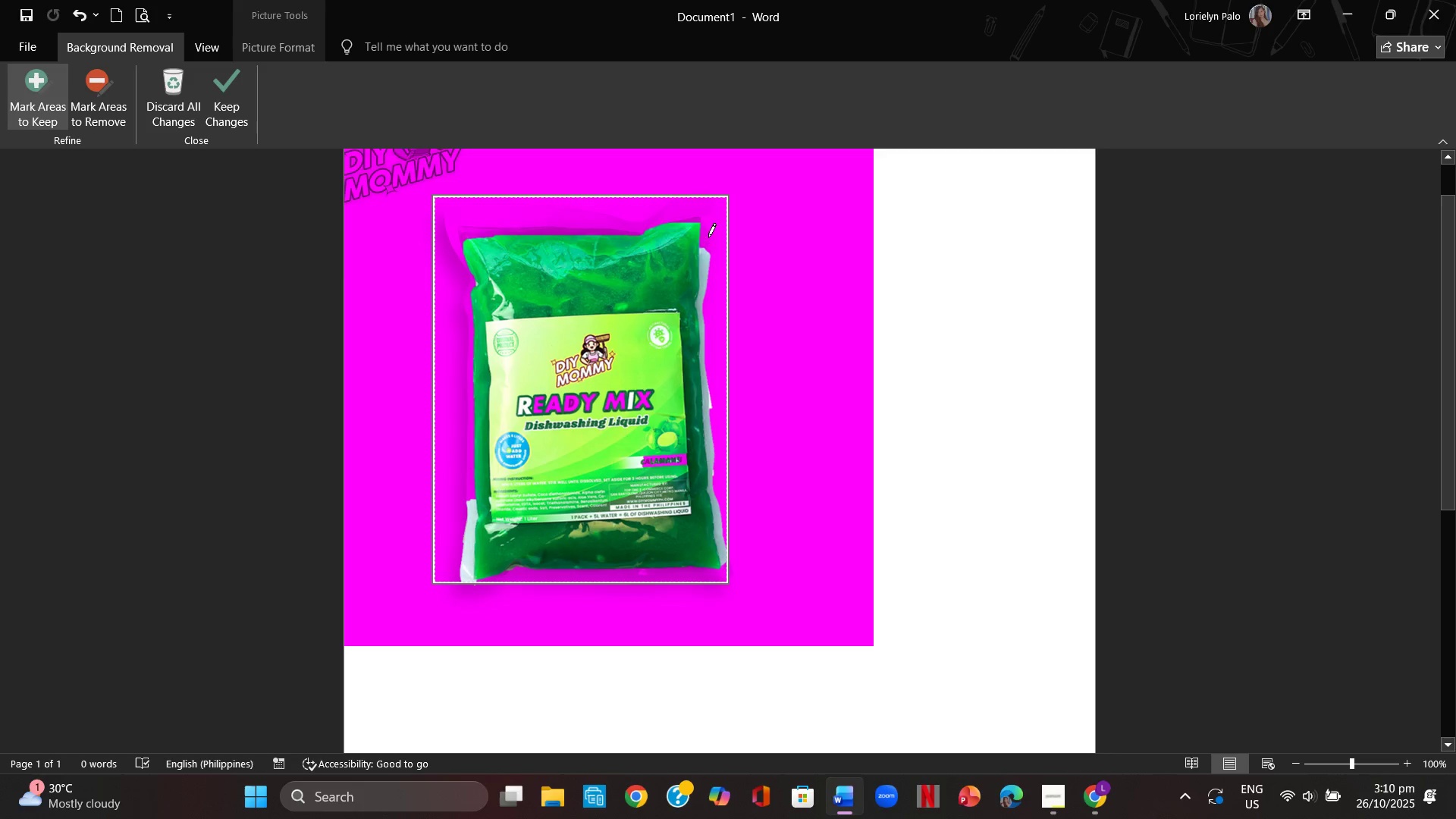 
left_click_drag(start_coordinate=[706, 234], to_coordinate=[703, 257])
 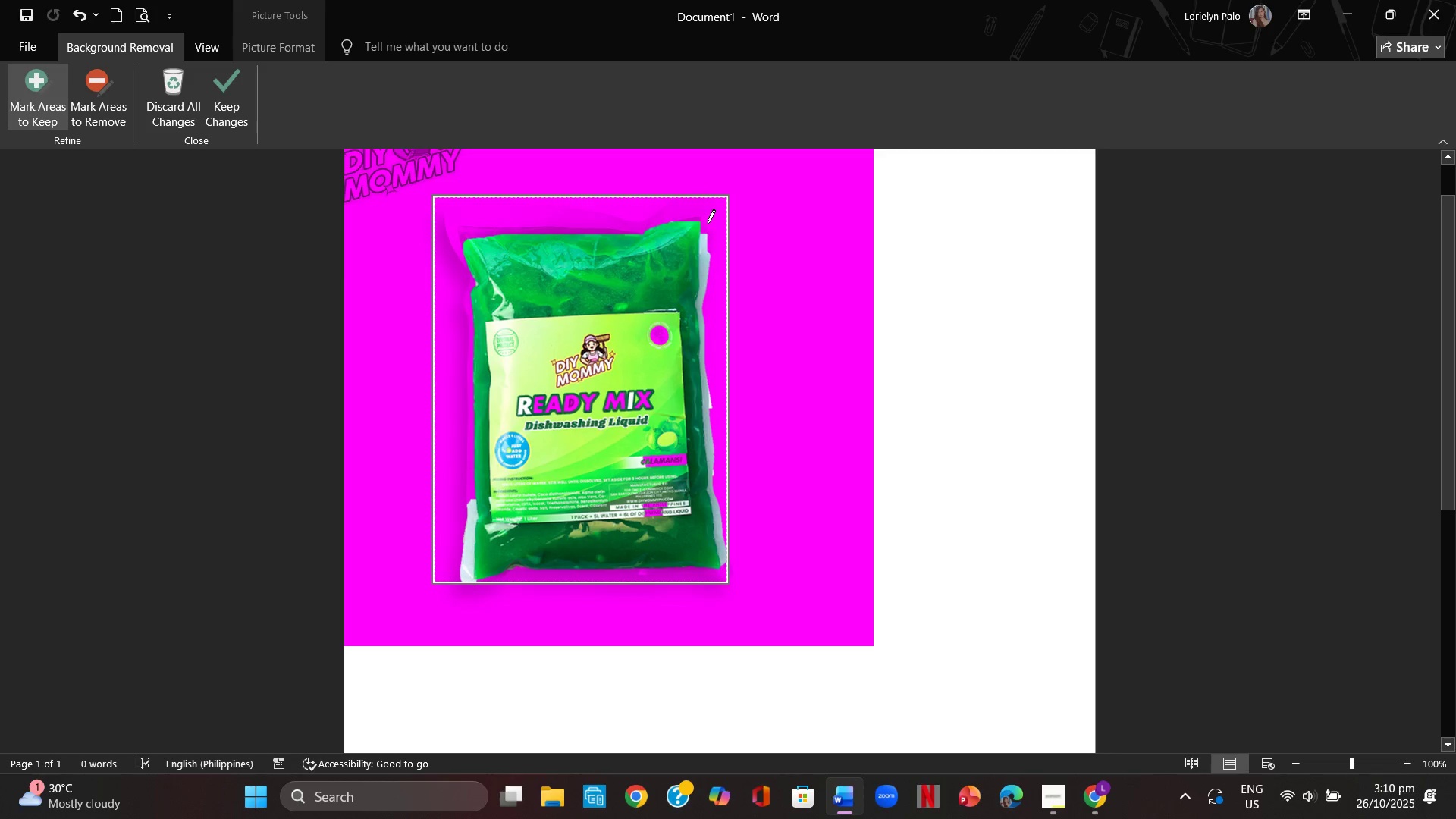 
left_click_drag(start_coordinate=[708, 224], to_coordinate=[706, 234])
 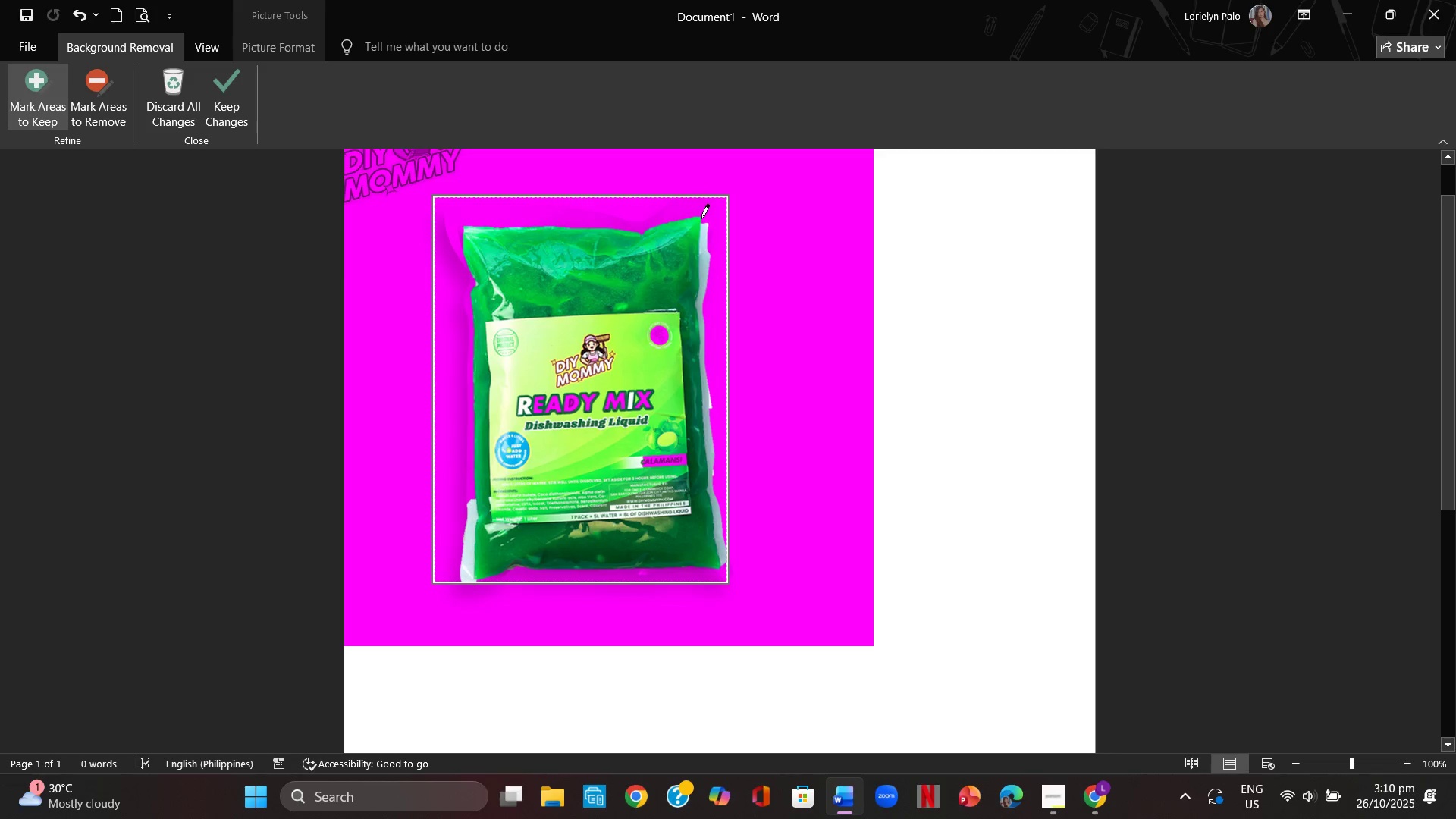 
left_click([701, 218])
 